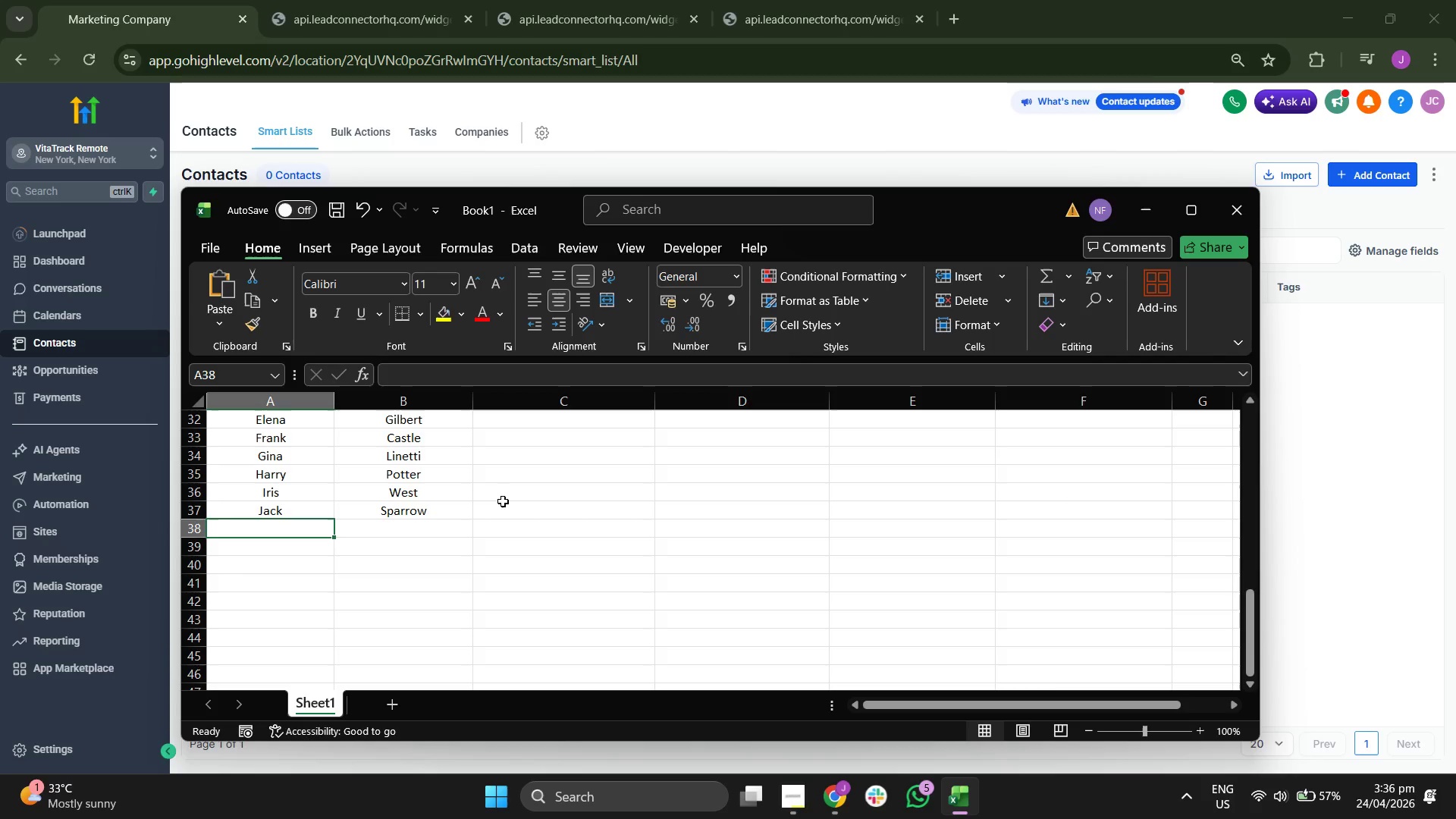 
type(Kara)
key(Tab)
type(Danvers)
 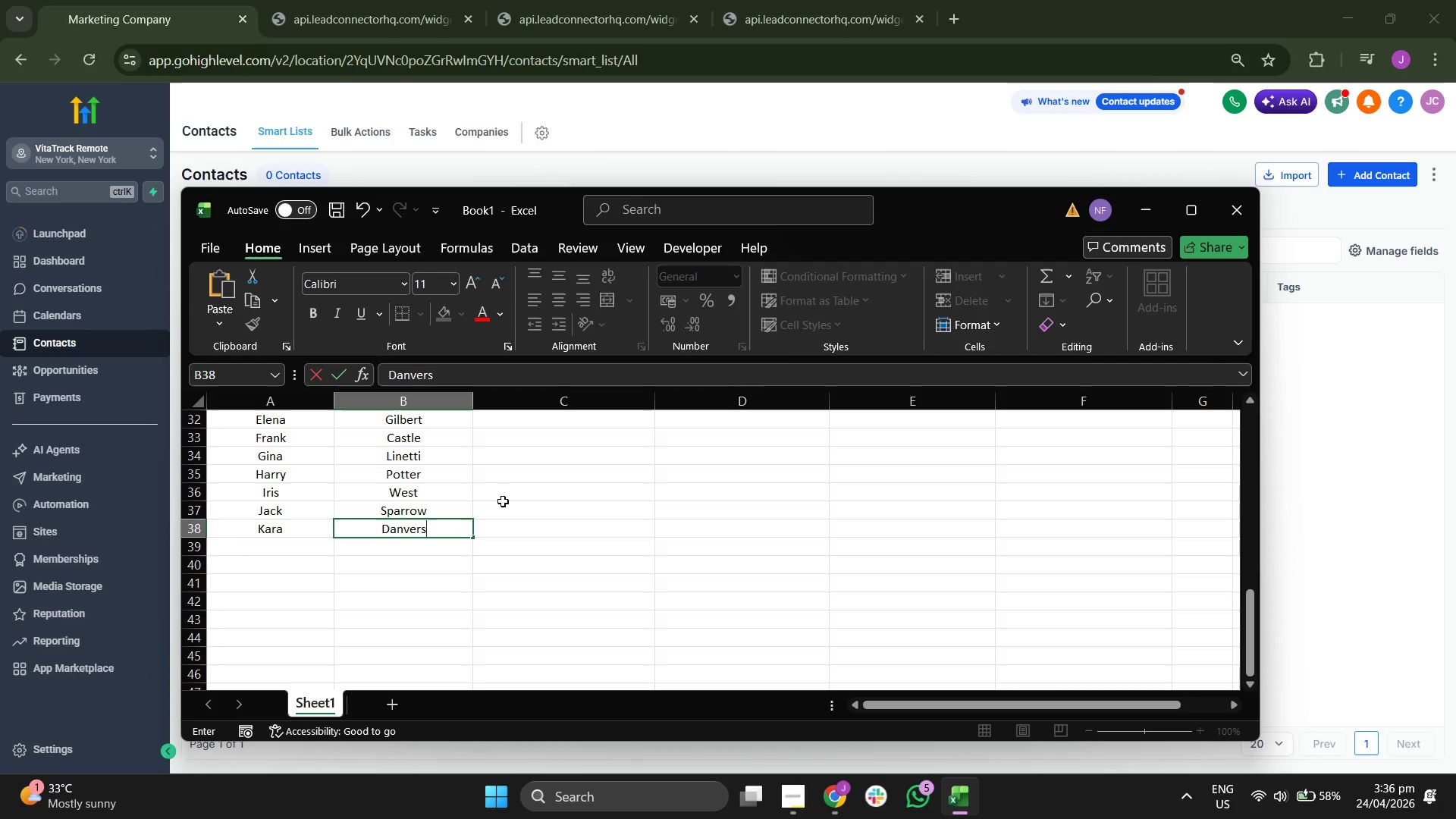 
key(Enter)
 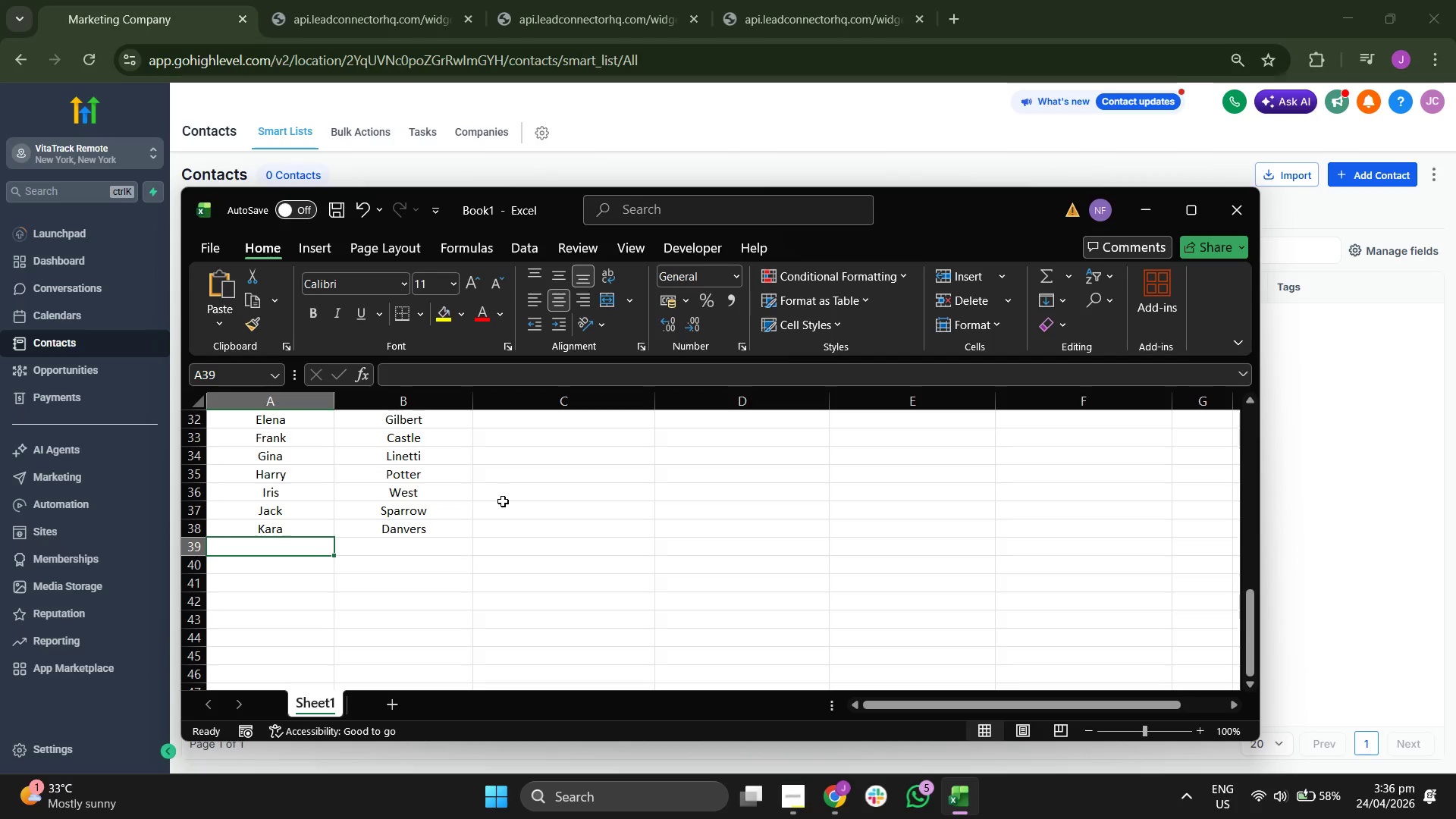 
type(Liam)
key(Tab)
type(Neeson)
 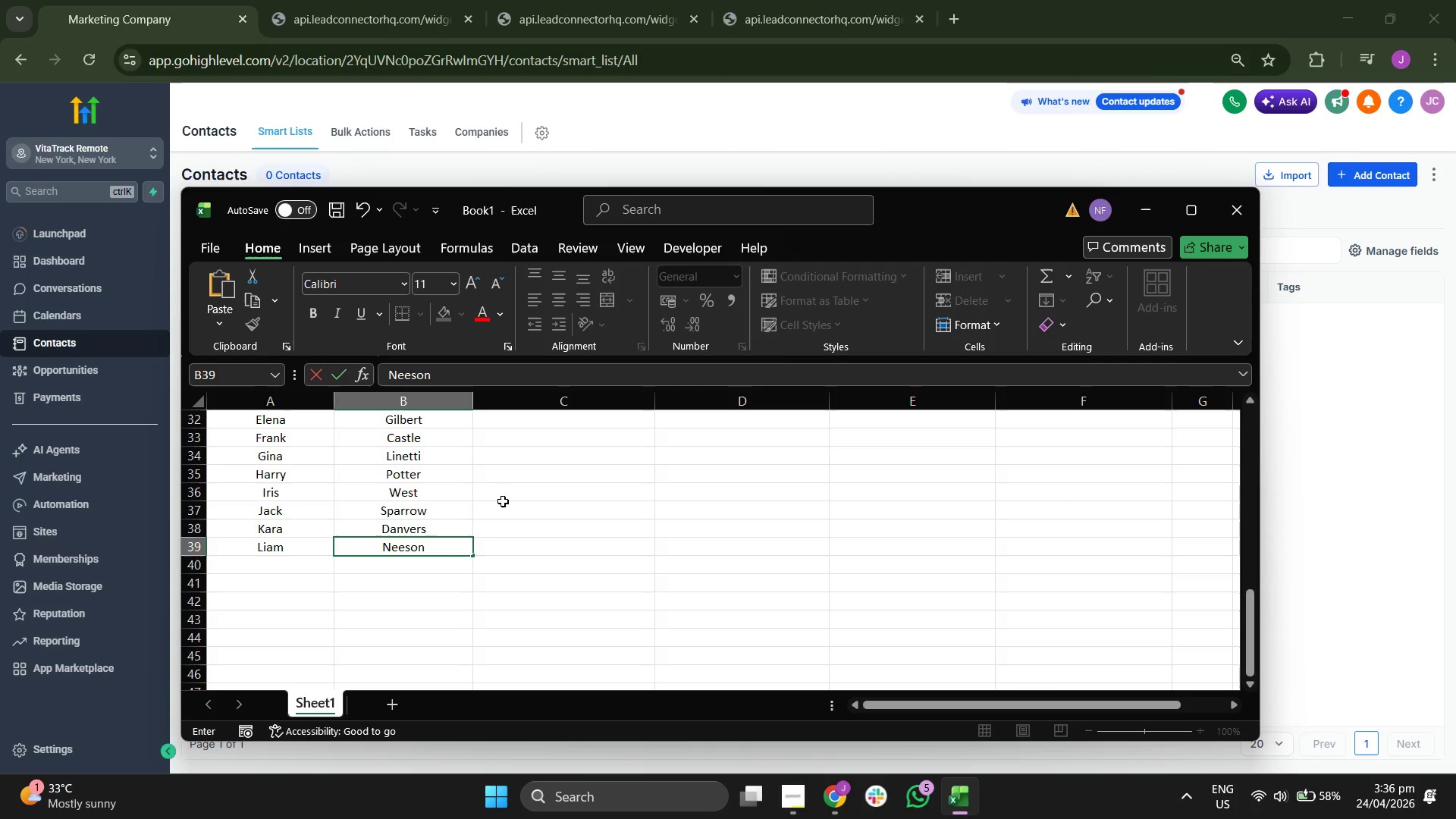 
key(Enter)
 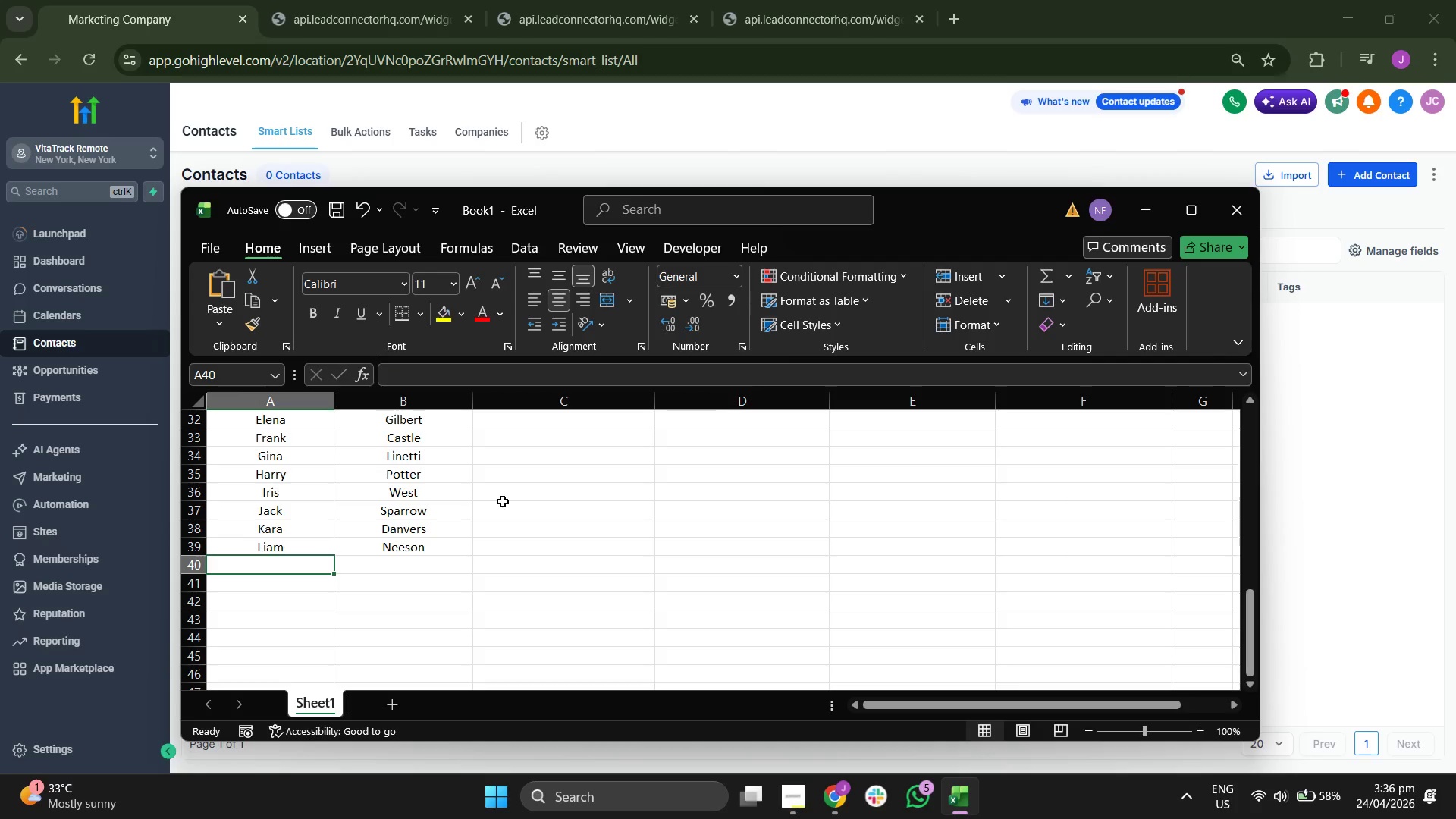 
type(Miaa)
key(Backspace)
key(Tab)
type(Wallace)
 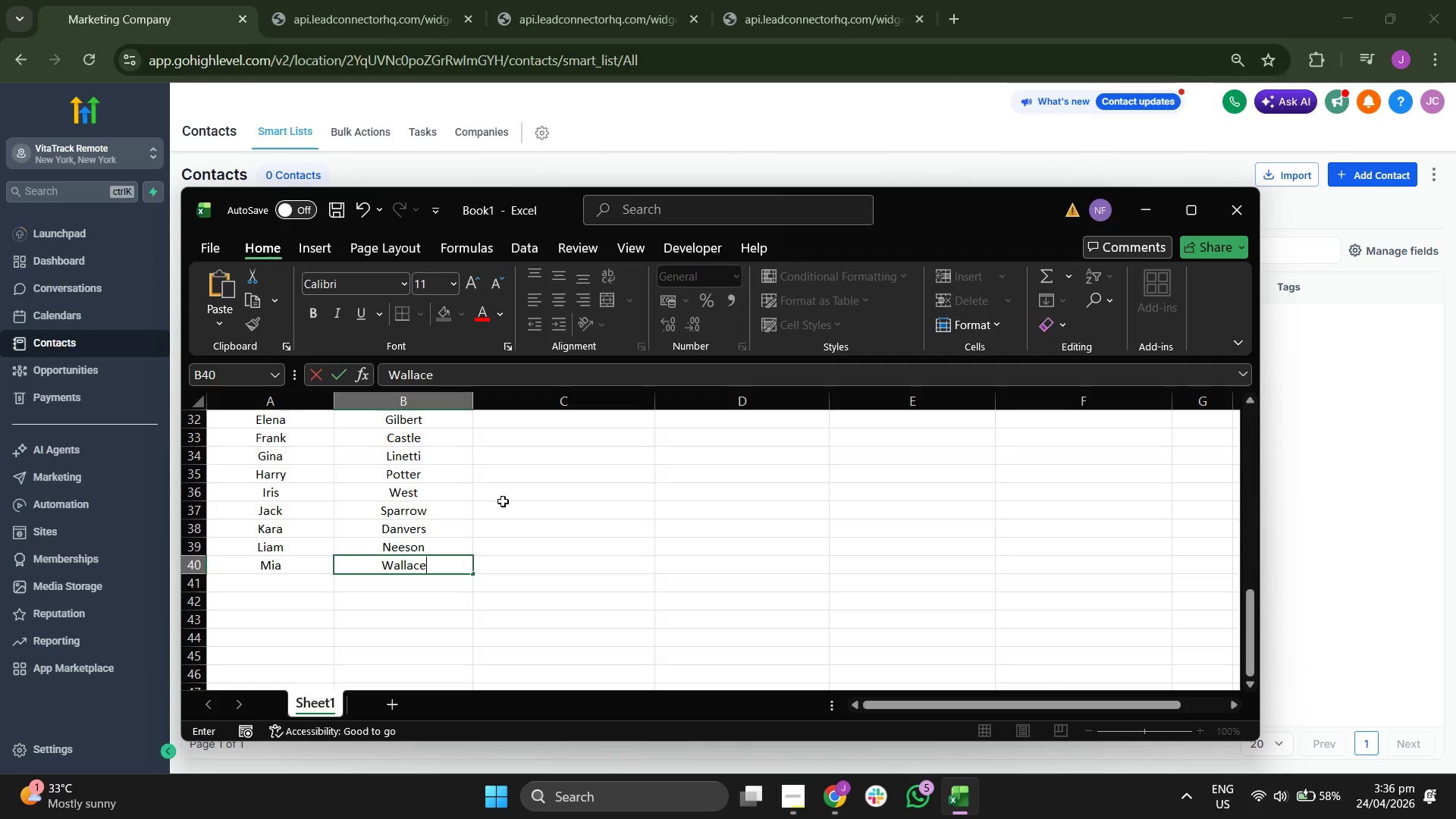 
key(Enter)
 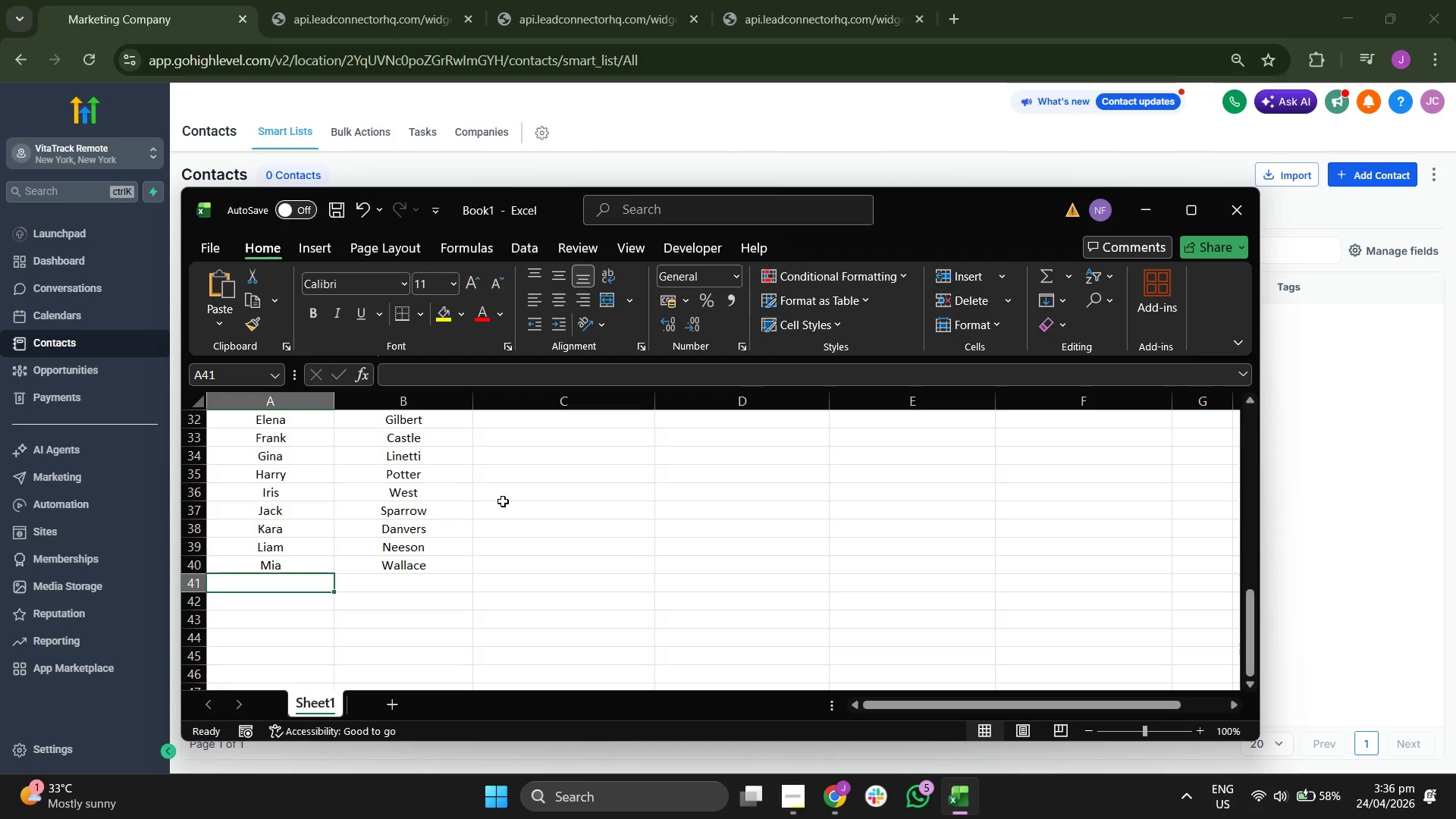 
scroll: coordinate [503, 501], scroll_direction: down, amount: 2.0
 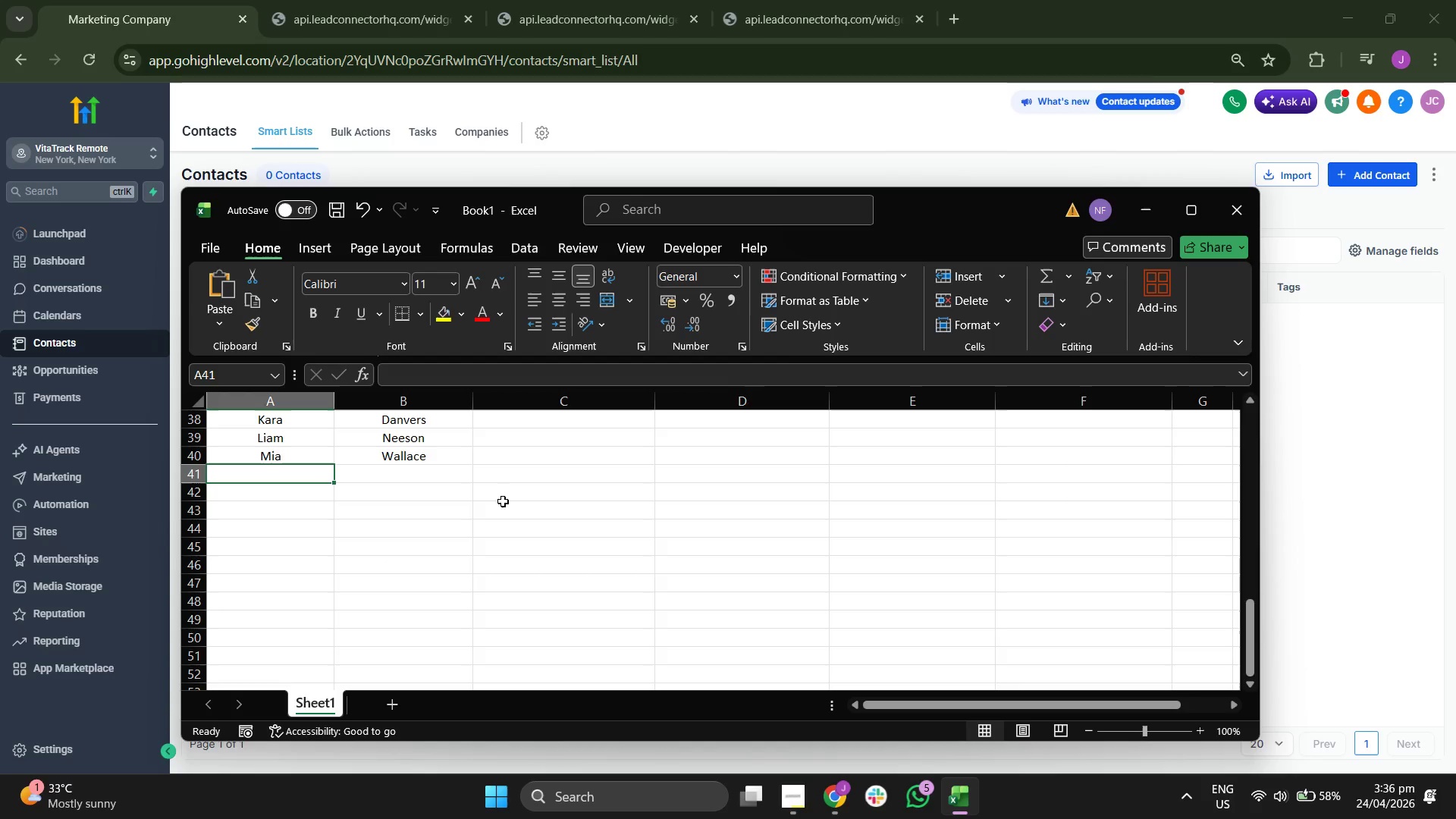 
scroll: coordinate [505, 507], scroll_direction: up, amount: 1.0
 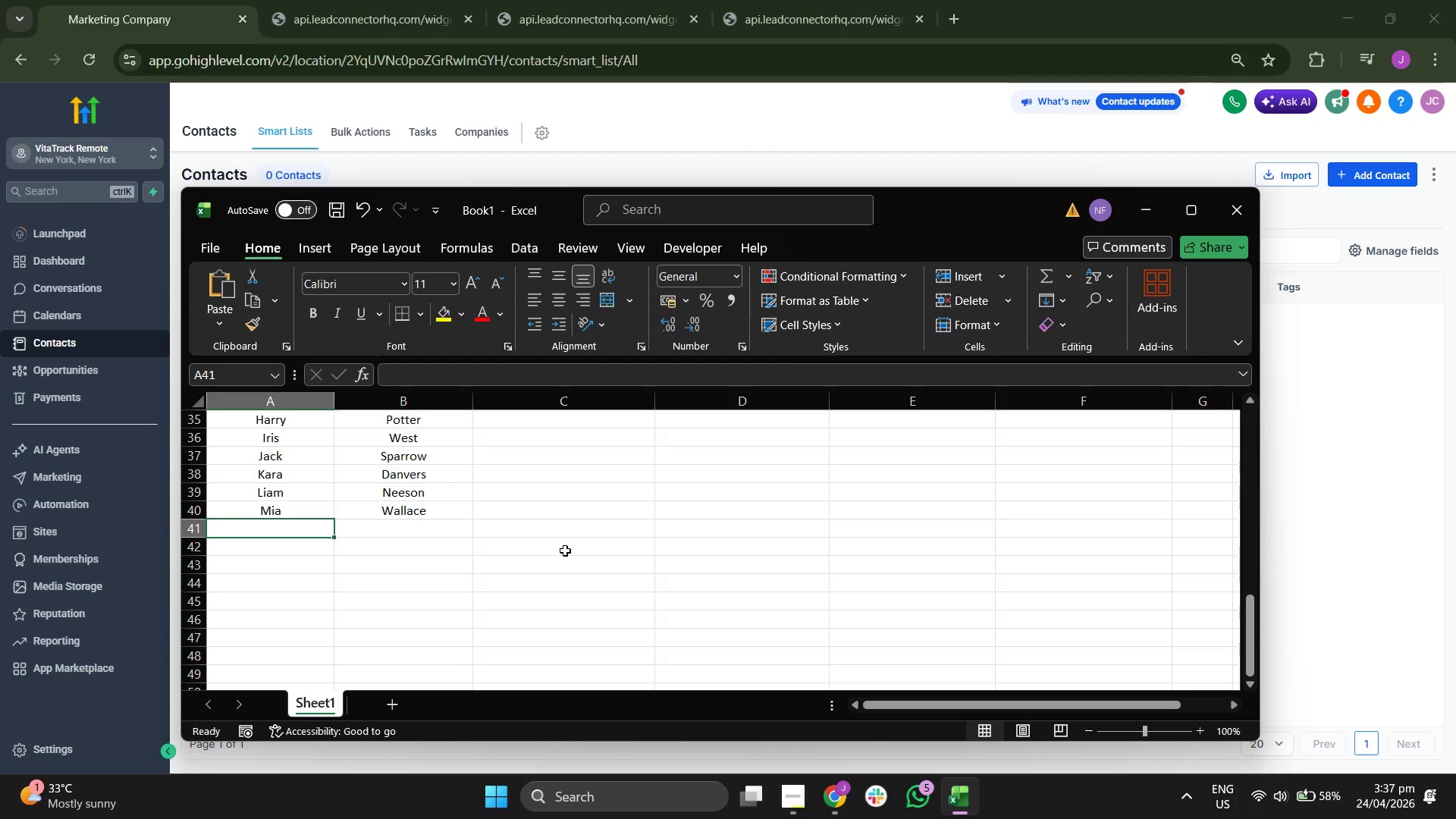 
type(n)
key(Backspace)
key(Backspace)
type(n)
key(Backspace)
key(Backspace)
type(NB)
key(Backspace)
type(iah)
key(Backspace)
key(Backspace)
key(Backspace)
type(oah)
key(Backspace)
type(h)
key(Tab)
type(Call)
key(Backspace)
type(houn)
key(Tab)
 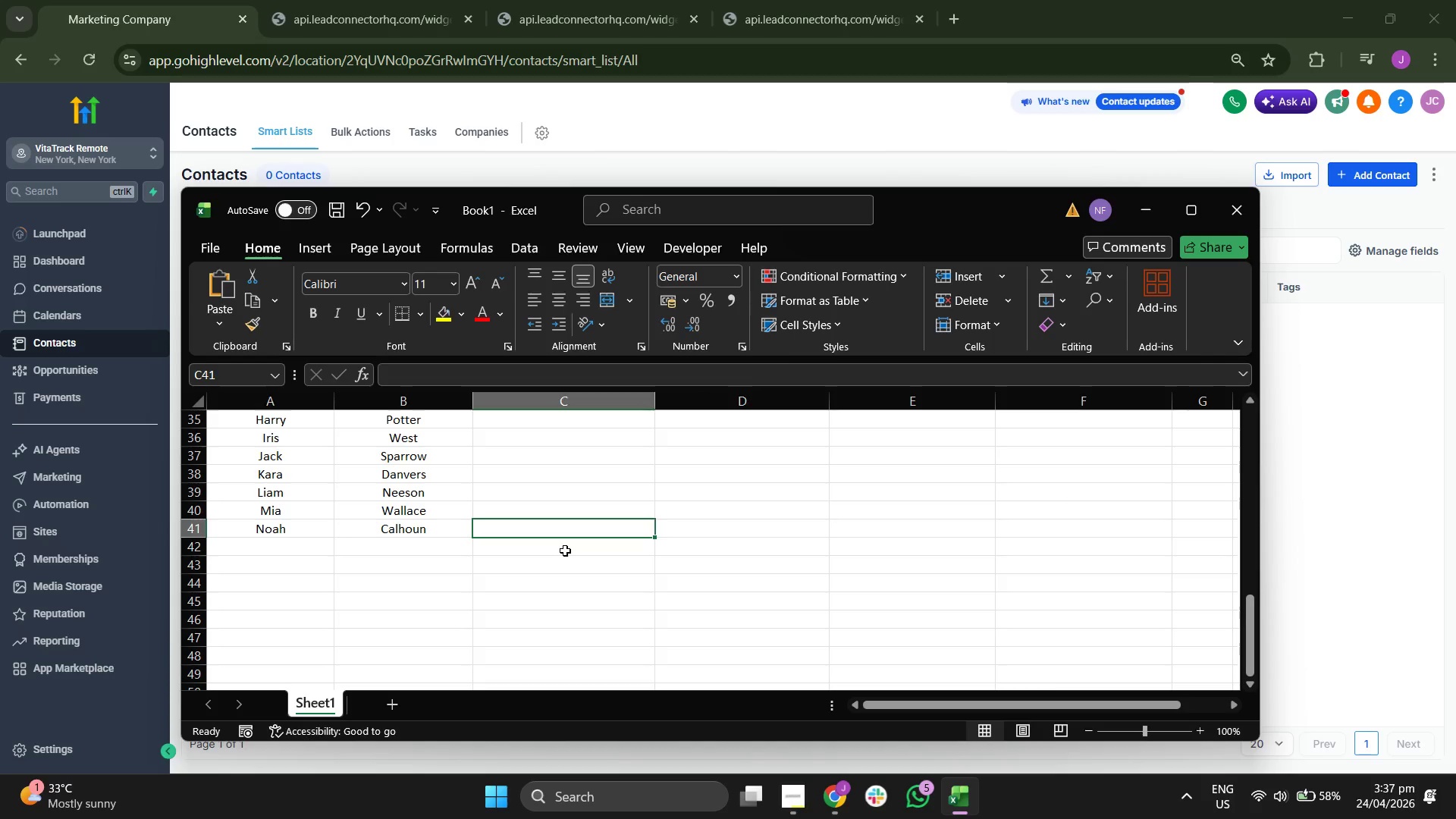 
key(Enter)
 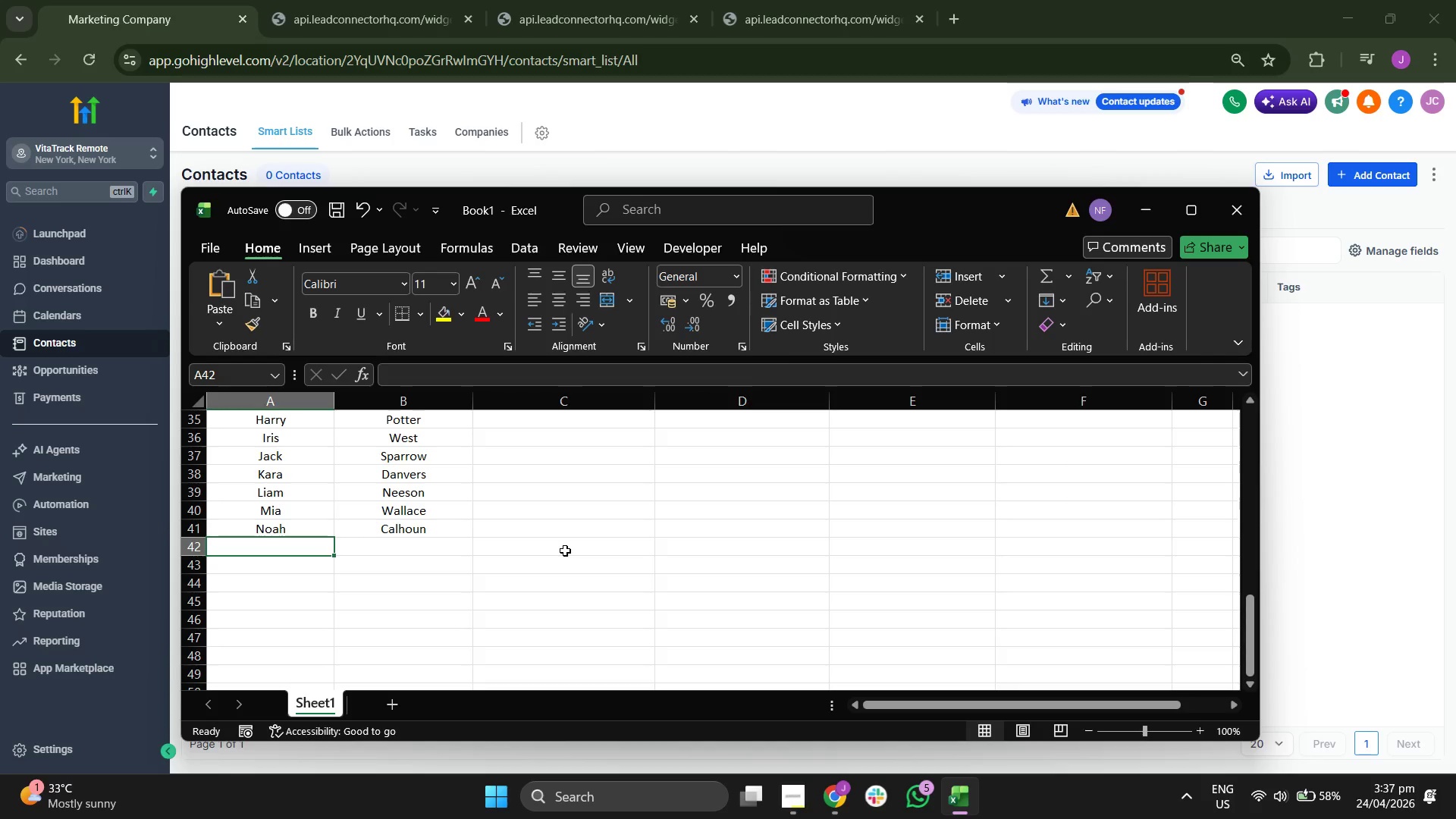 
type(Olivia)
key(Tab)
type(Pope)
 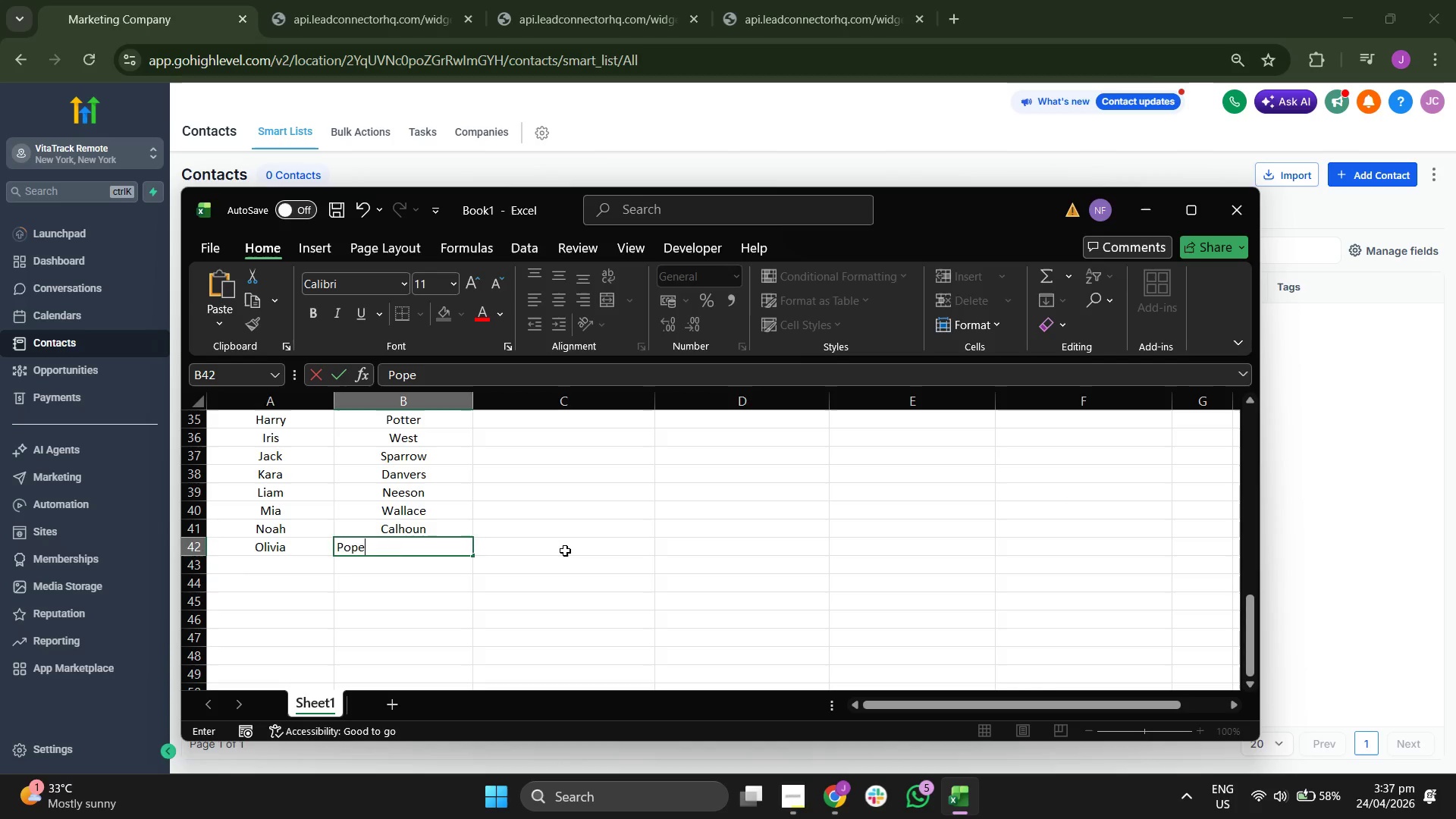 
key(Enter)
 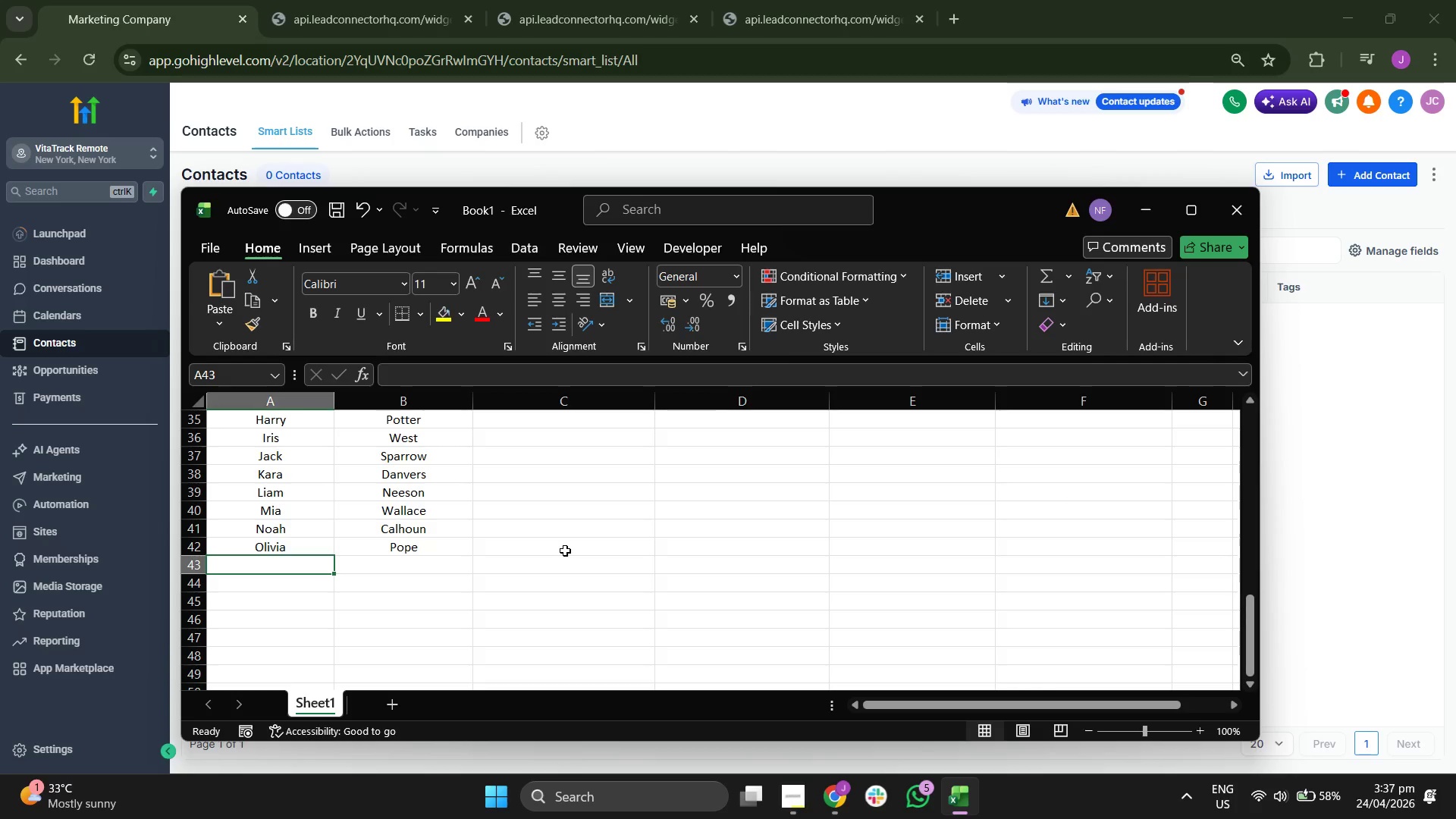 
type(Peter)
key(Tab)
type(Parkerr)
key(Backspace)
 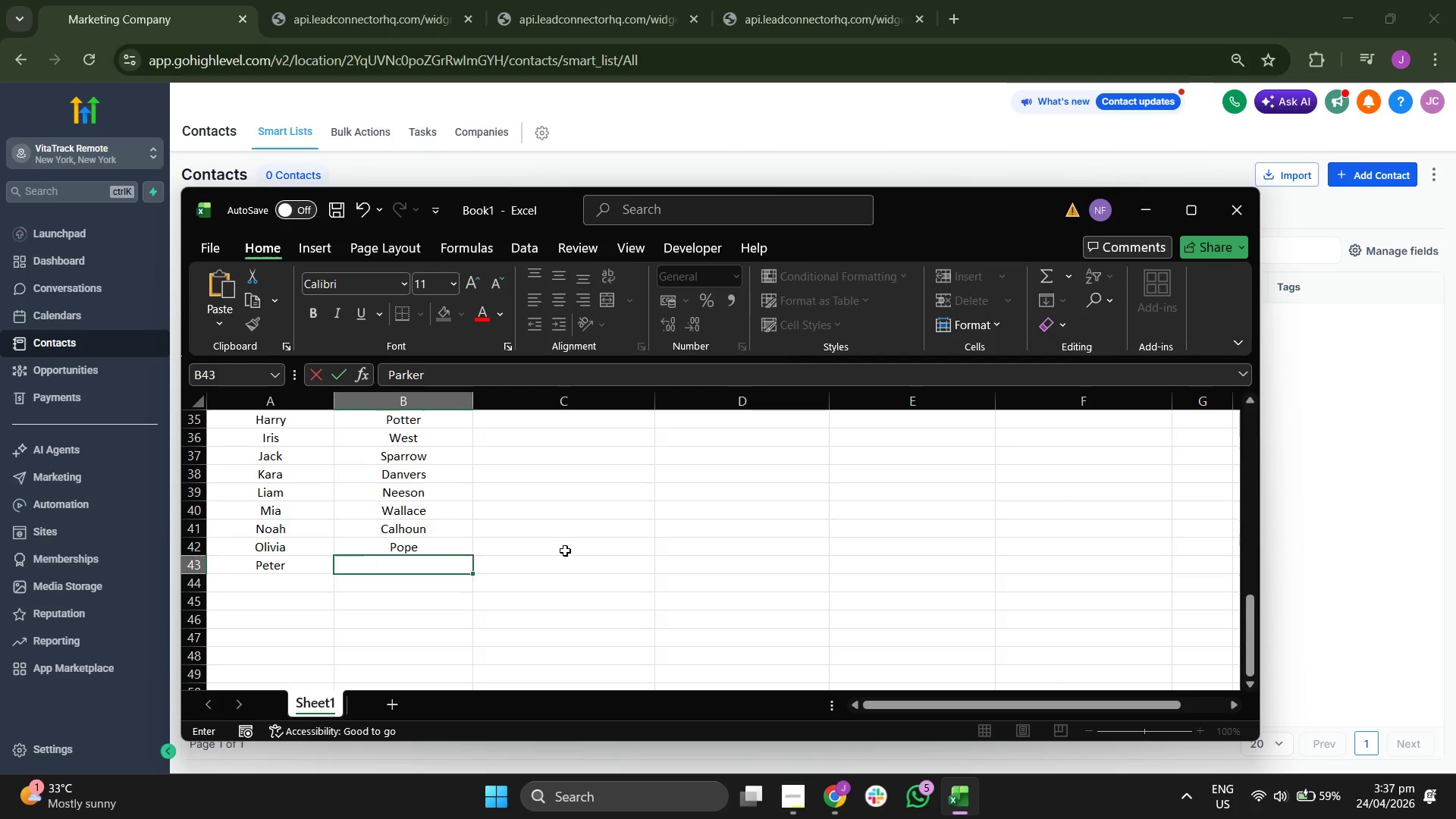 
key(Enter)
 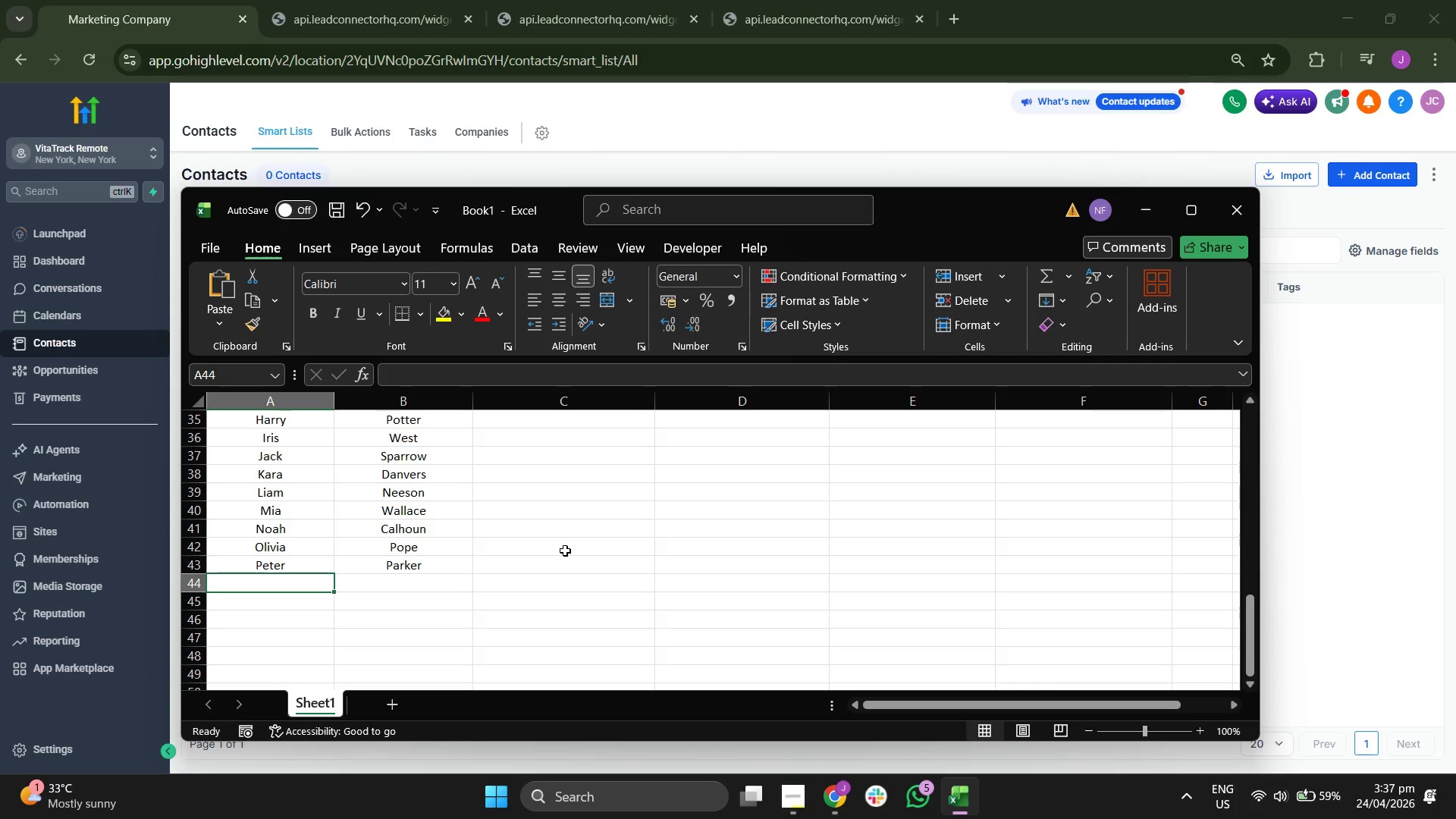 
type(Quinn)
key(Tab)
type(Fabray)
 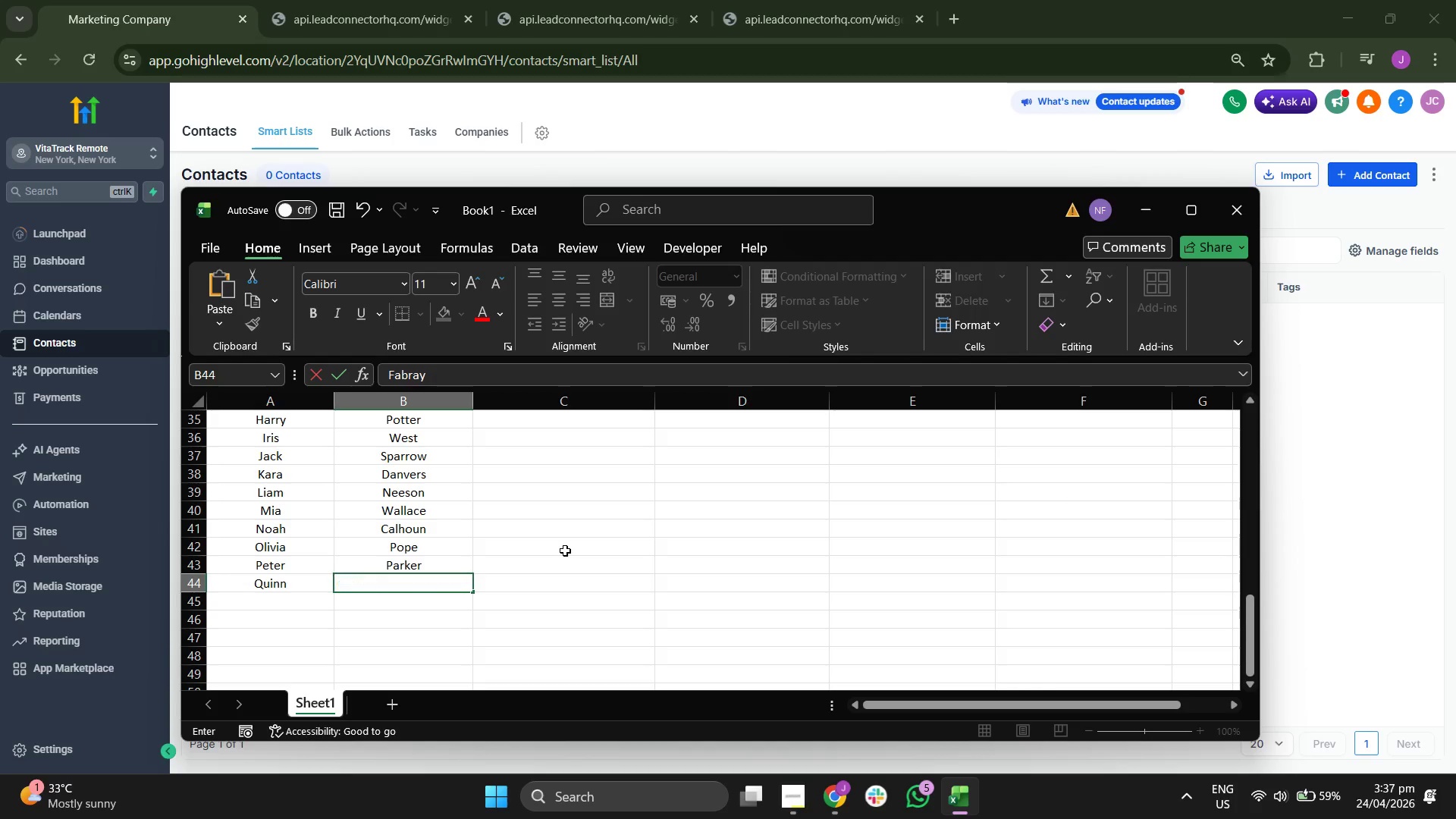 
key(Enter)
 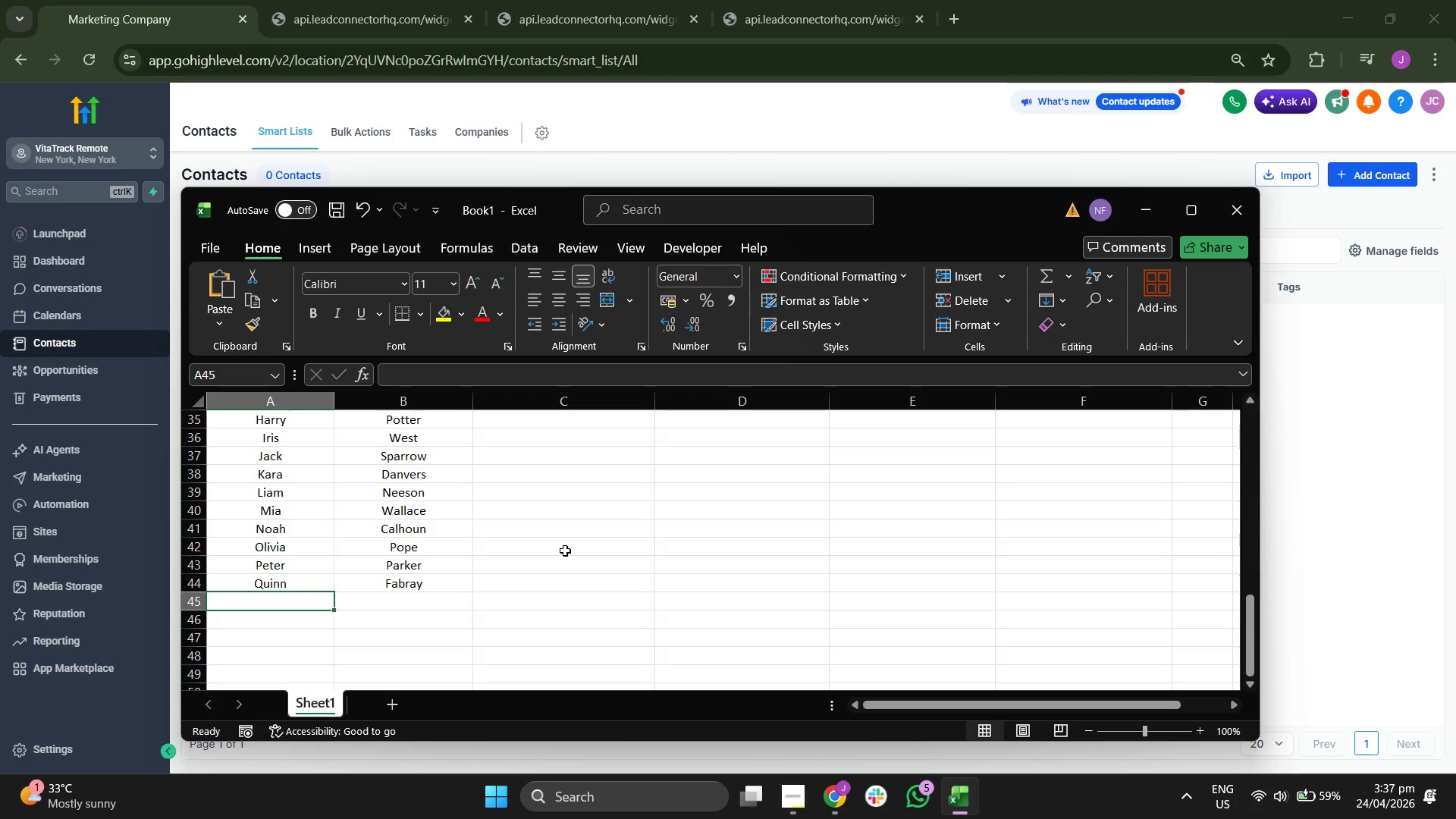 
type(Rov)
key(Backspace)
type(bert)
key(Tab)
type(FORD)
key(Backspace)
key(Backspace)
key(Backspace)
type(ord)
 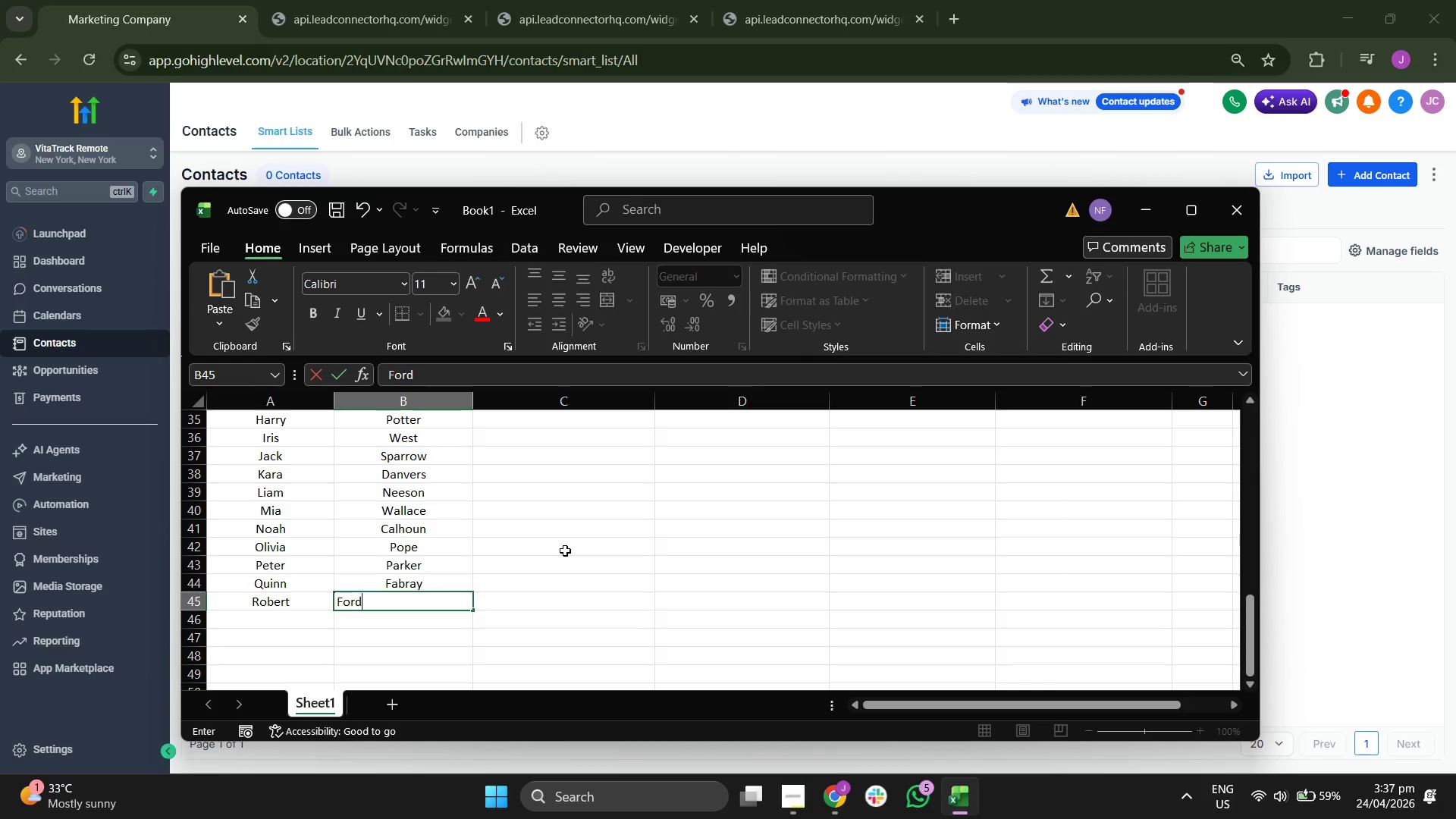 
key(Enter)
 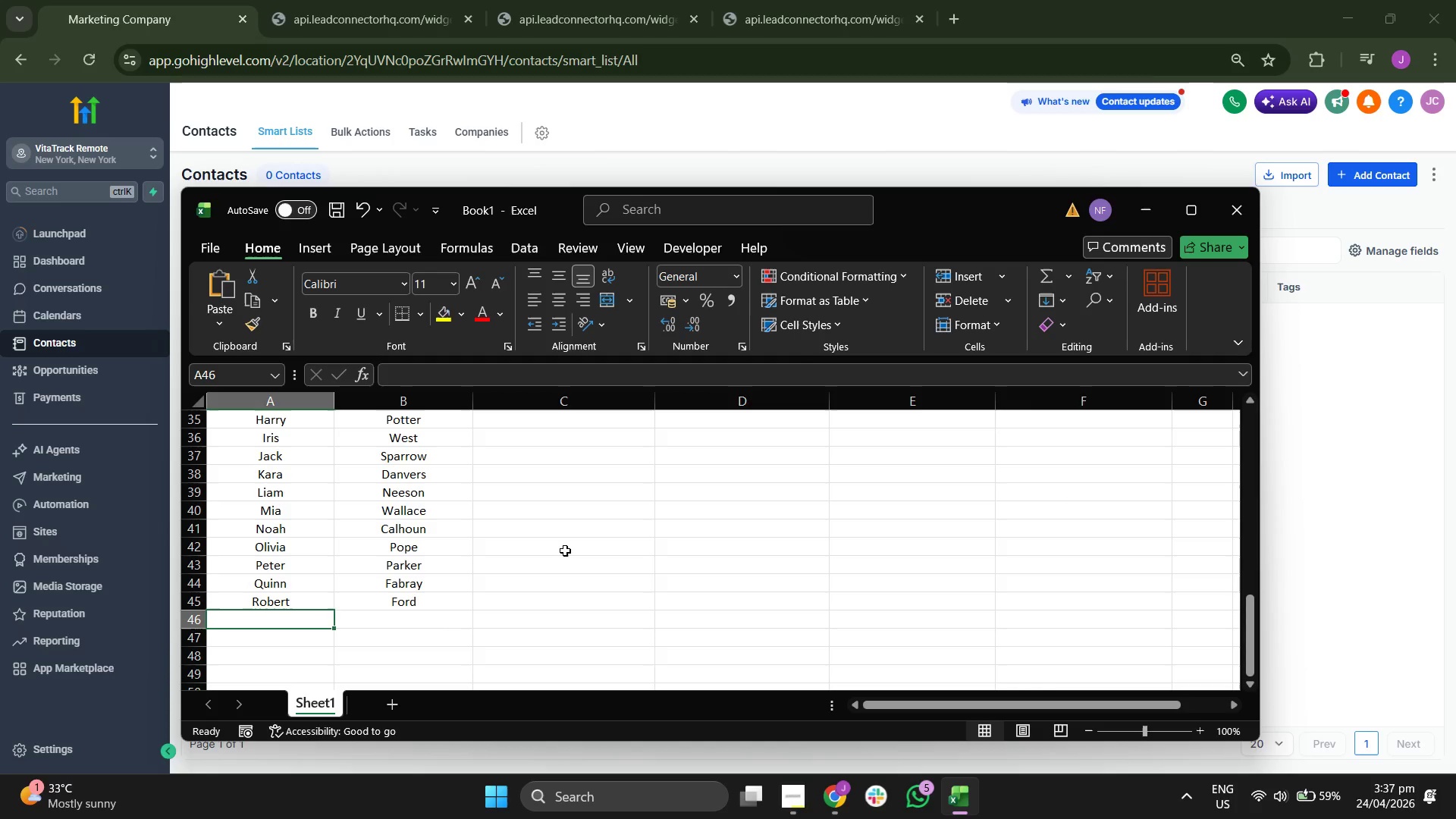 
type(Sarah)
key(Tab)
type(Connor)
 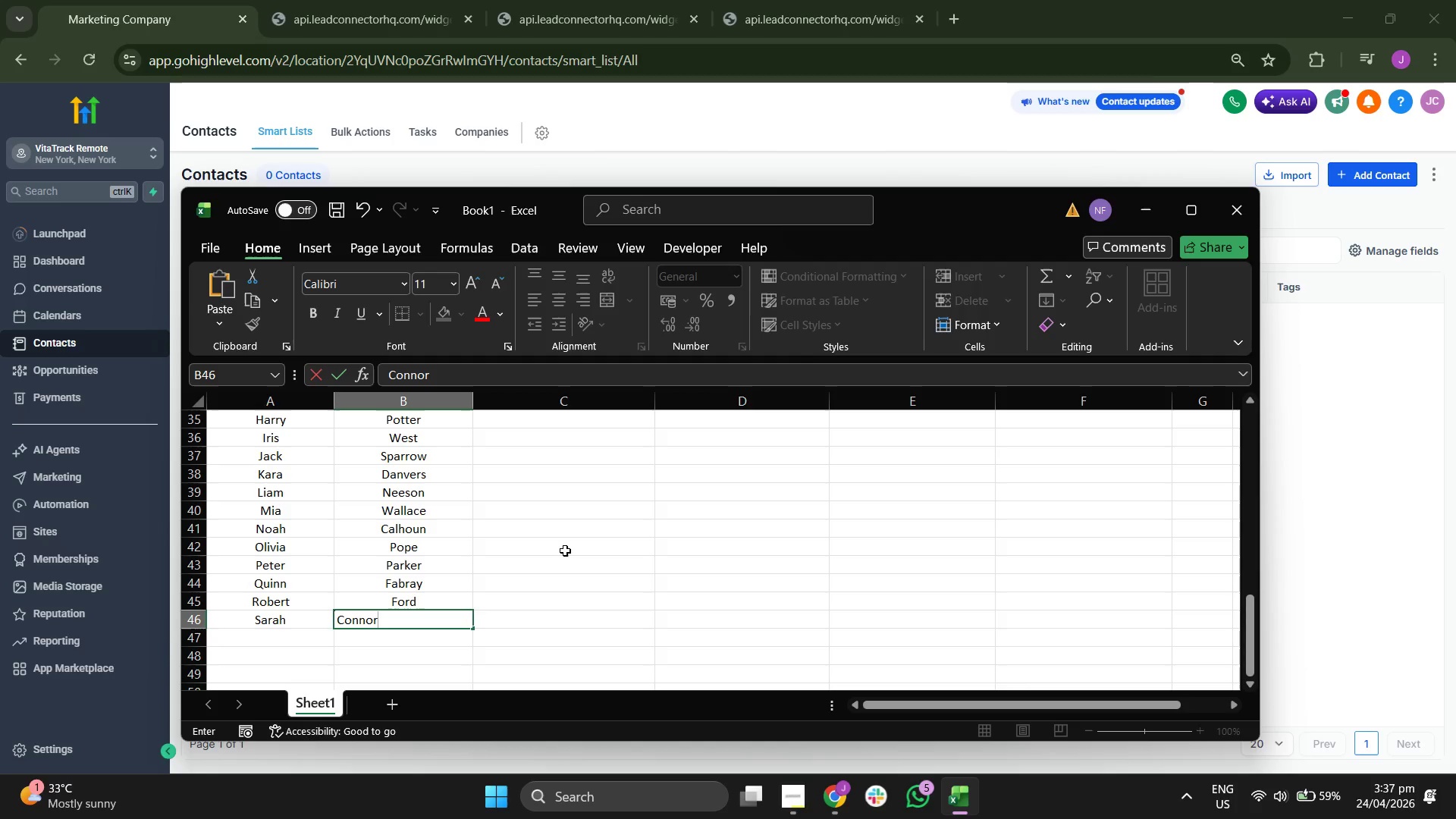 
key(Enter)
 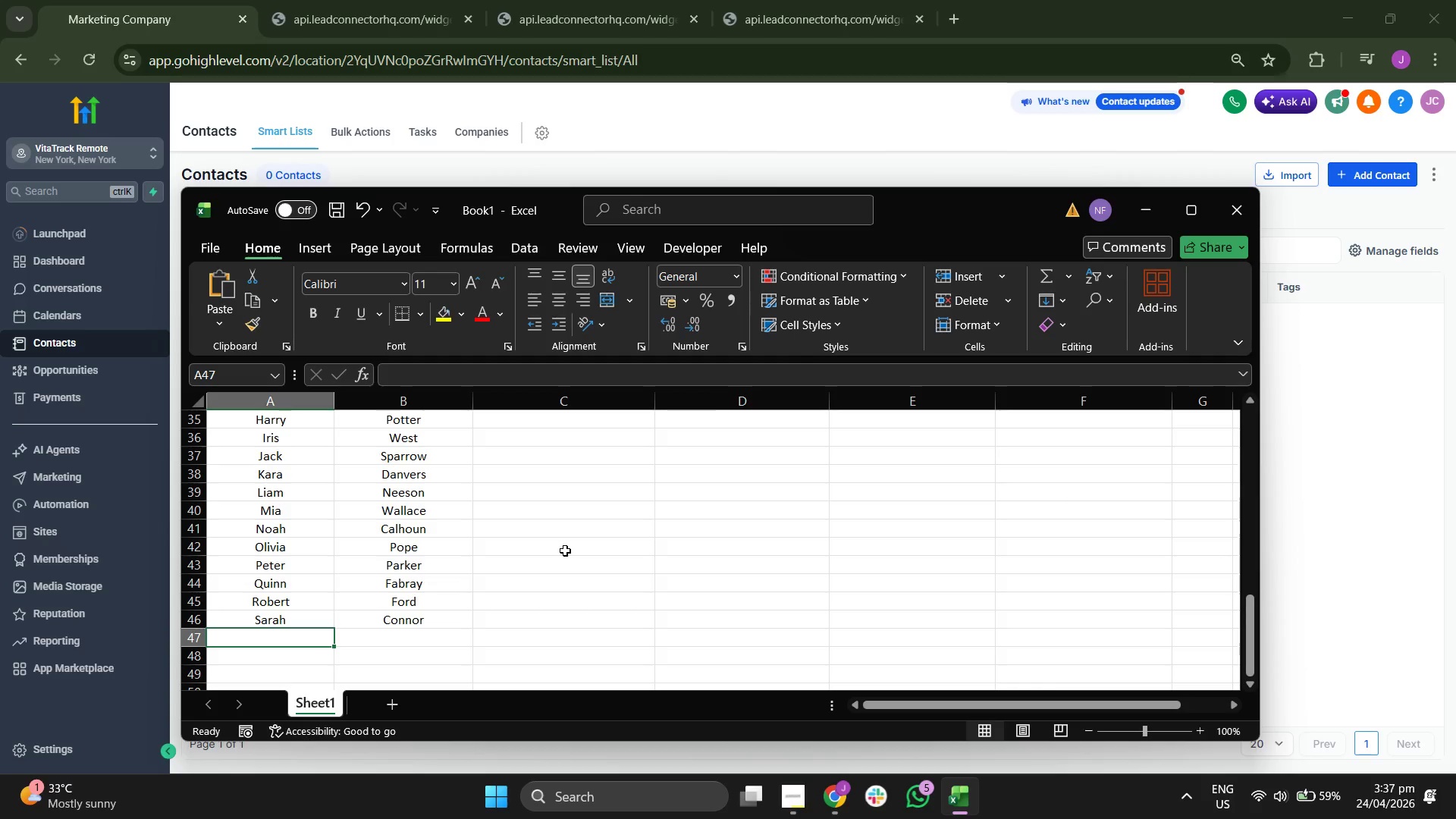 
type(Tpm)
key(Backspace)
key(Backspace)
type(ony)
key(Tab)
type(Sa)
key(Backspace)
type(taer)
key(Backspace)
key(Backspace)
type(rk)
 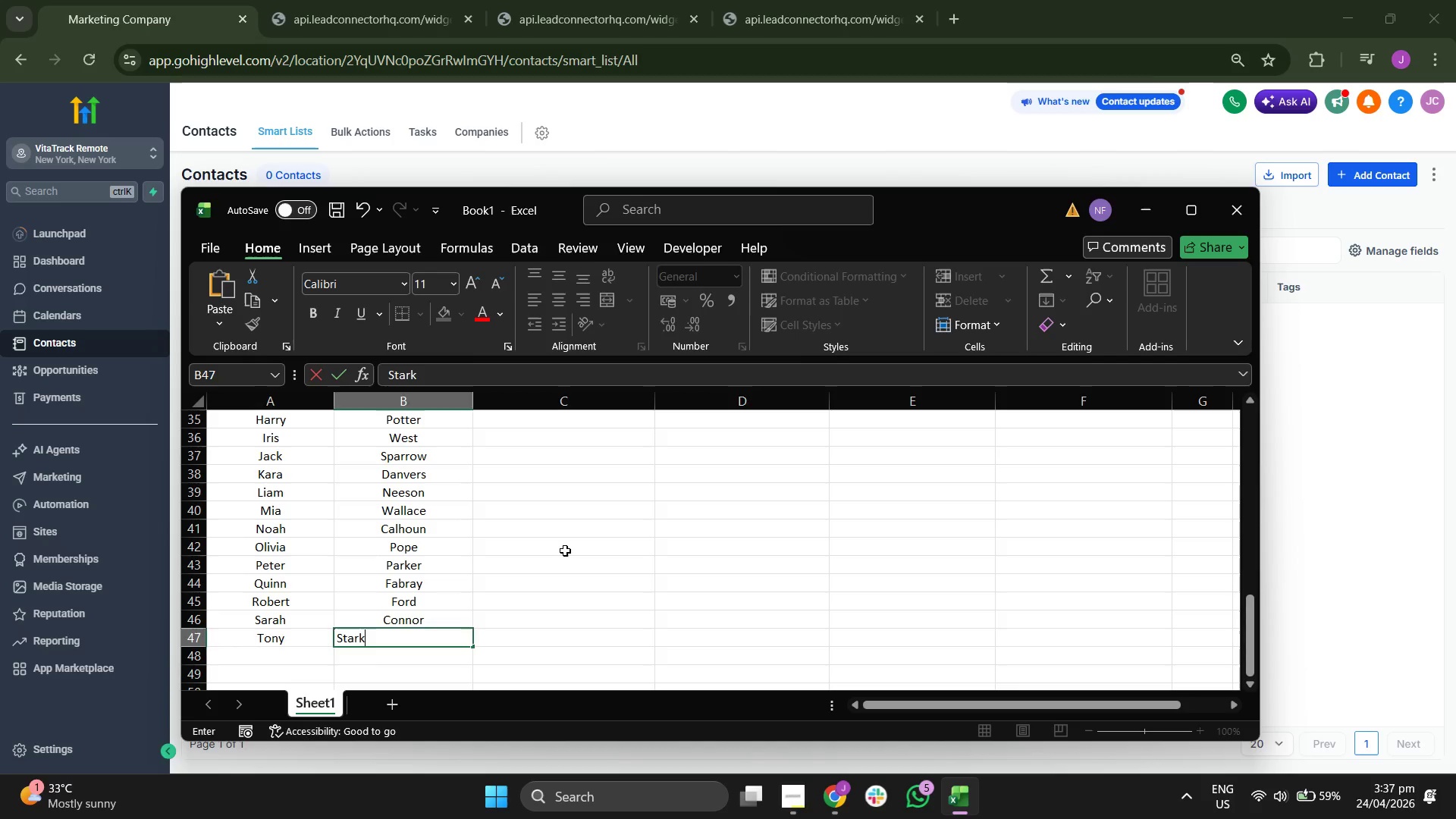 
key(Enter)
 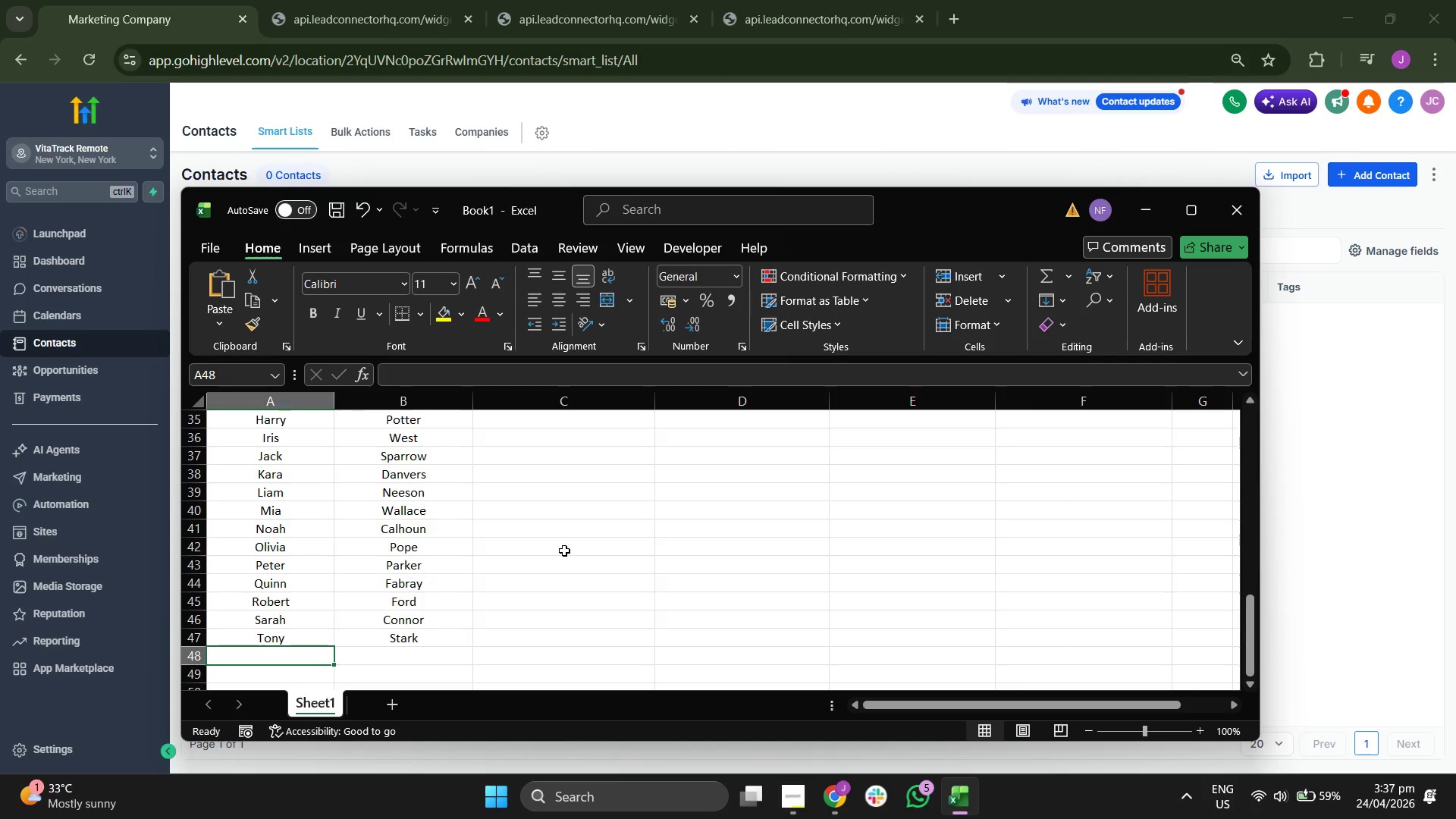 
scroll: coordinate [564, 550], scroll_direction: down, amount: 1.0
 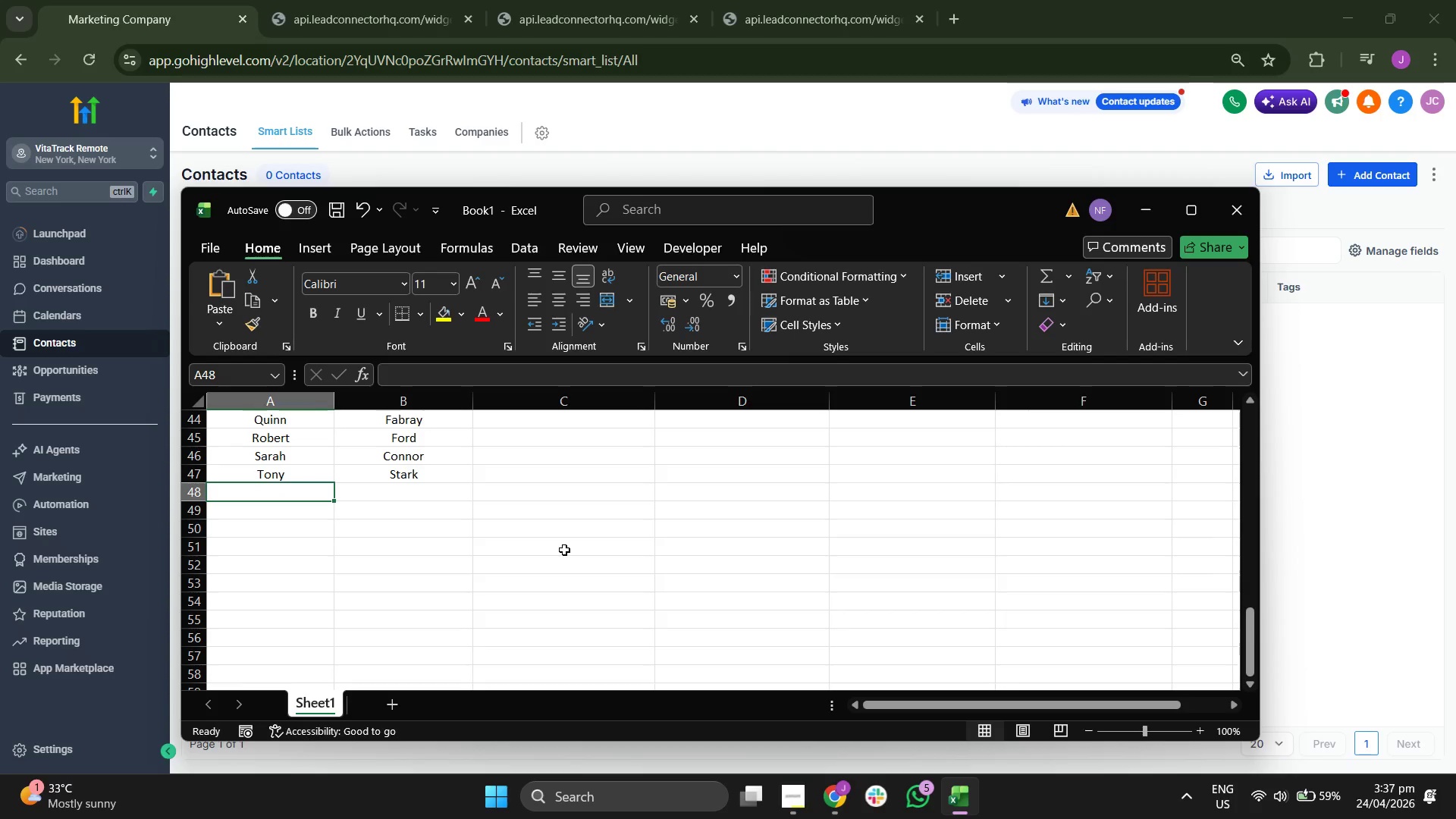 
scroll: coordinate [564, 550], scroll_direction: up, amount: 1.0
 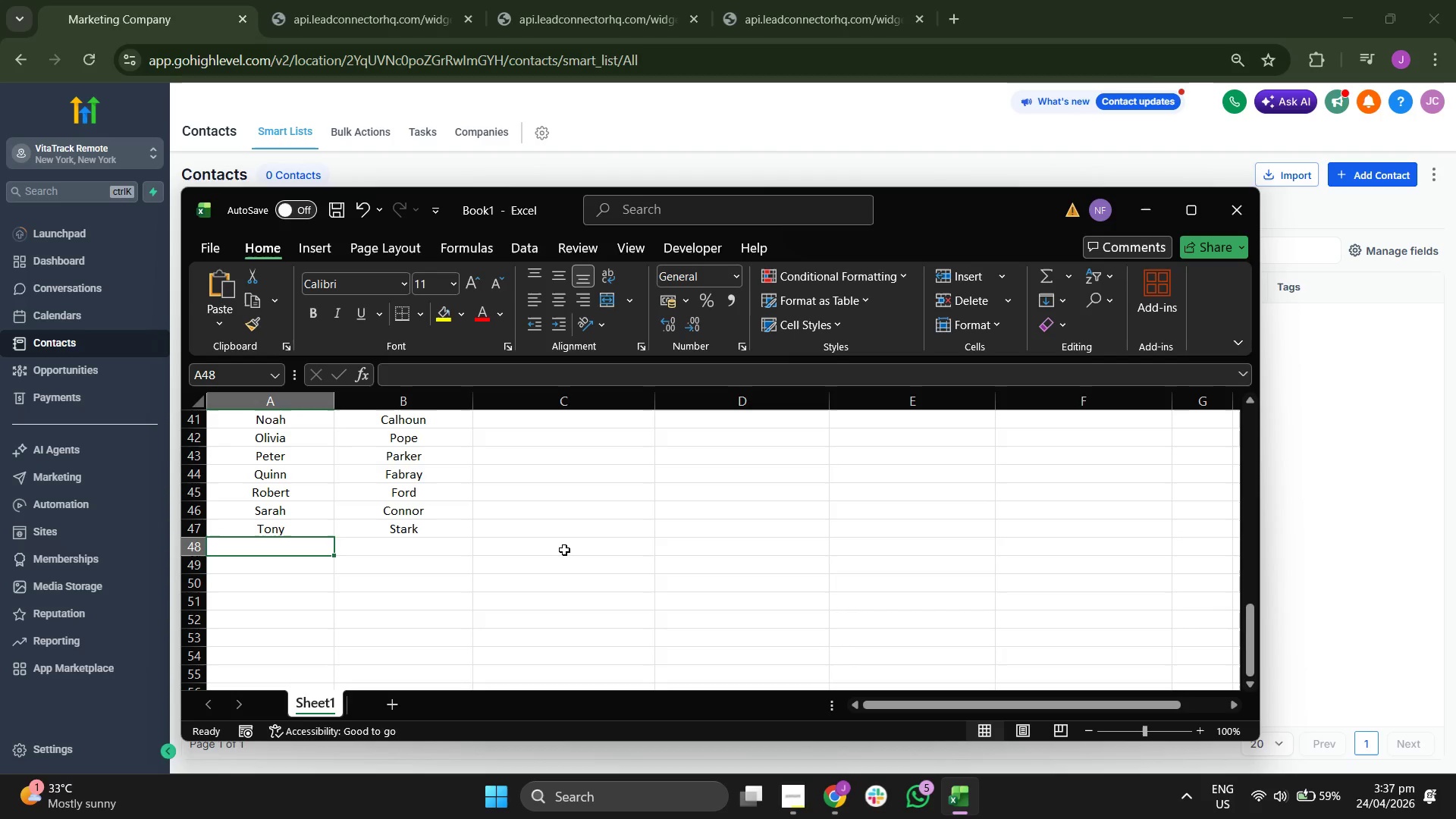 
type(Ursula)
key(Tab)
type(Corbe)
key(Backspace)
key(Backspace)
type(leone)
 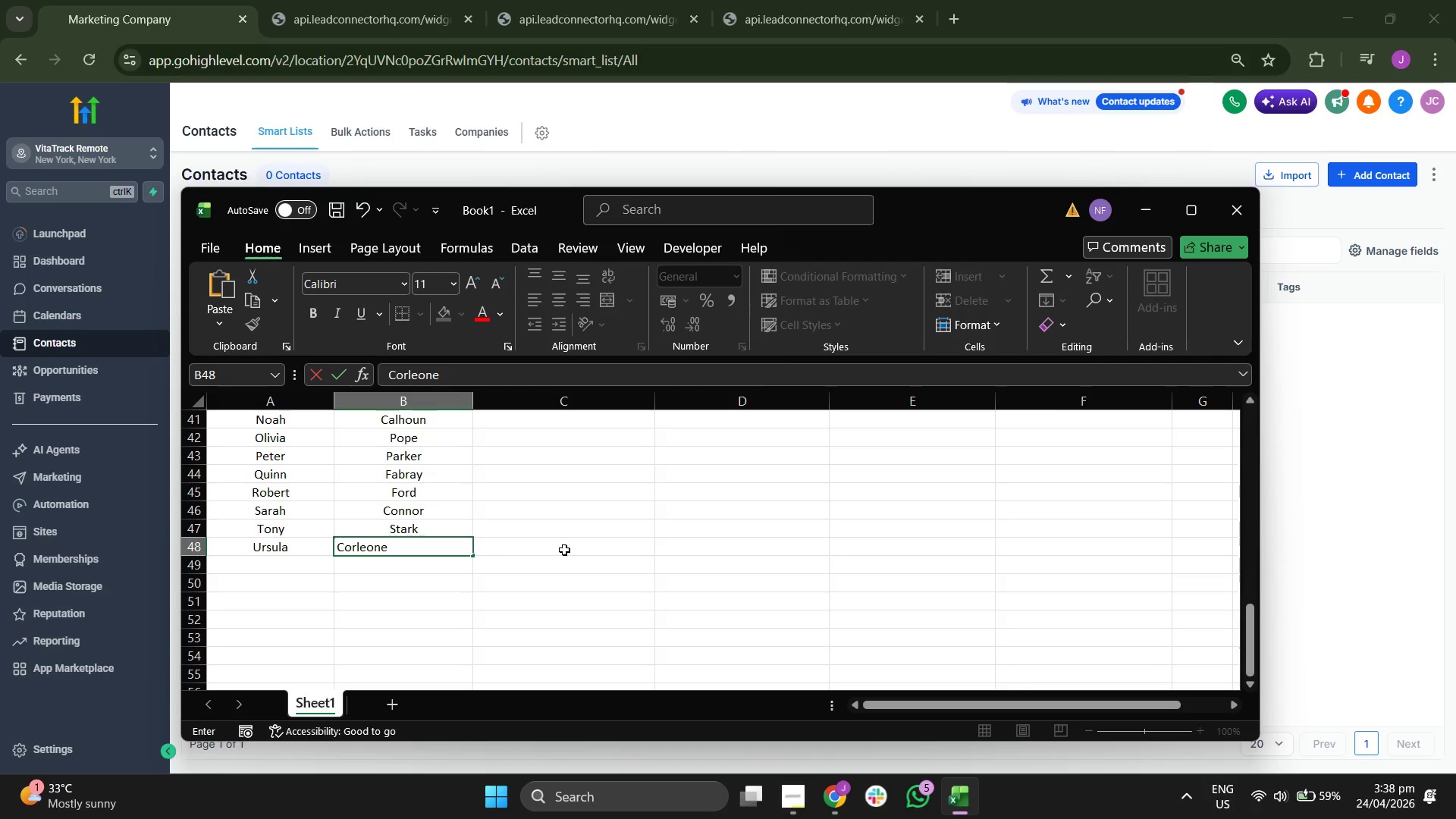 
key(Enter)
 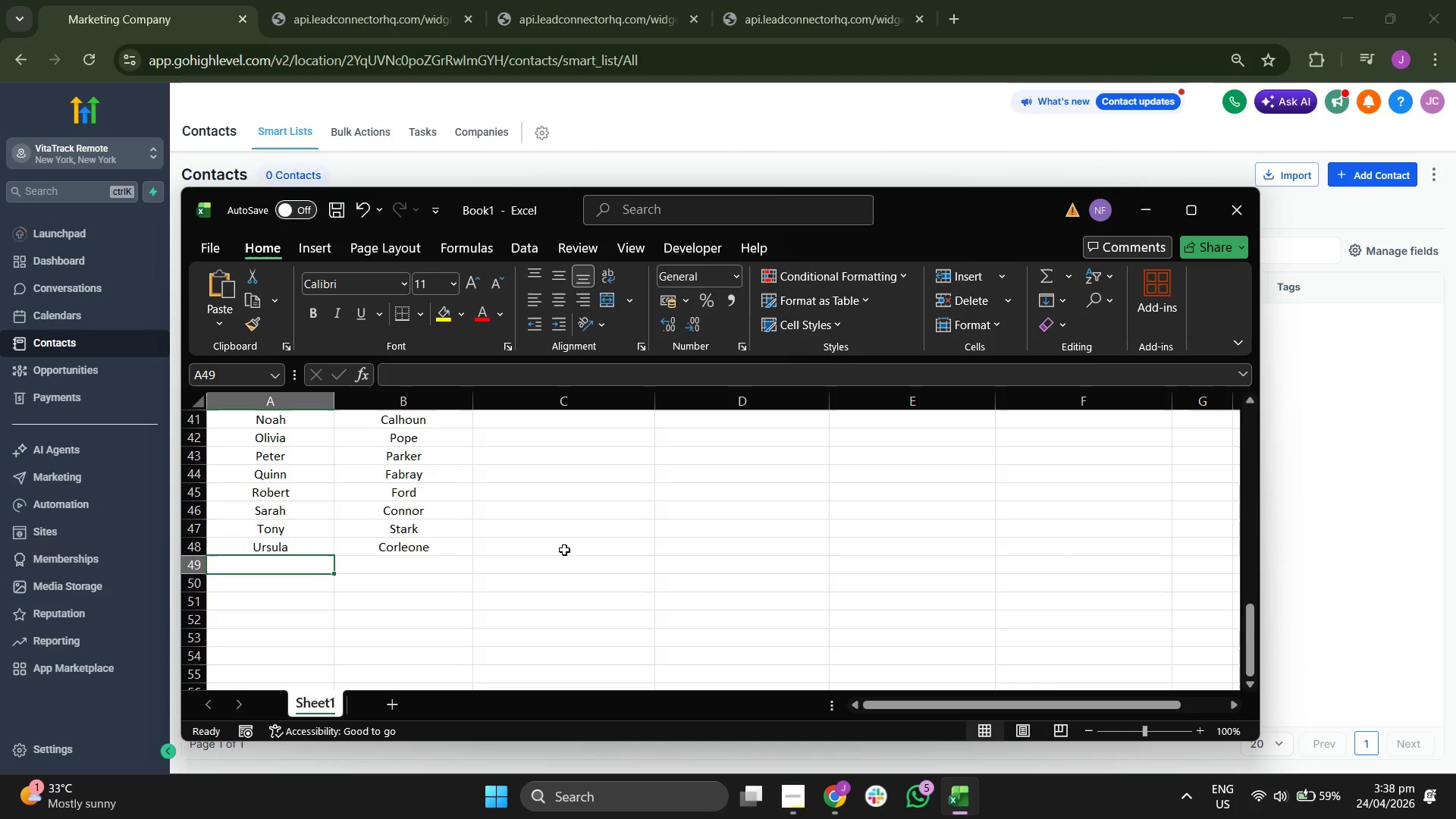 
type(Wanda)
key(Tab)
type(Miax)
key(Backspace)
key(Backspace)
key(Backspace)
type(amixoff)
 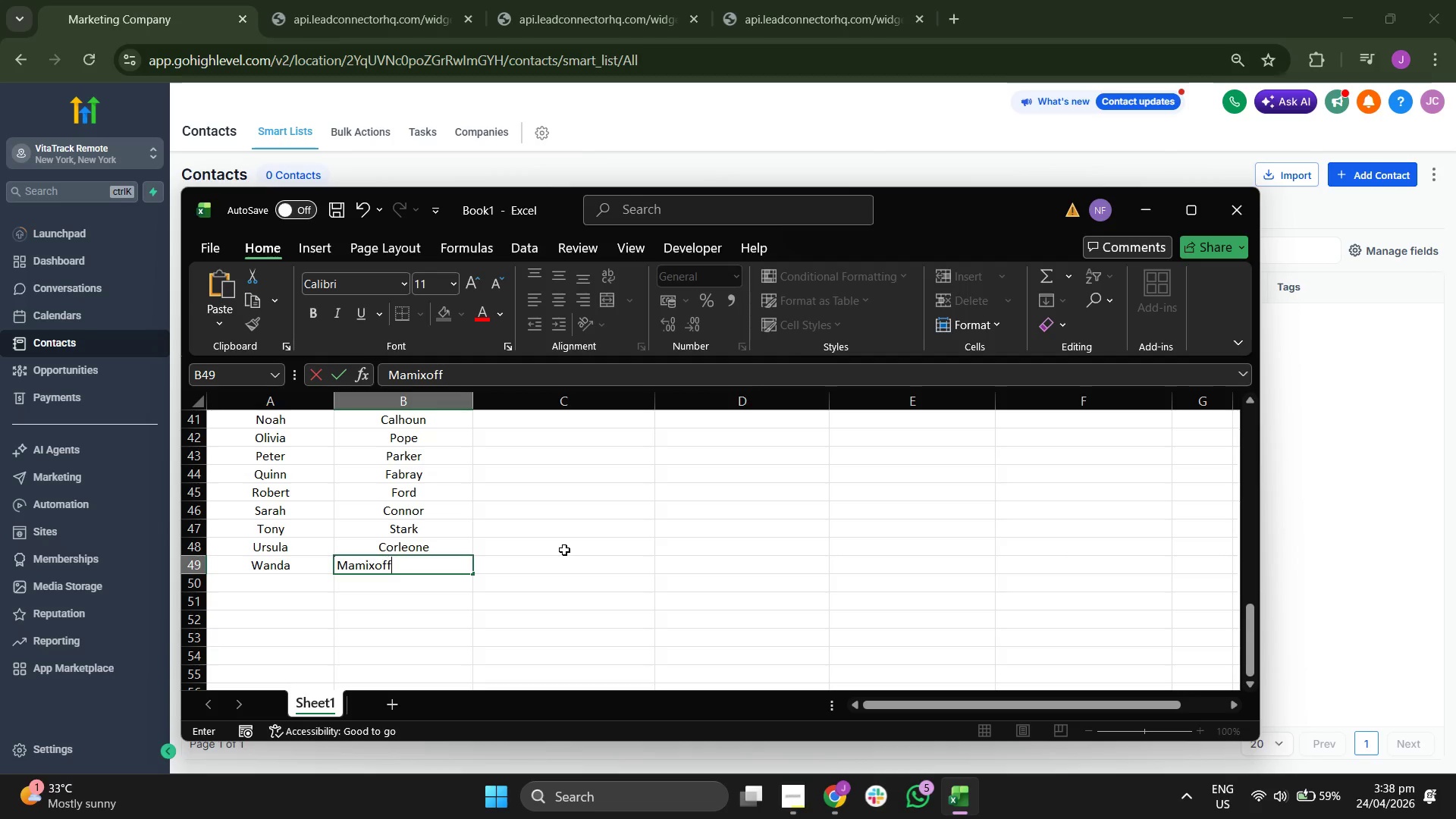 
key(Enter)
 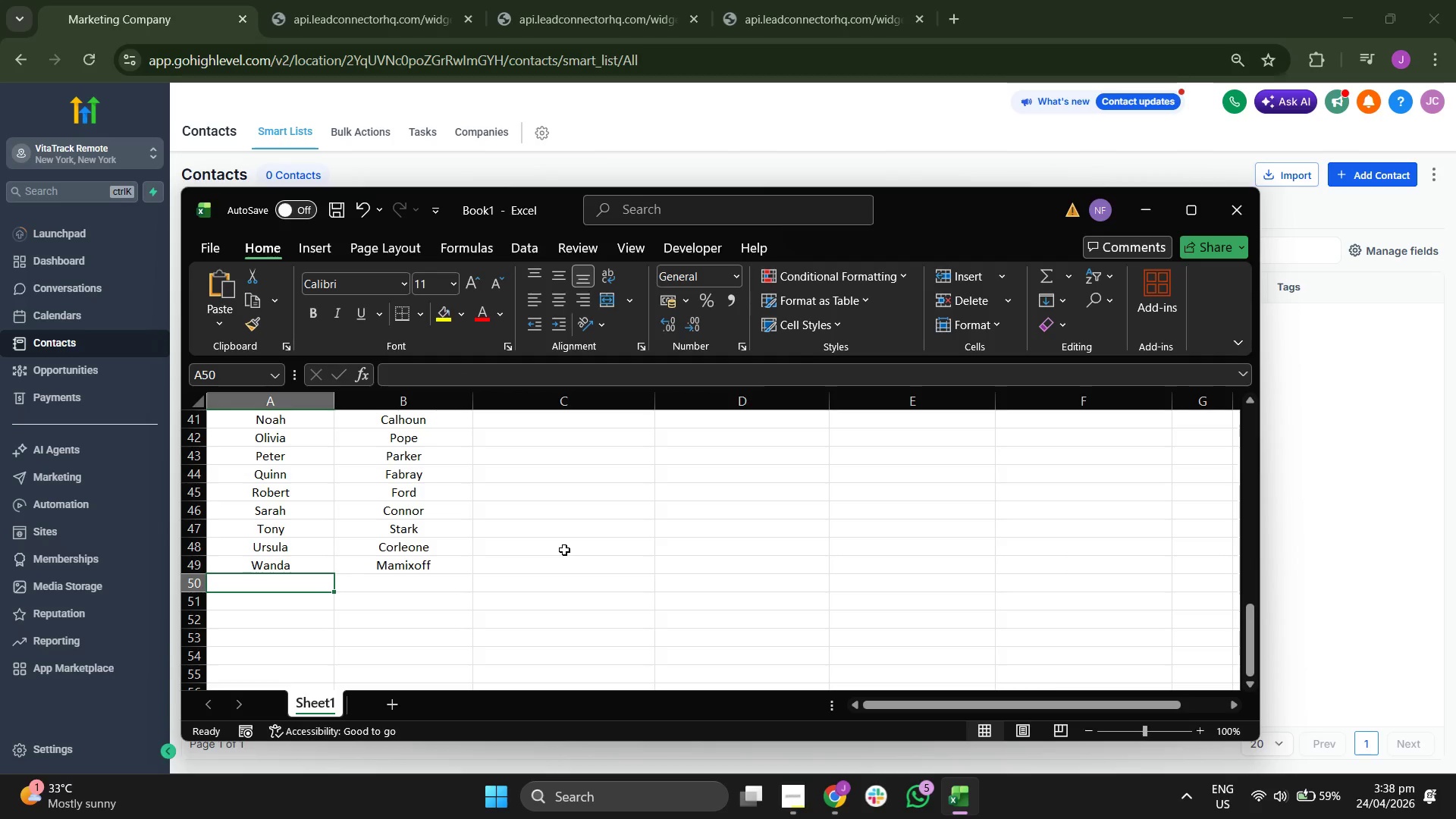 
type(Y)
key(Backspace)
type(osef)
key(Tab)
type(Abtrea)
key(Backspace)
key(Backspace)
key(Backspace)
key(Backspace)
type(ramov)
 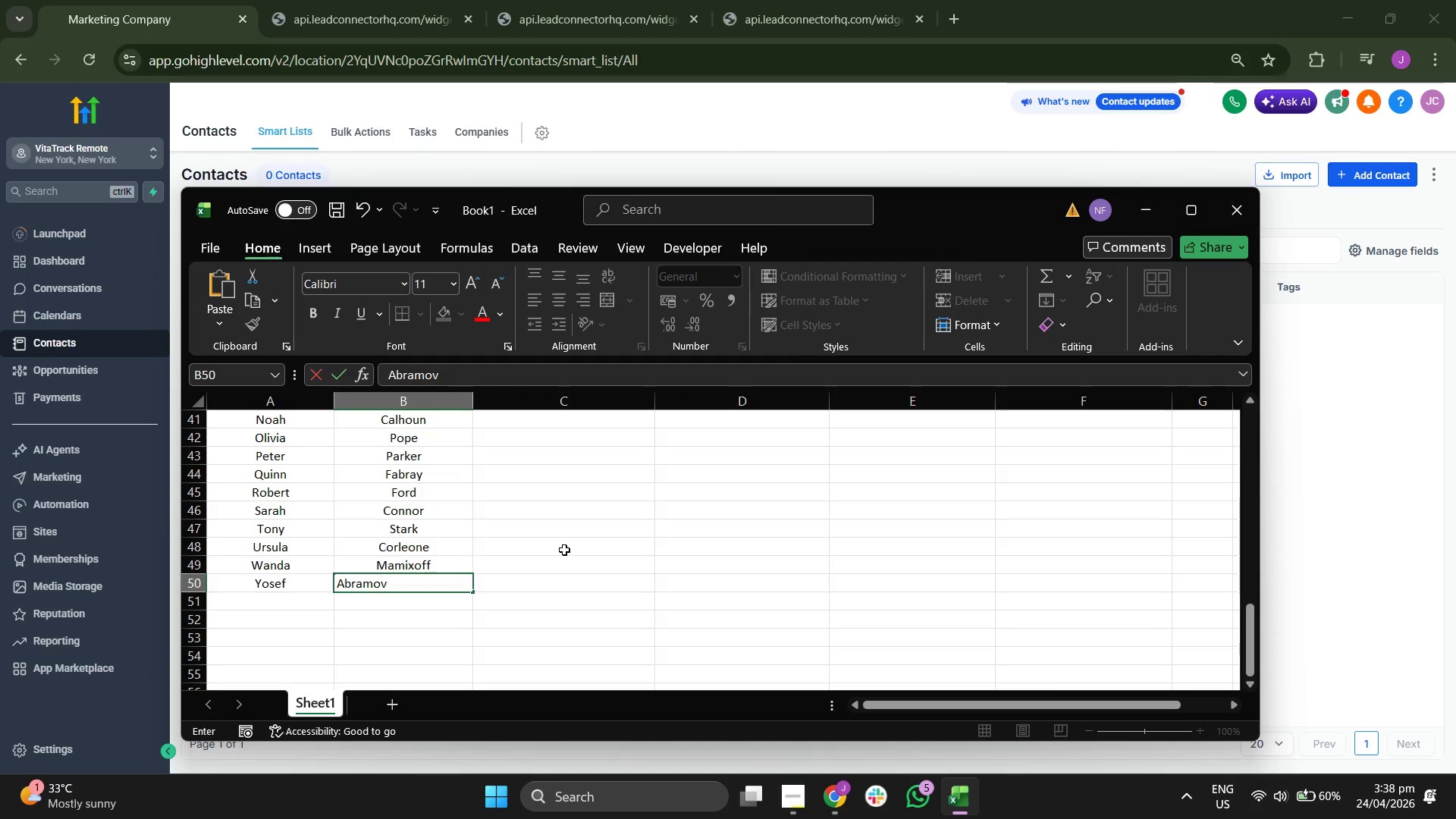 
key(Enter)
 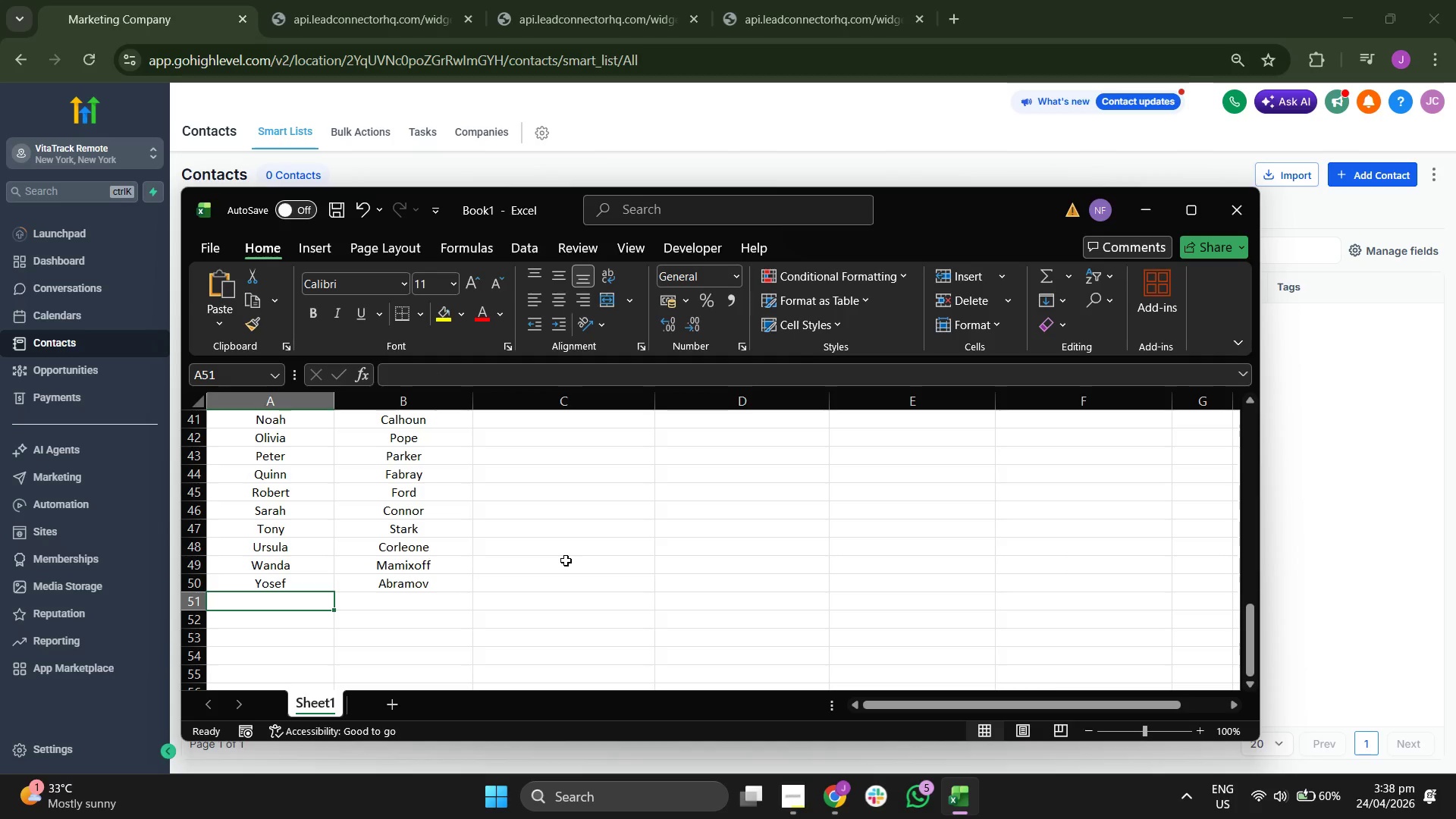 
scroll: coordinate [566, 561], scroll_direction: down, amount: 1.0
 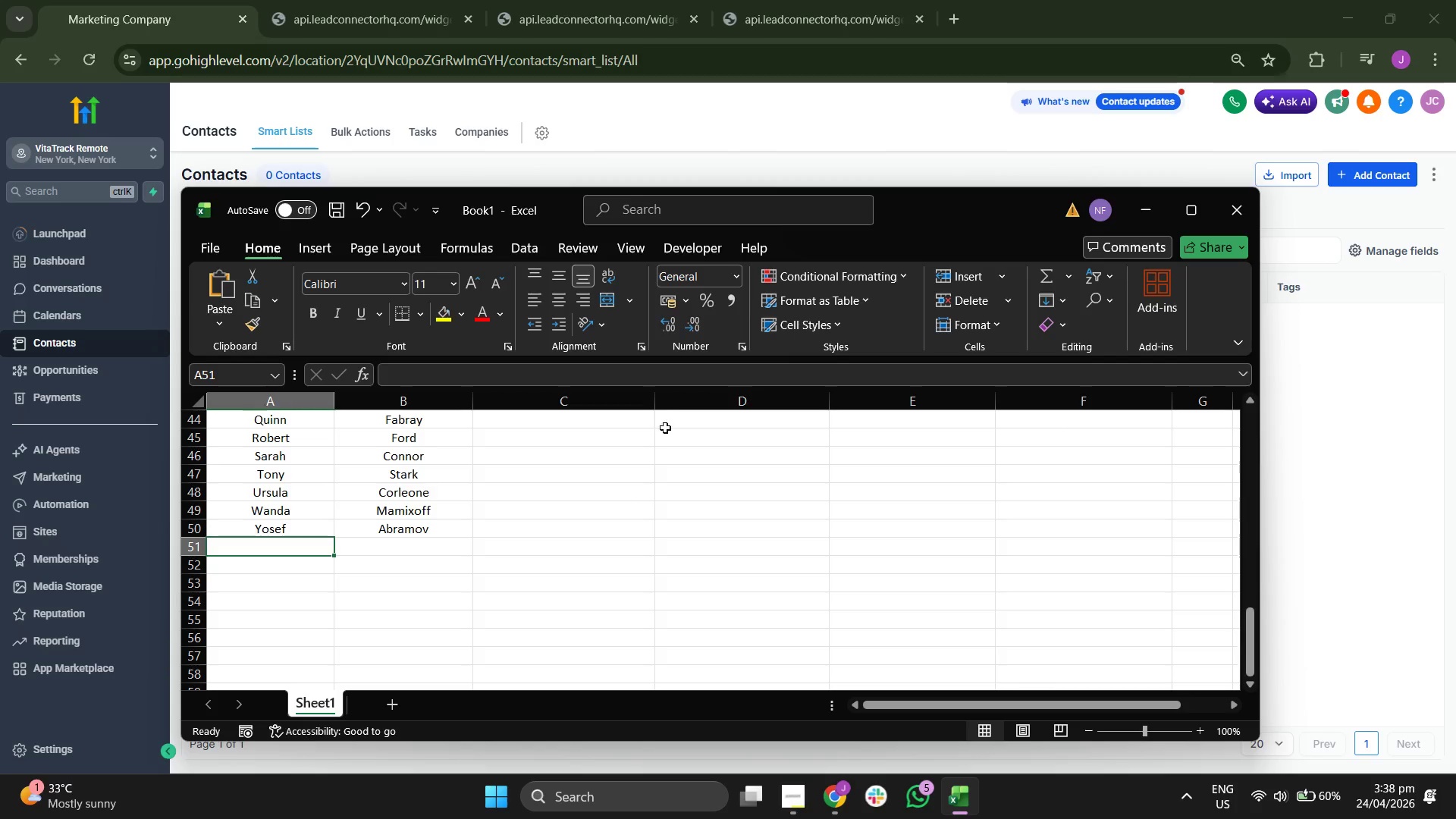 
scroll: coordinate [632, 517], scroll_direction: up, amount: 1.0
 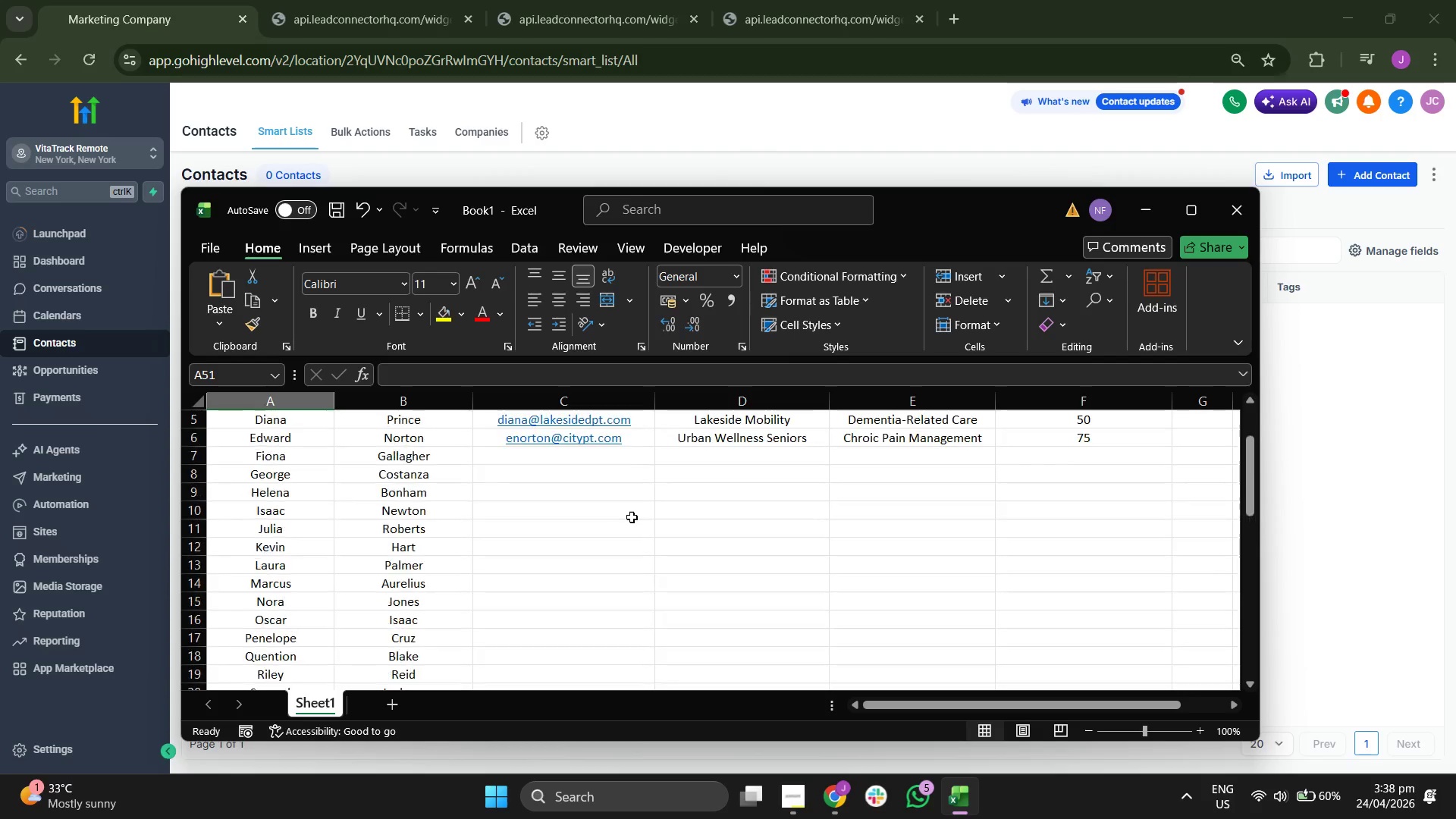 
scroll: coordinate [632, 517], scroll_direction: down, amount: 1.0
 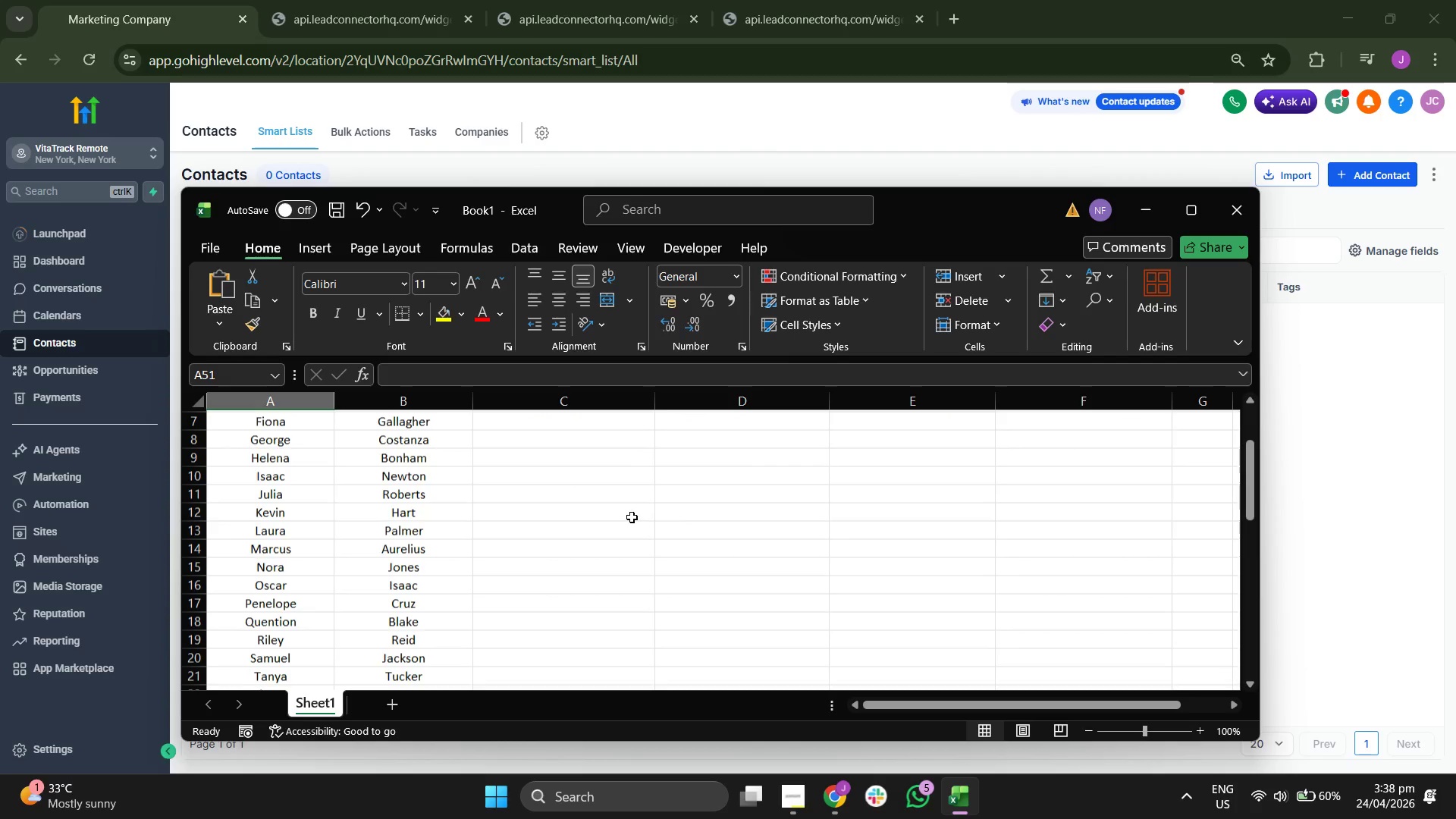 
scroll: coordinate [632, 517], scroll_direction: up, amount: 2.0
 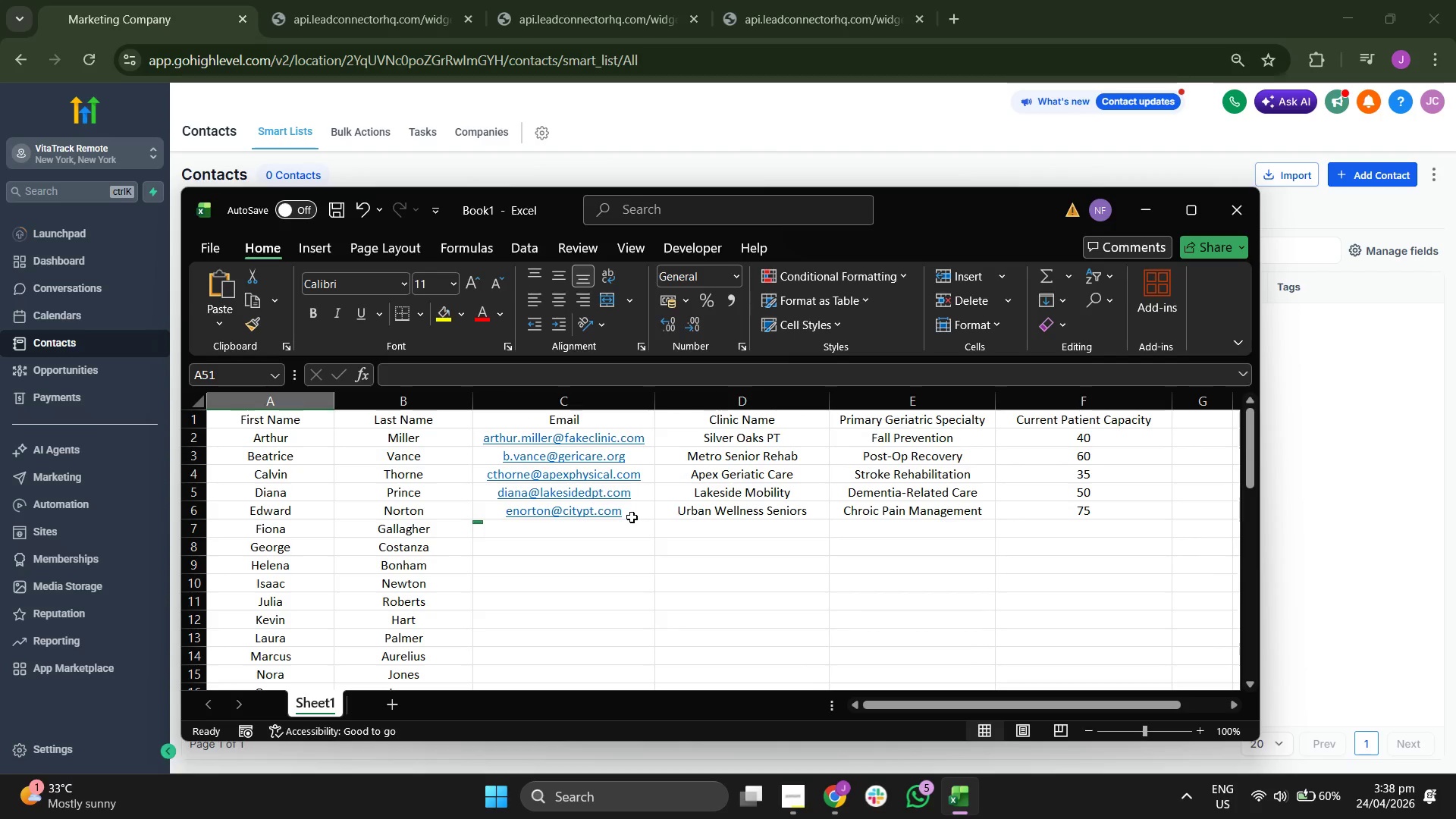 
scroll: coordinate [632, 517], scroll_direction: down, amount: 1.0
 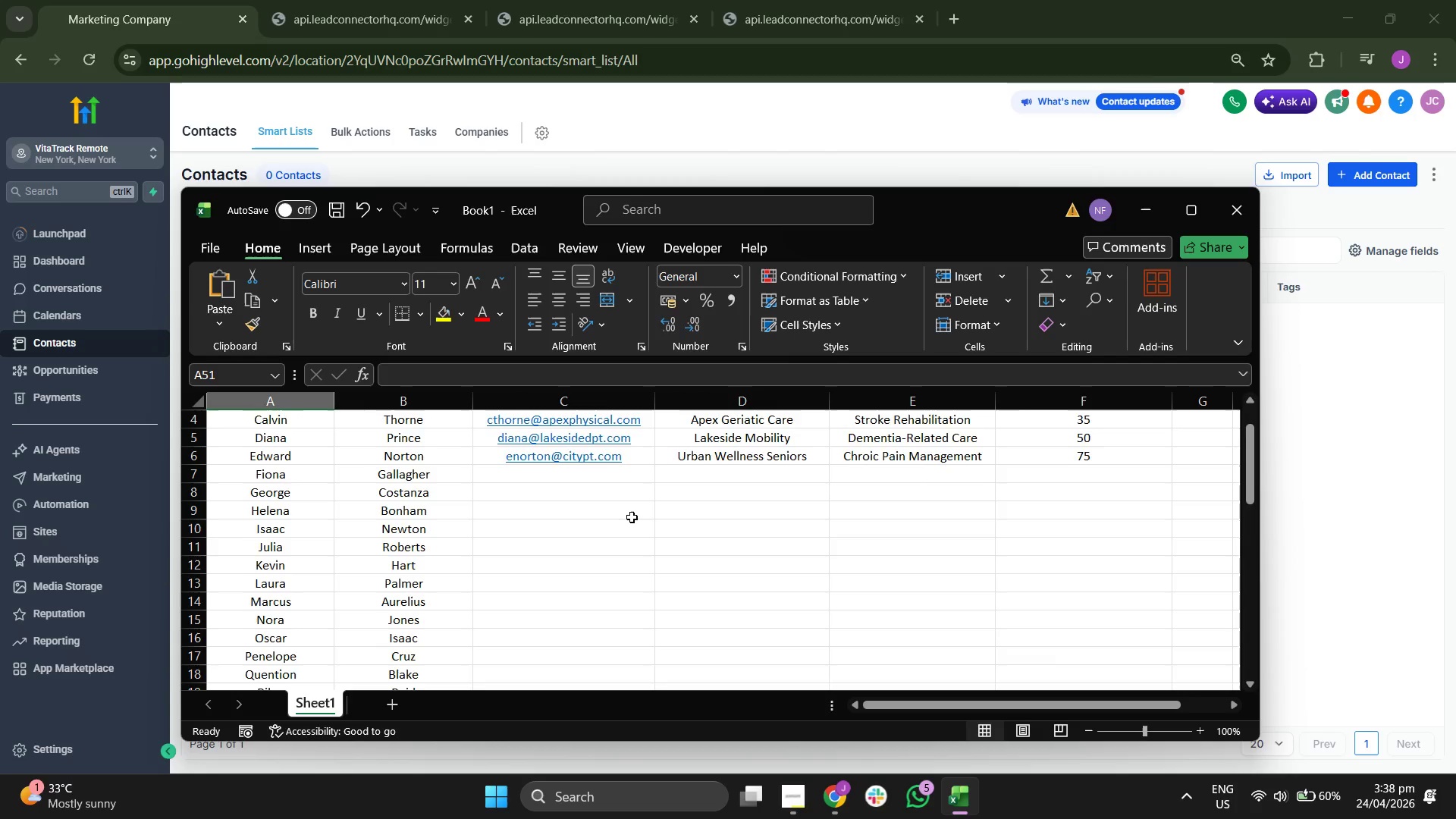 
scroll: coordinate [632, 517], scroll_direction: up, amount: 5.0
 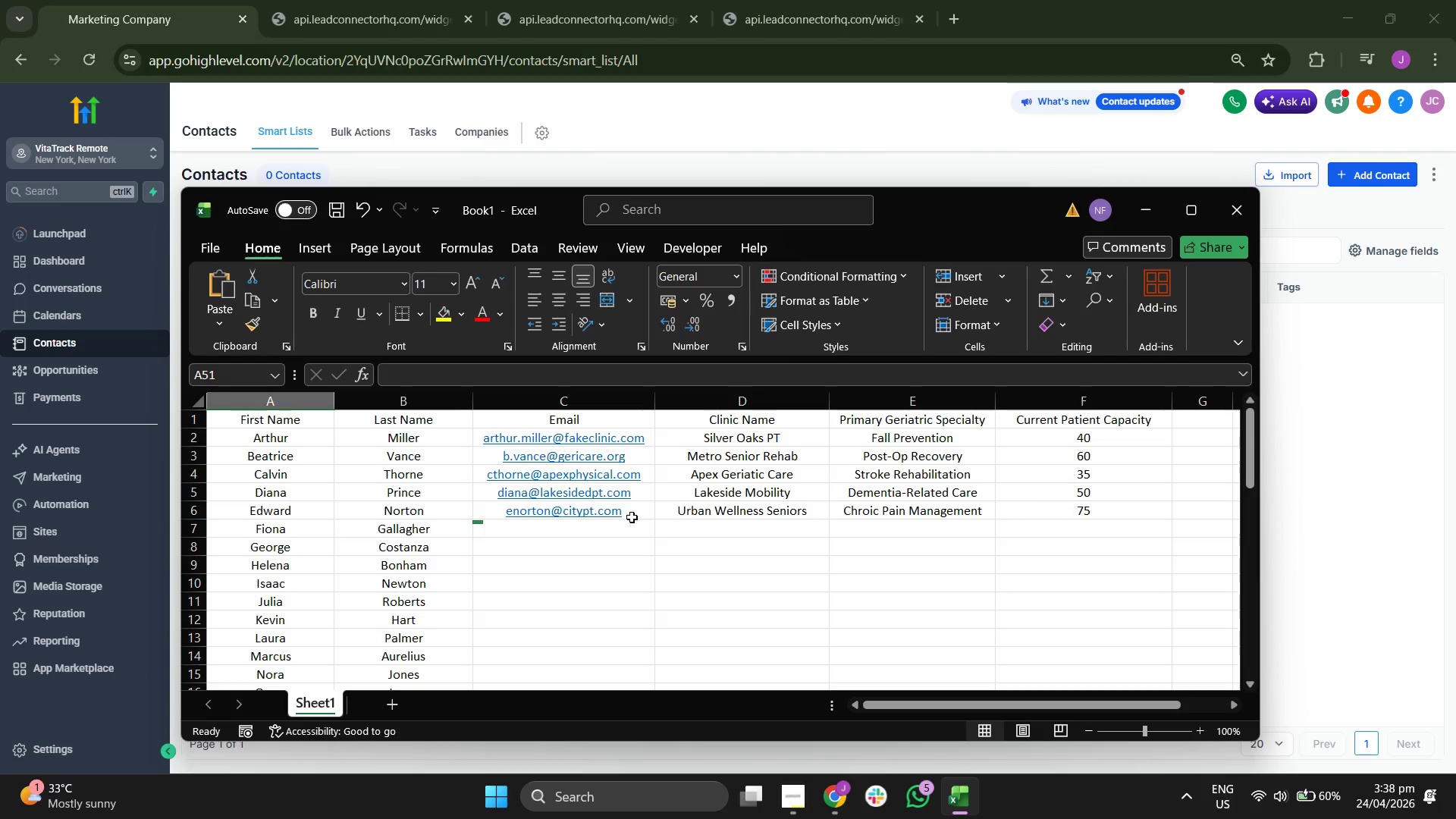 
scroll: coordinate [632, 517], scroll_direction: down, amount: 1.0
 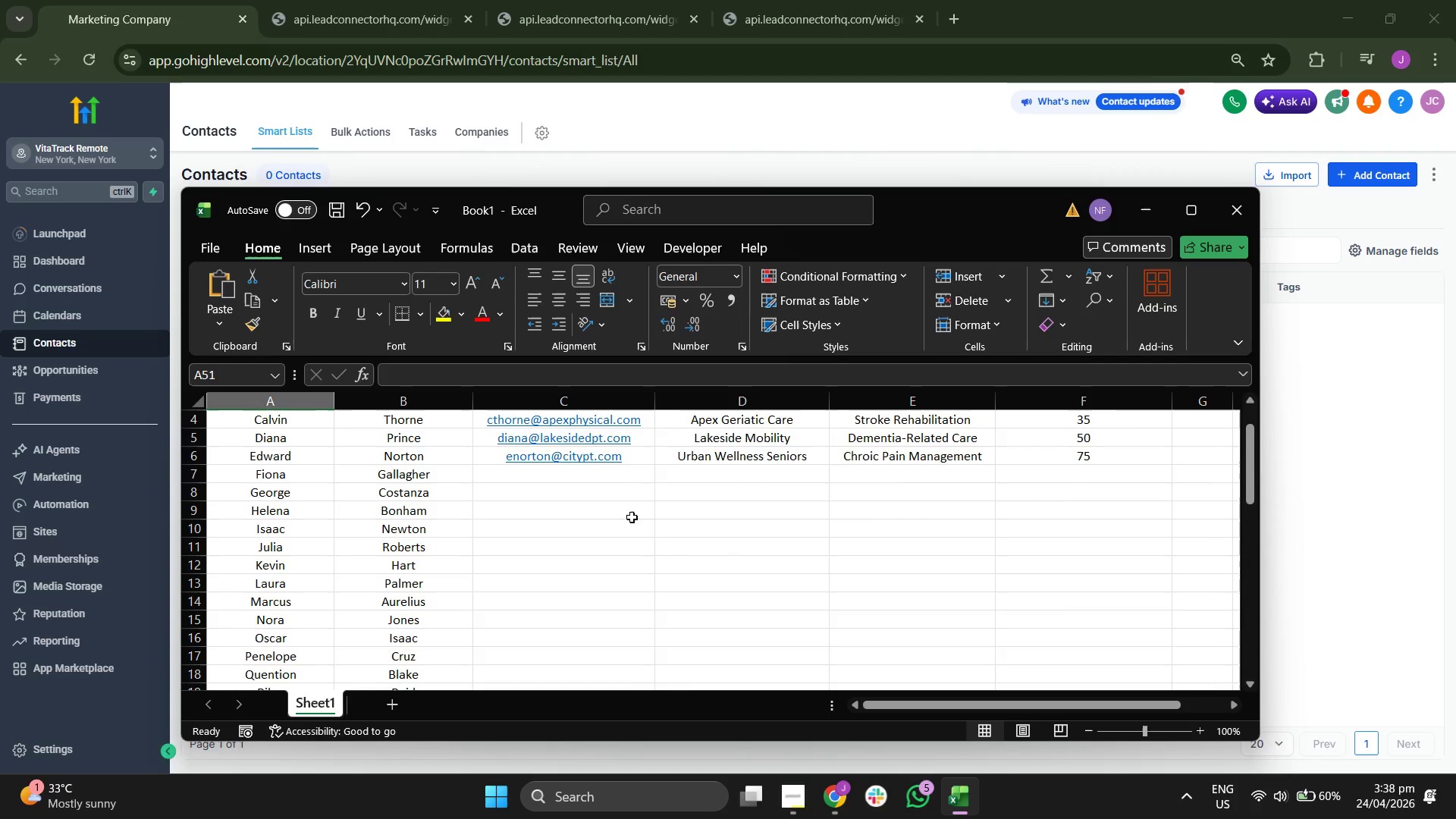 
scroll: coordinate [632, 517], scroll_direction: up, amount: 4.0
 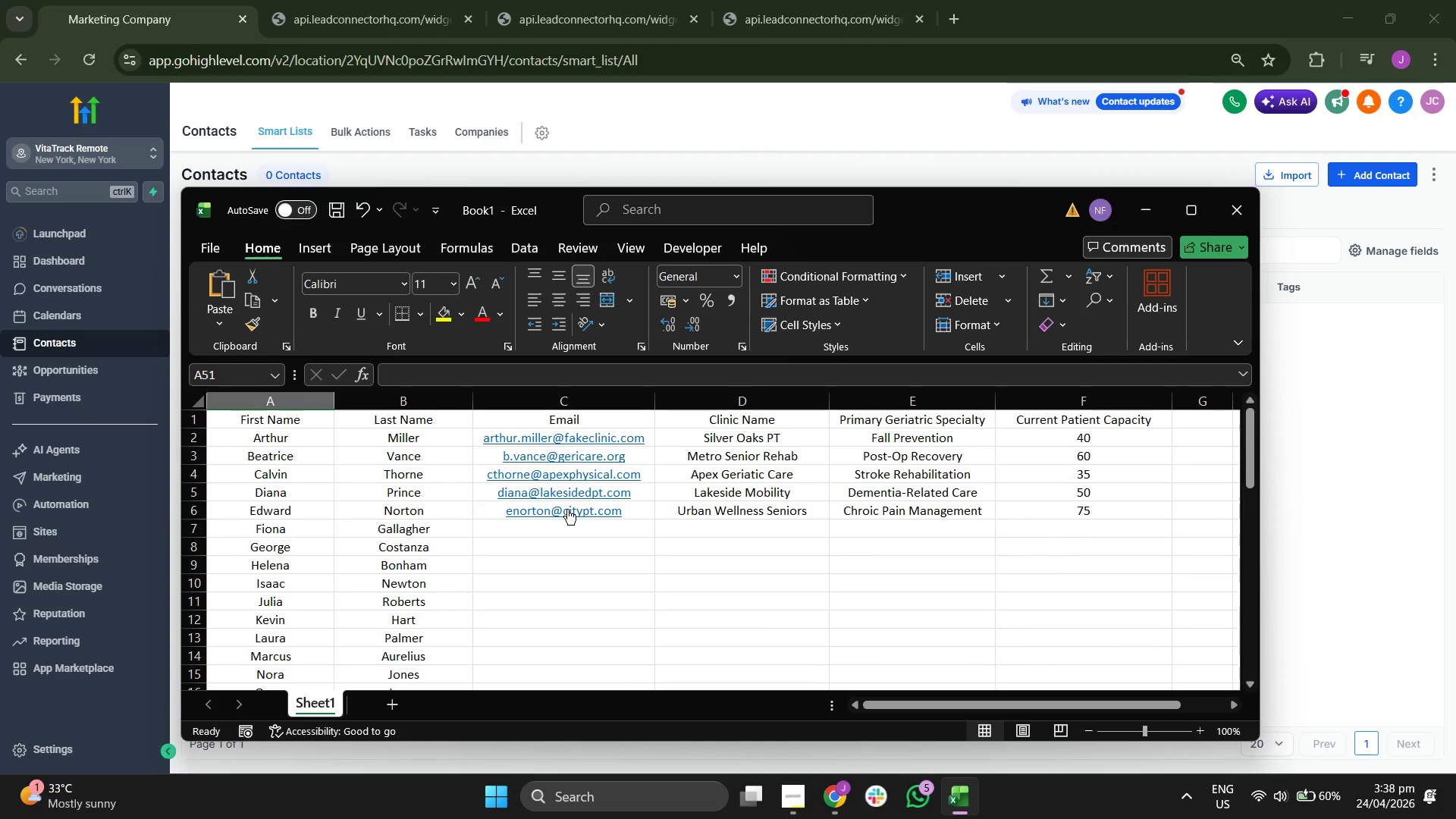 
scroll: coordinate [567, 509], scroll_direction: down, amount: 3.0
 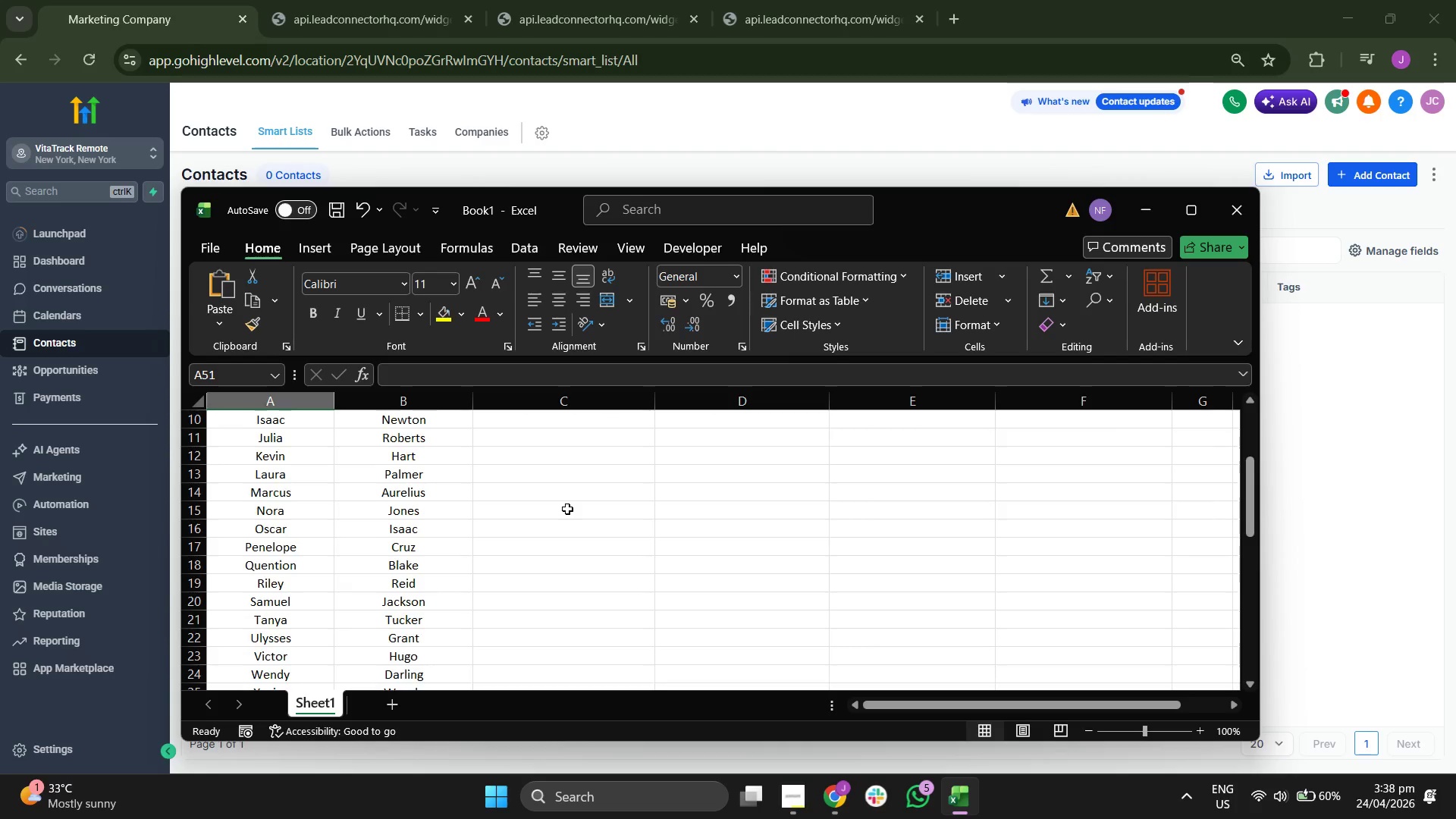 
scroll: coordinate [567, 509], scroll_direction: up, amount: 2.0
 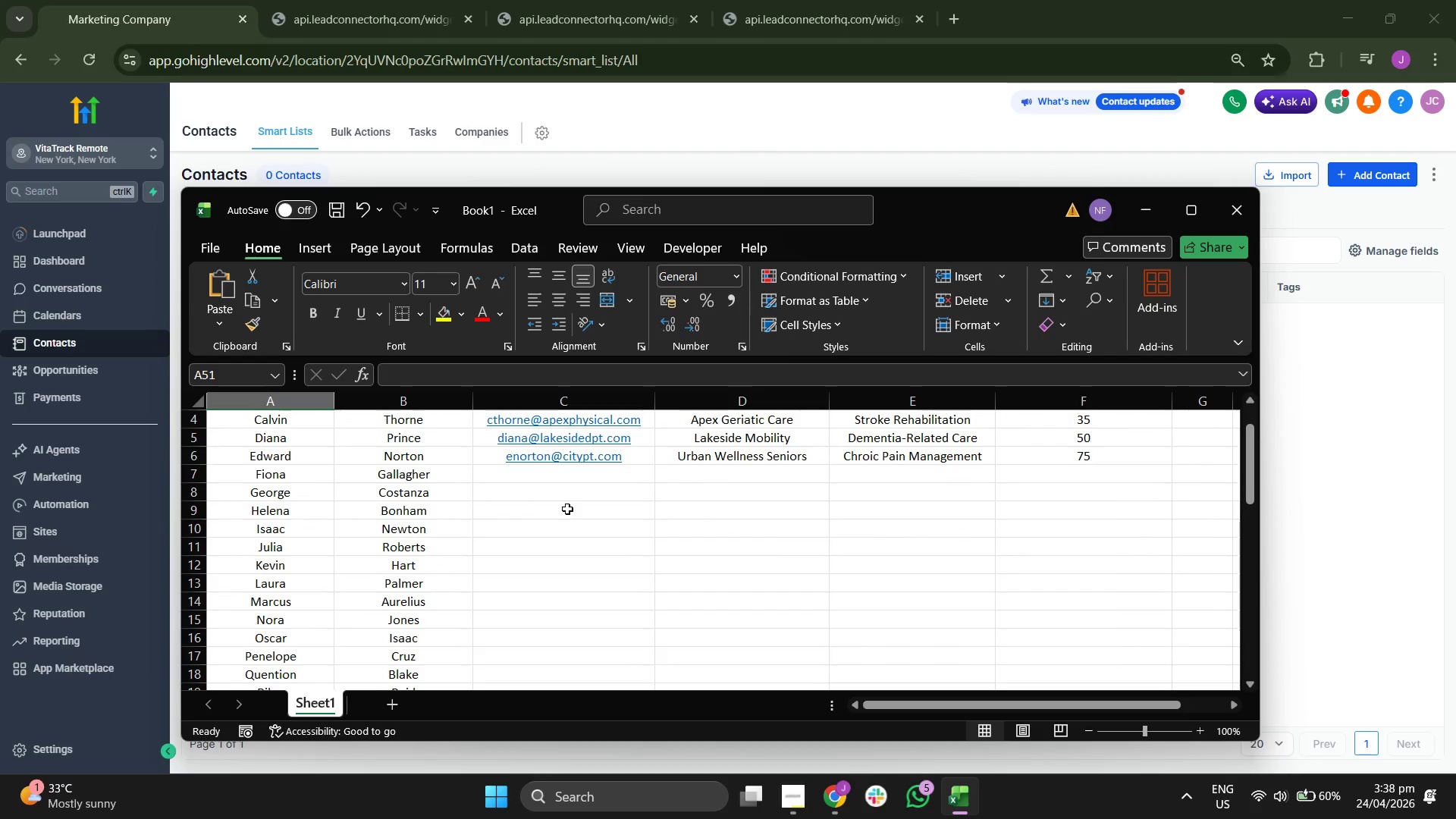 
scroll: coordinate [567, 509], scroll_direction: down, amount: 2.0
 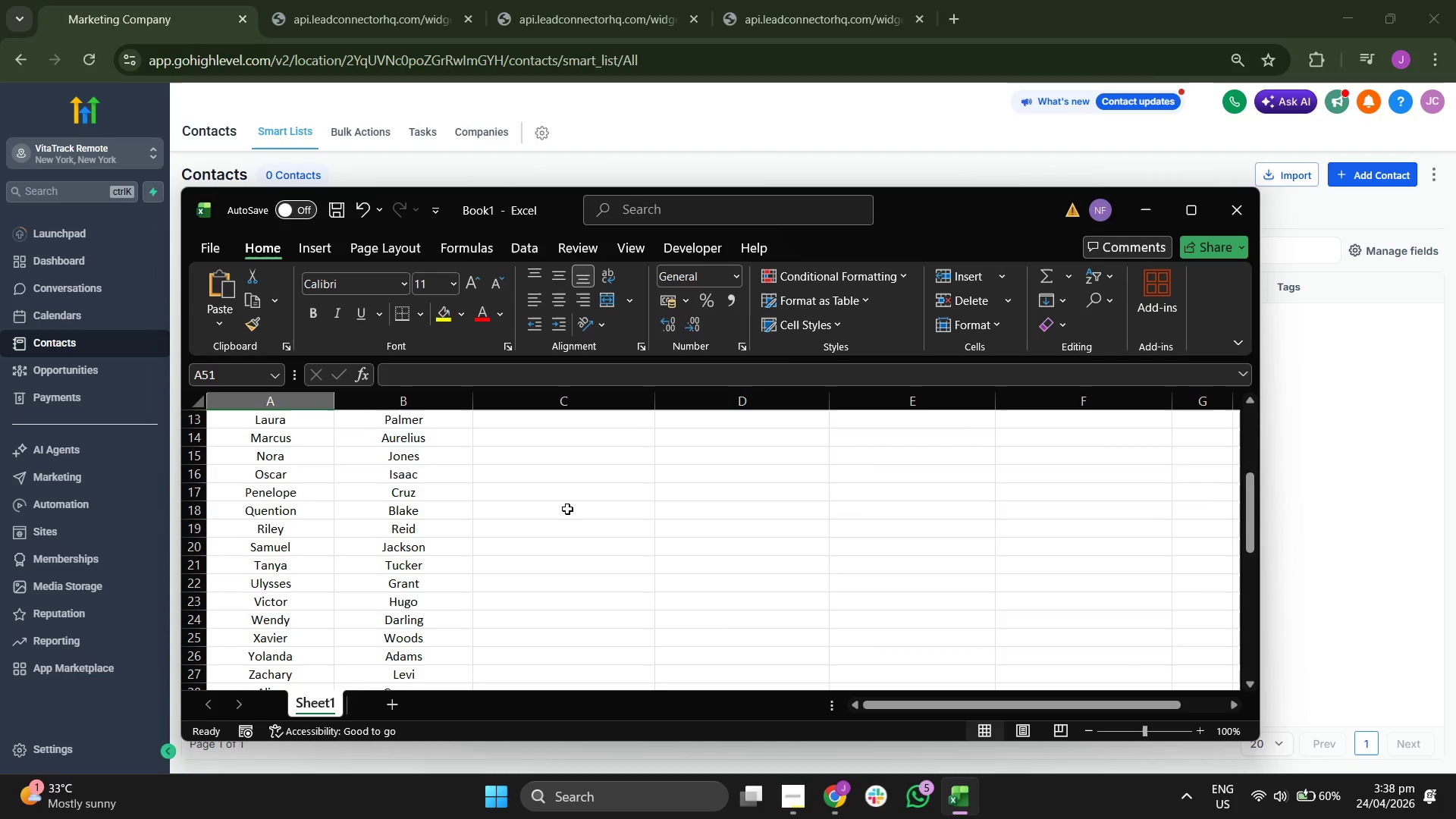 
scroll: coordinate [567, 509], scroll_direction: up, amount: 3.0
 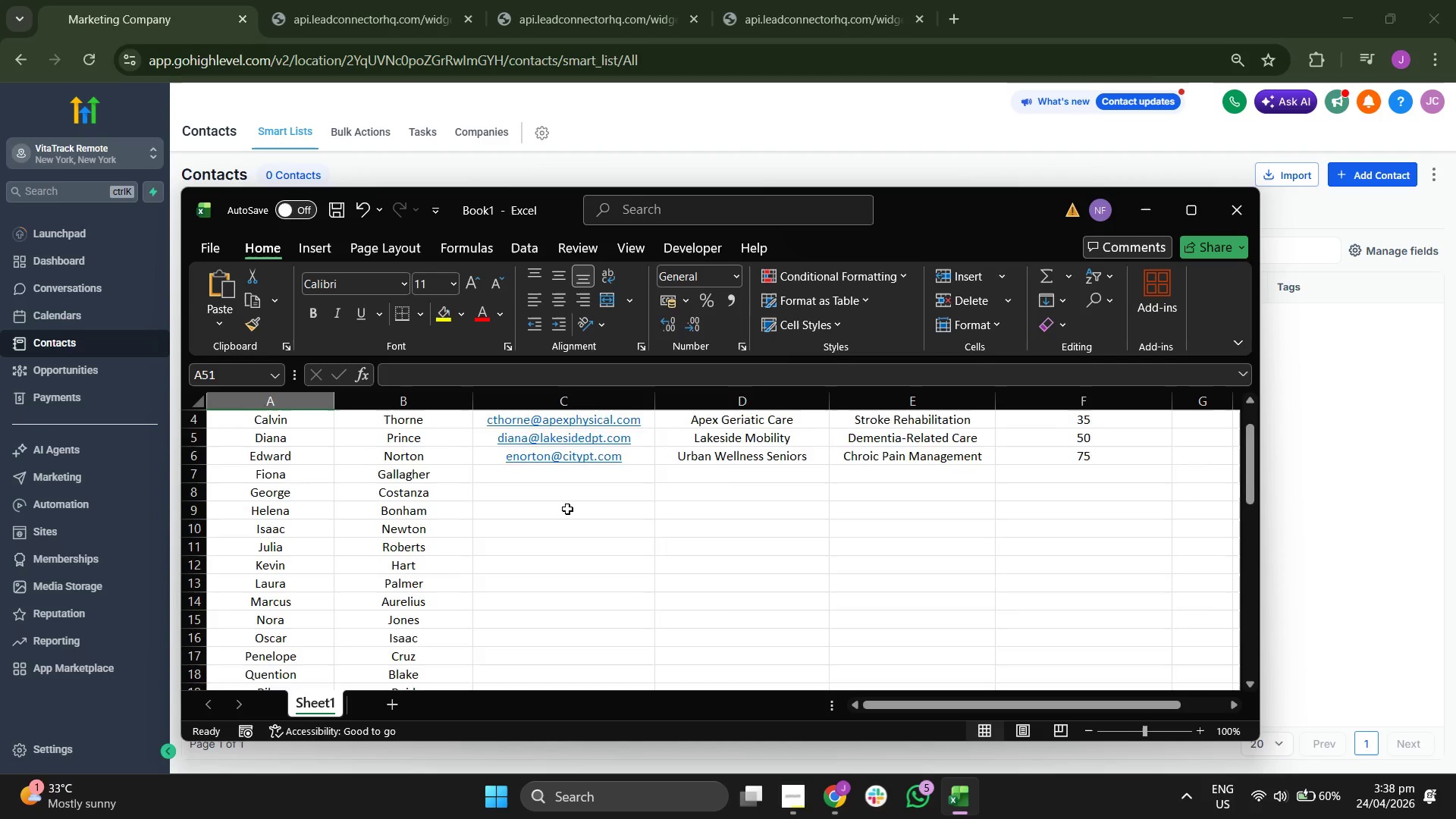 
scroll: coordinate [567, 509], scroll_direction: down, amount: 2.0
 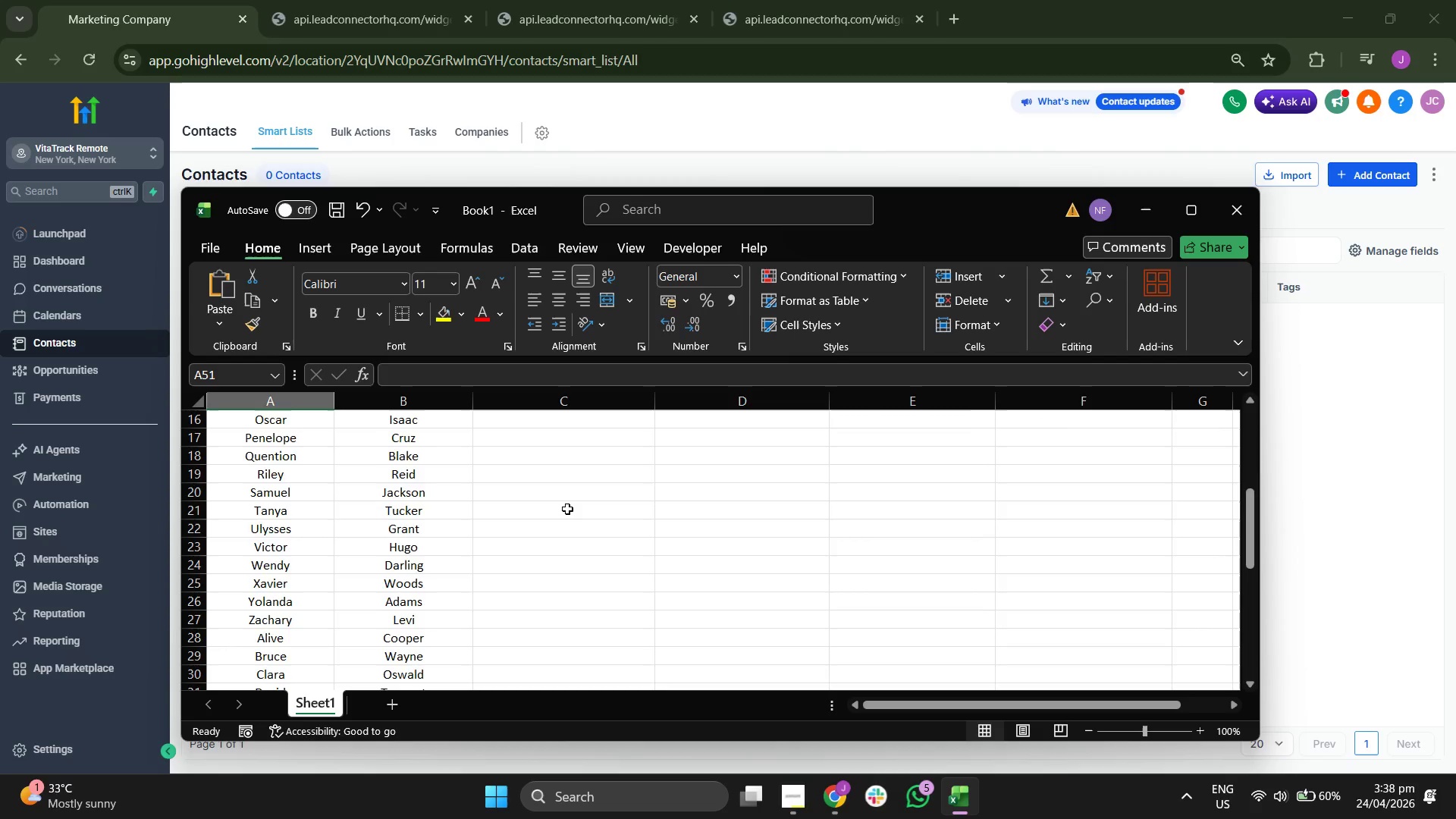 
scroll: coordinate [567, 509], scroll_direction: up, amount: 3.0
 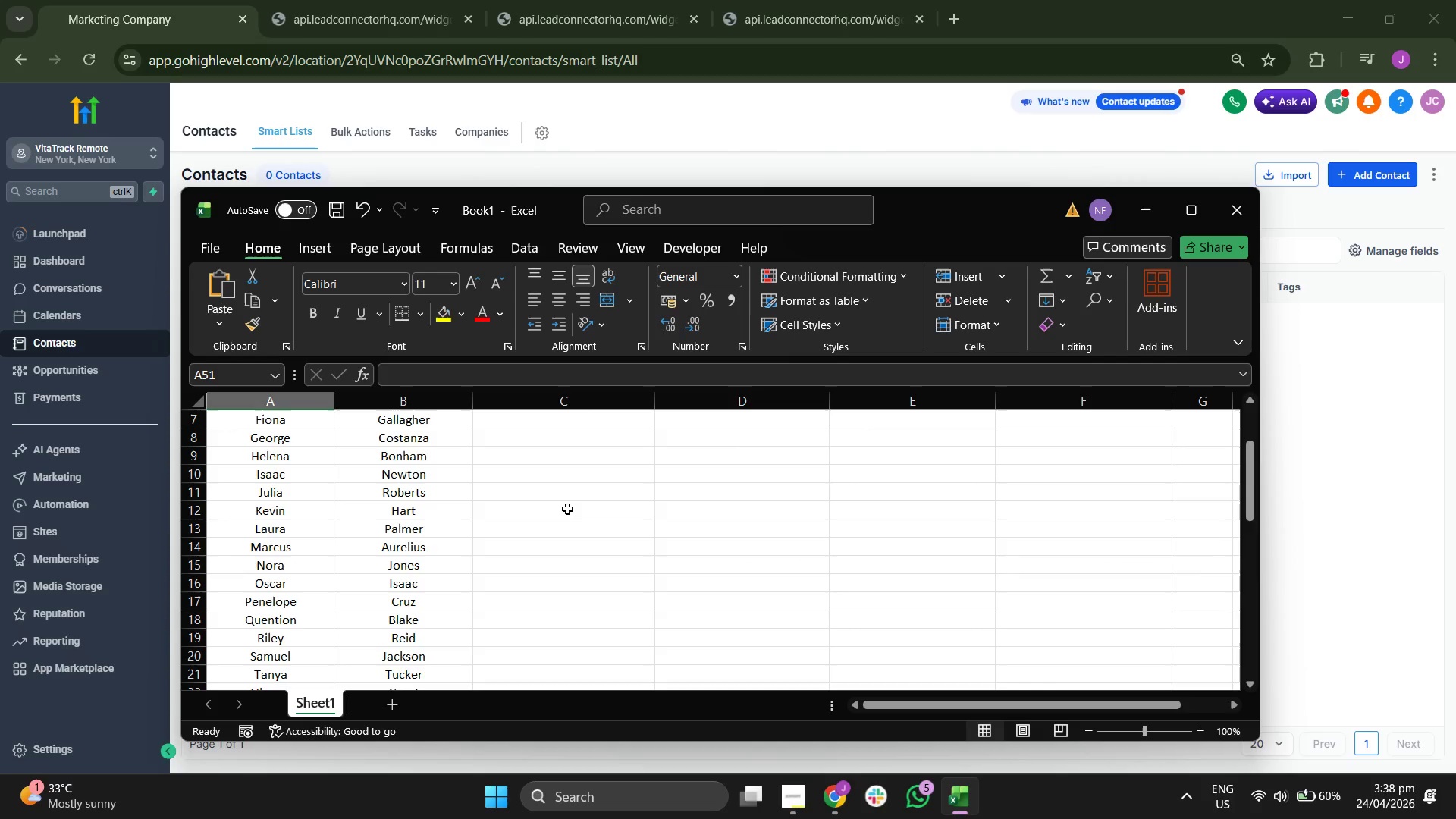 
scroll: coordinate [567, 509], scroll_direction: down, amount: 2.0
 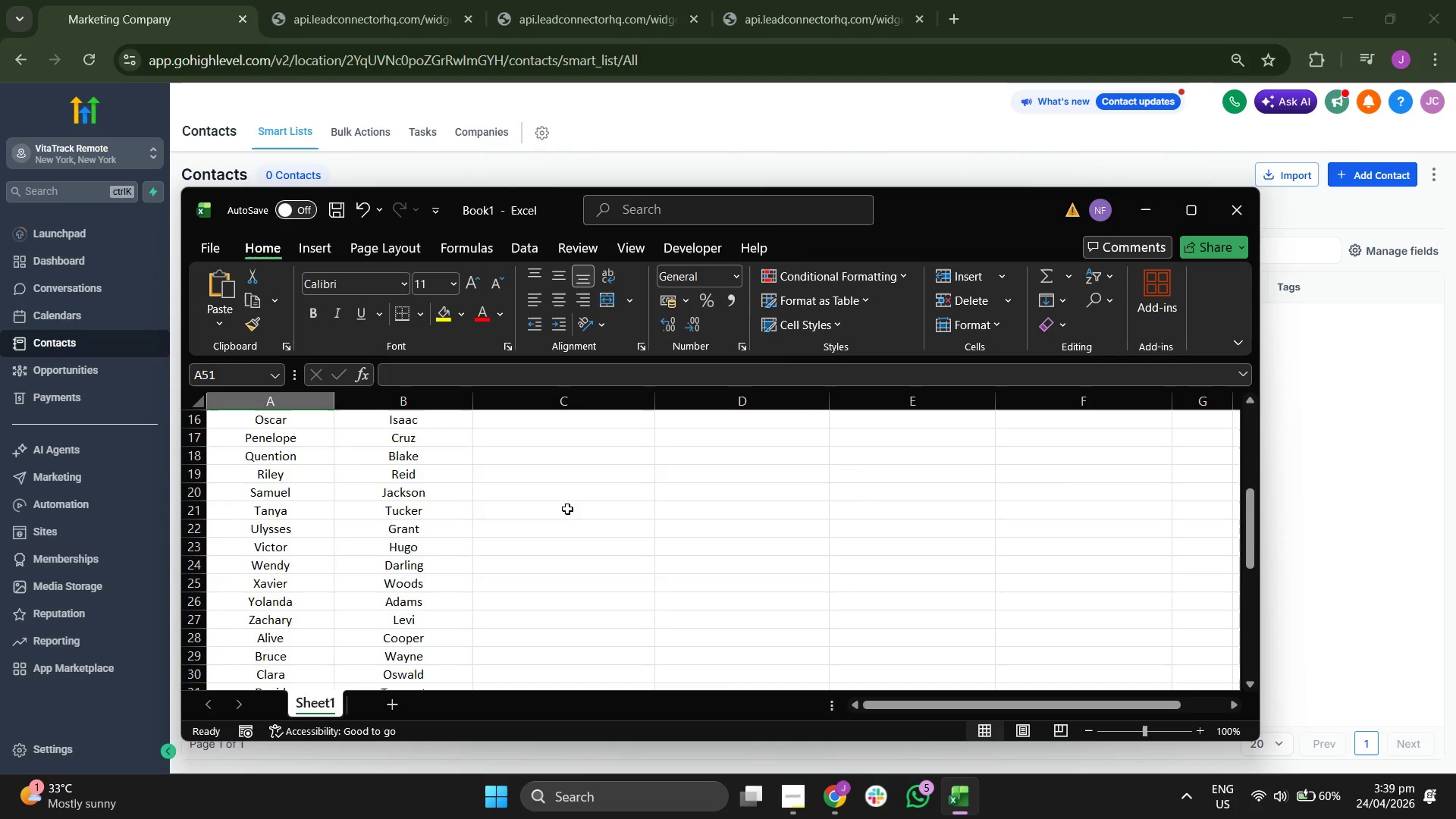 
scroll: coordinate [567, 509], scroll_direction: up, amount: 1.0
 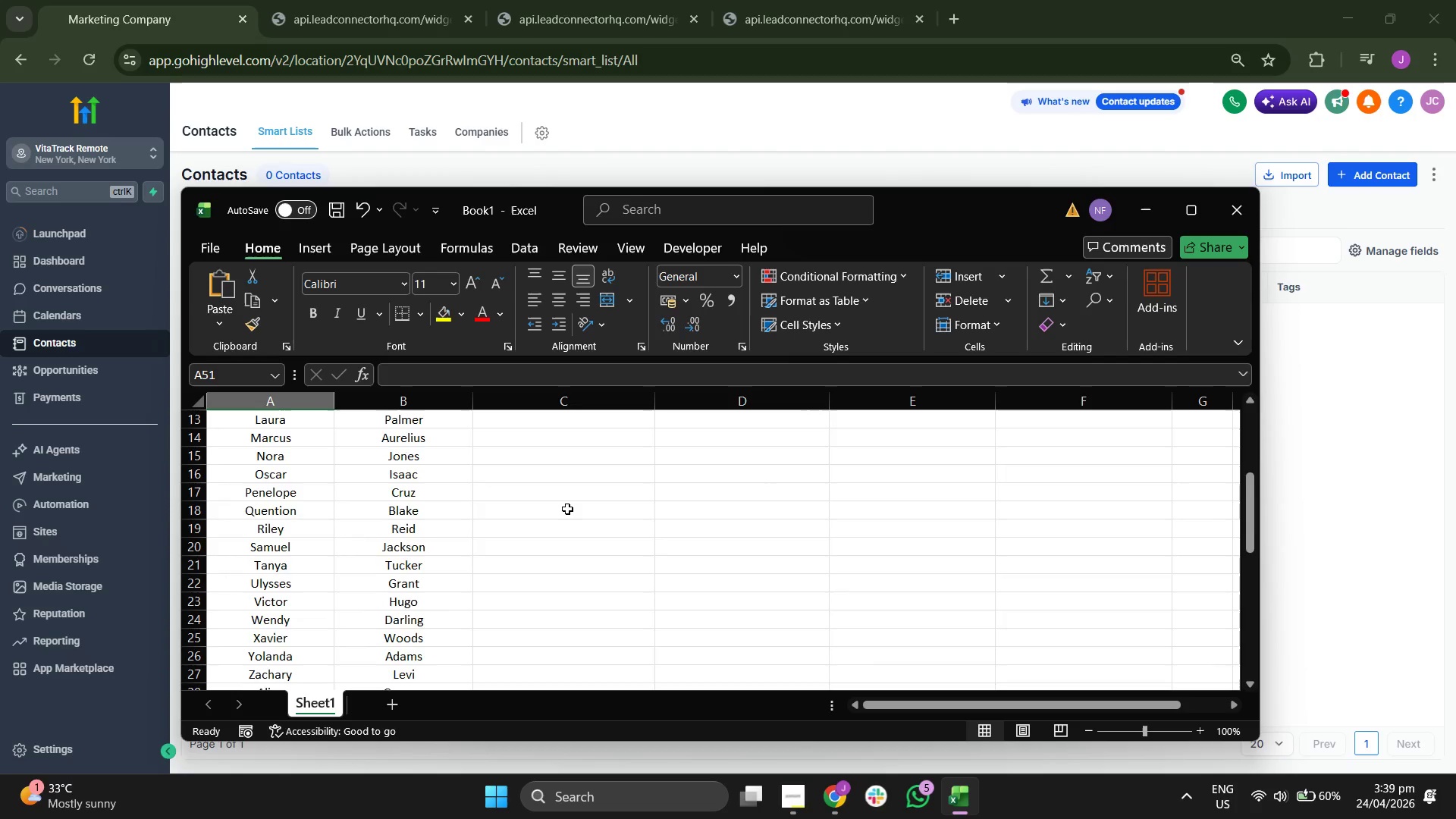 
scroll: coordinate [567, 509], scroll_direction: down, amount: 4.0
 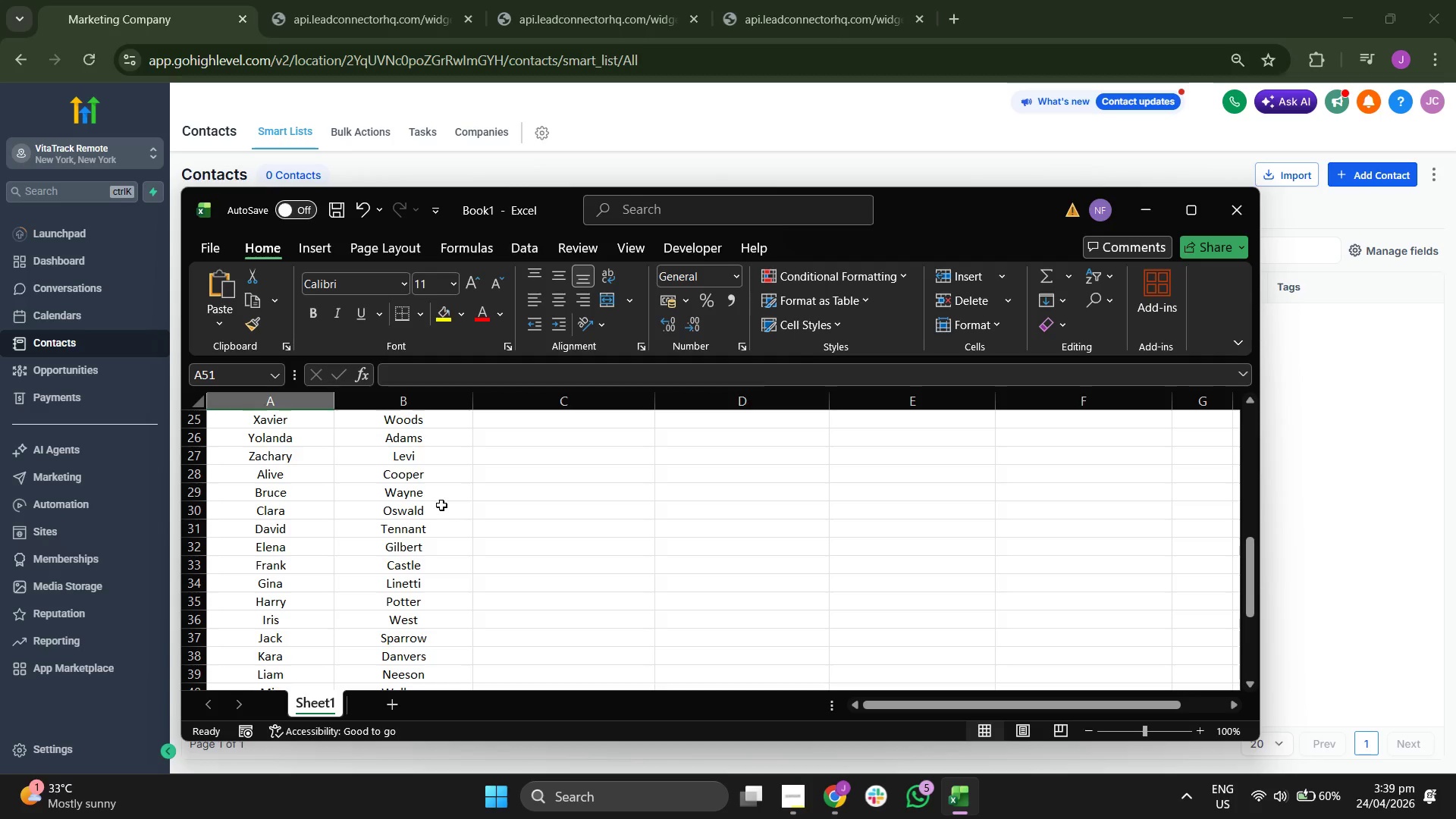 
double_click([291, 477])
 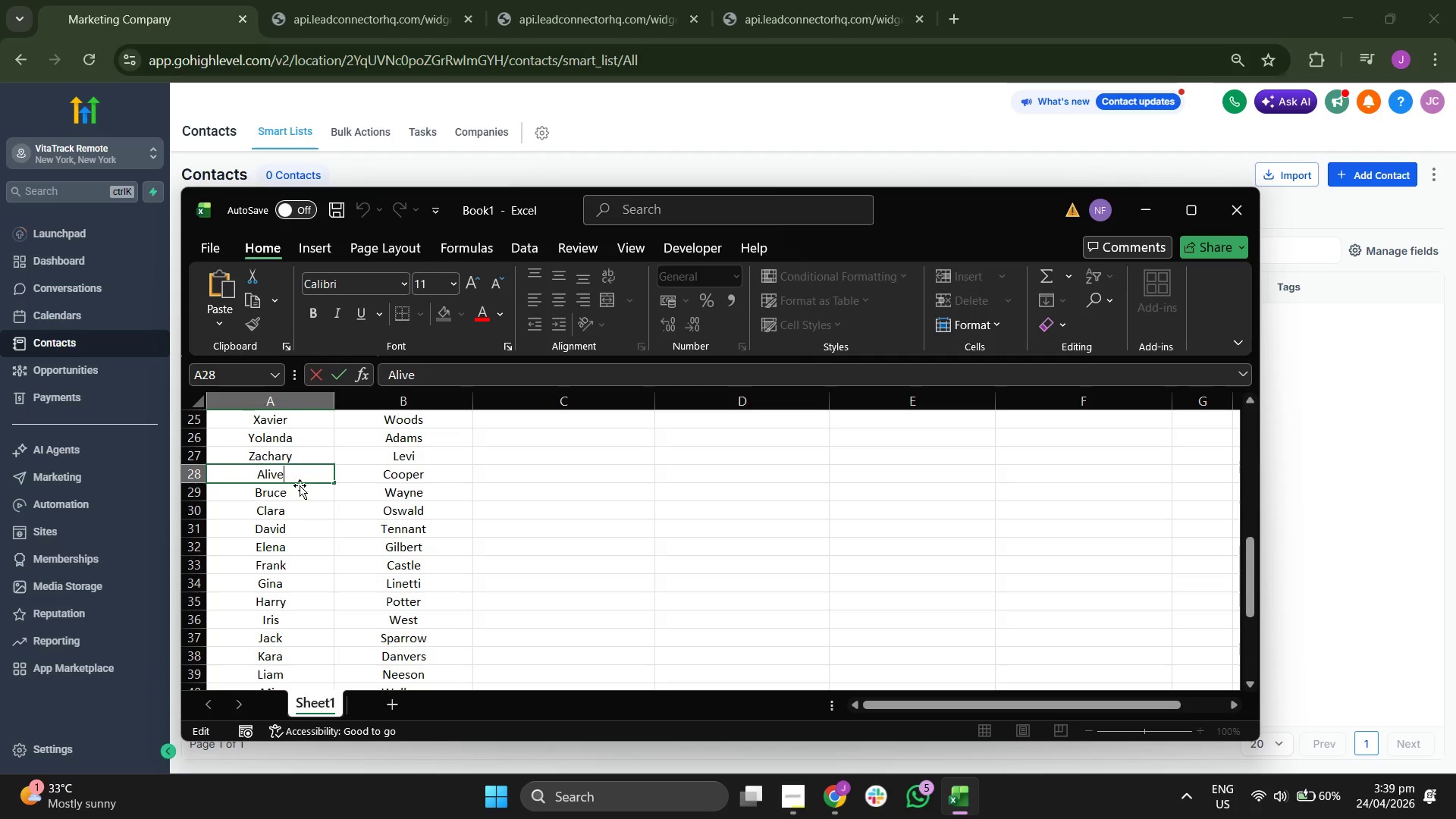 
key(Backspace)
key(Backspace)
type(ce)
 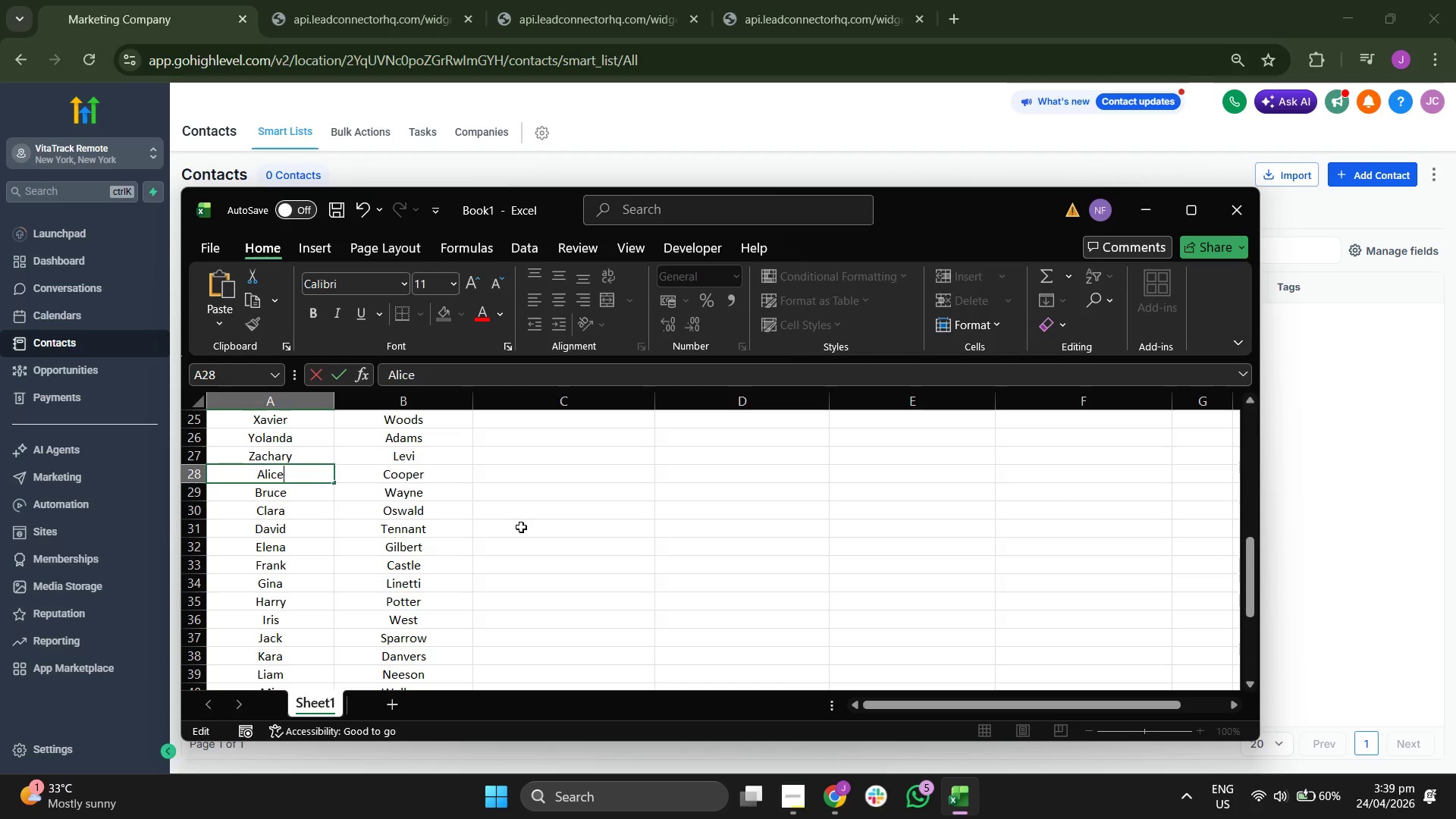 
scroll: coordinate [532, 527], scroll_direction: down, amount: 2.0
 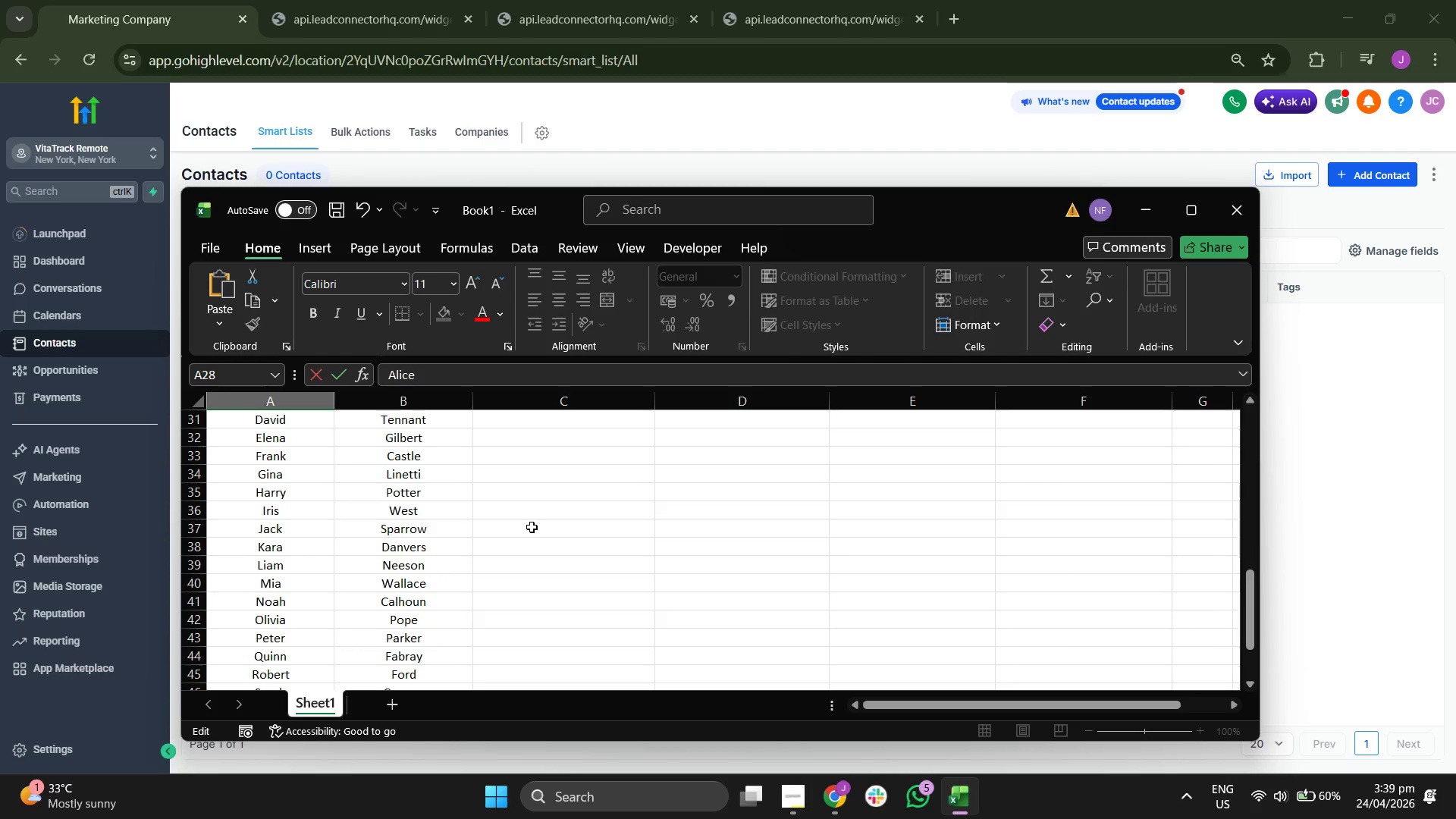 
scroll: coordinate [532, 527], scroll_direction: up, amount: 1.0
 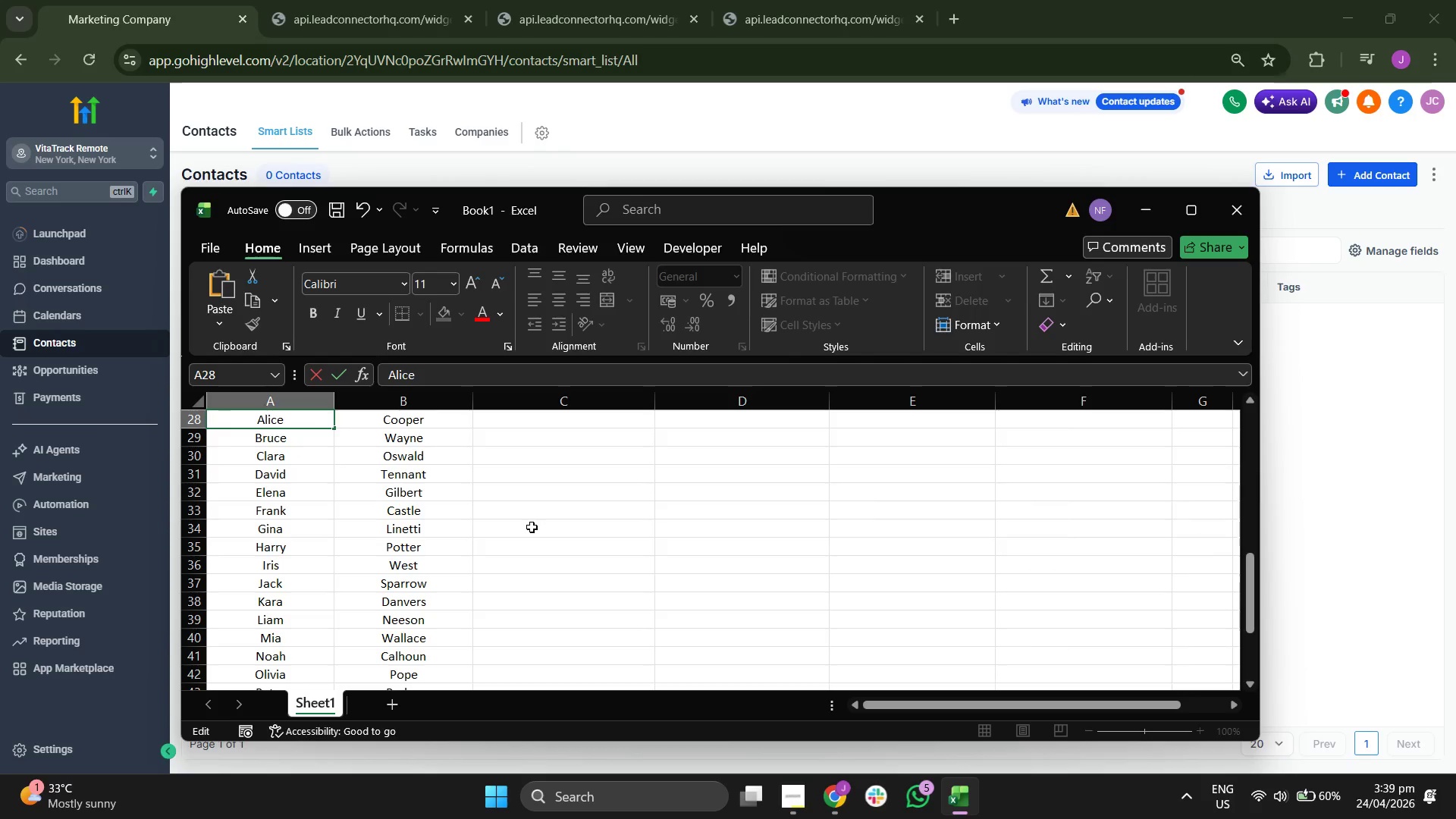 
scroll: coordinate [532, 527], scroll_direction: down, amount: 3.0
 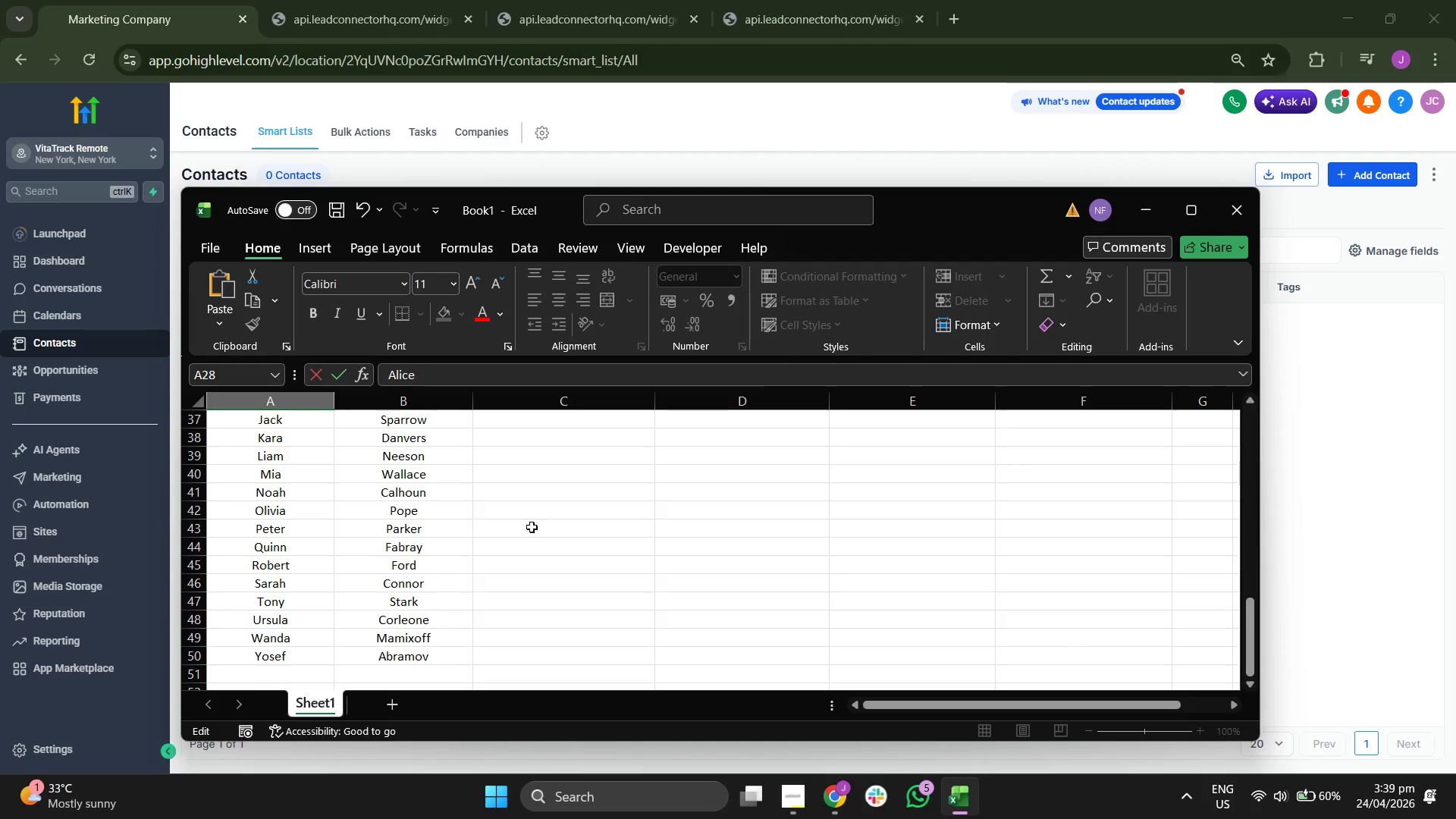 
scroll: coordinate [532, 527], scroll_direction: up, amount: 1.0
 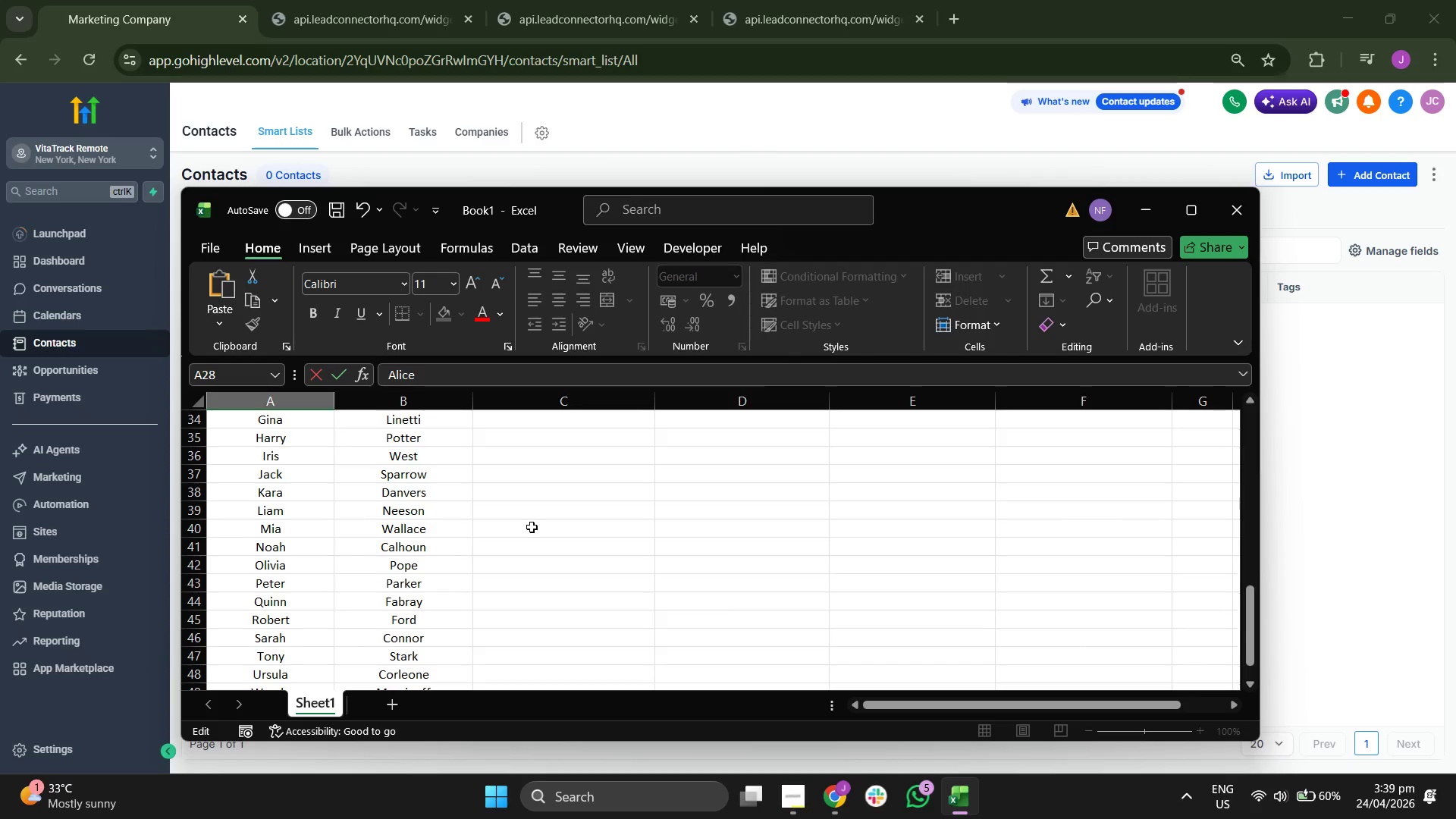 
scroll: coordinate [532, 527], scroll_direction: down, amount: 3.0
 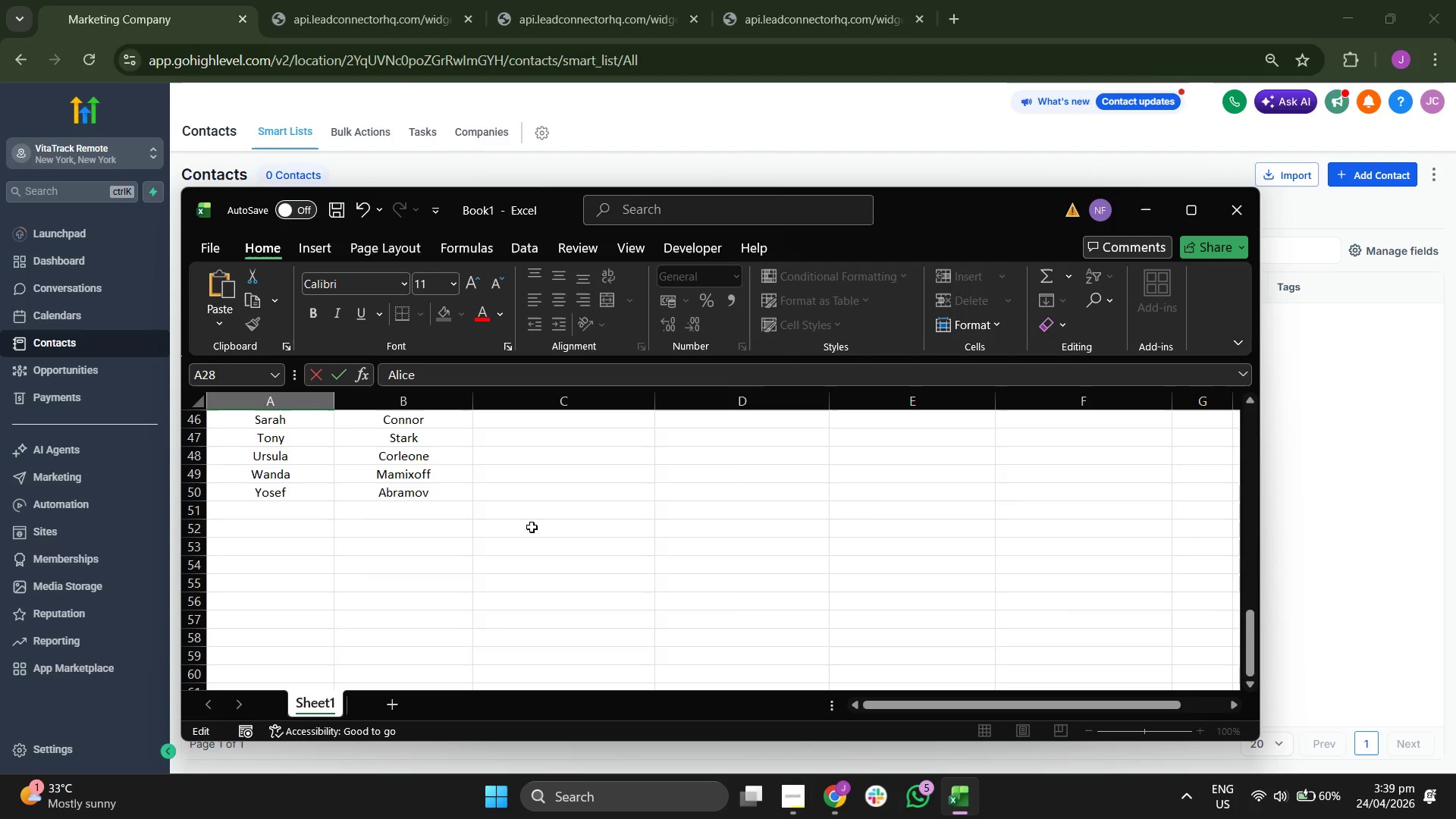 
scroll: coordinate [532, 527], scroll_direction: up, amount: 1.0
 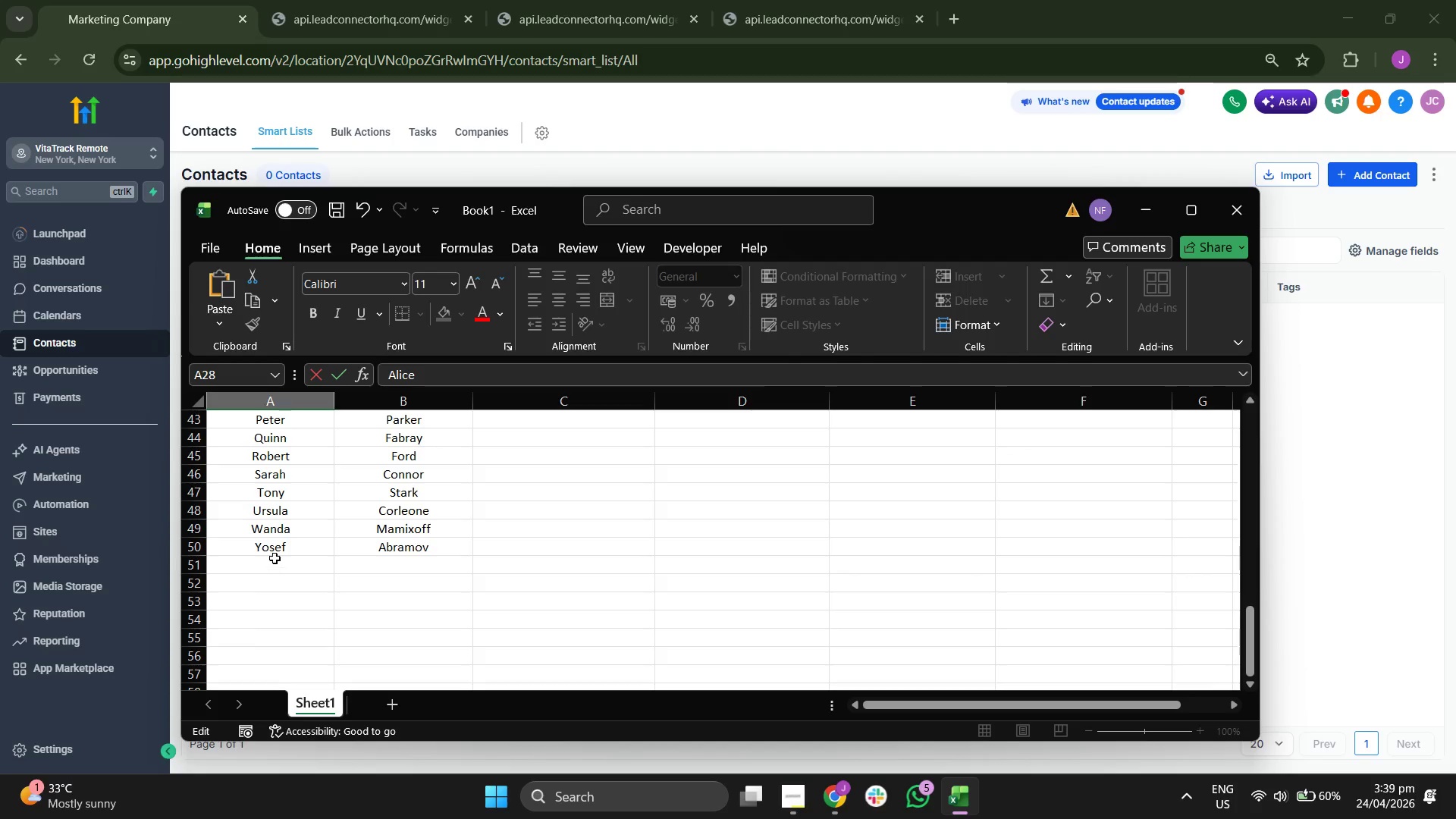 
left_click_drag(start_coordinate=[231, 513], to_coordinate=[455, 510])
 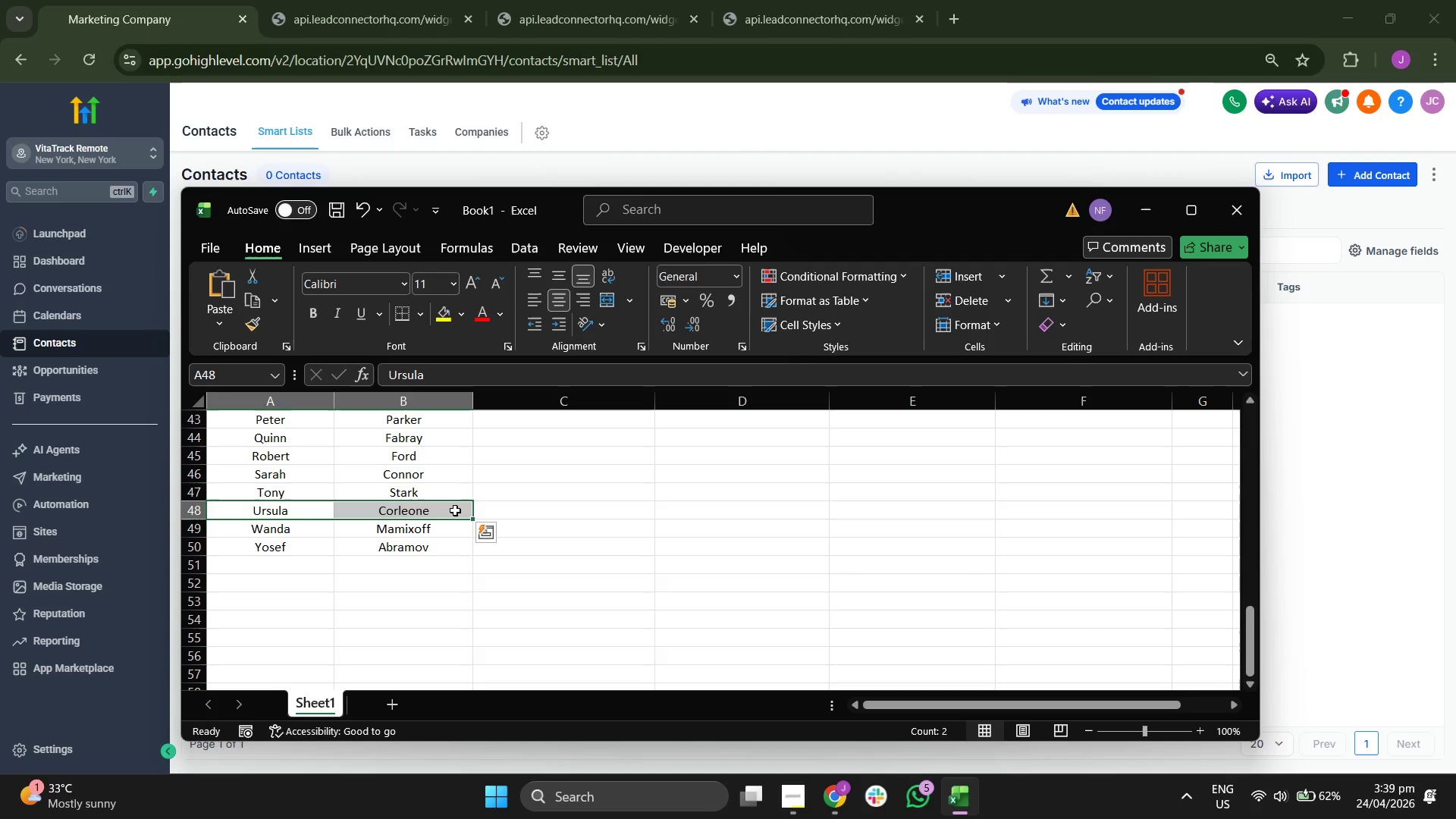 
right_click([455, 510])
 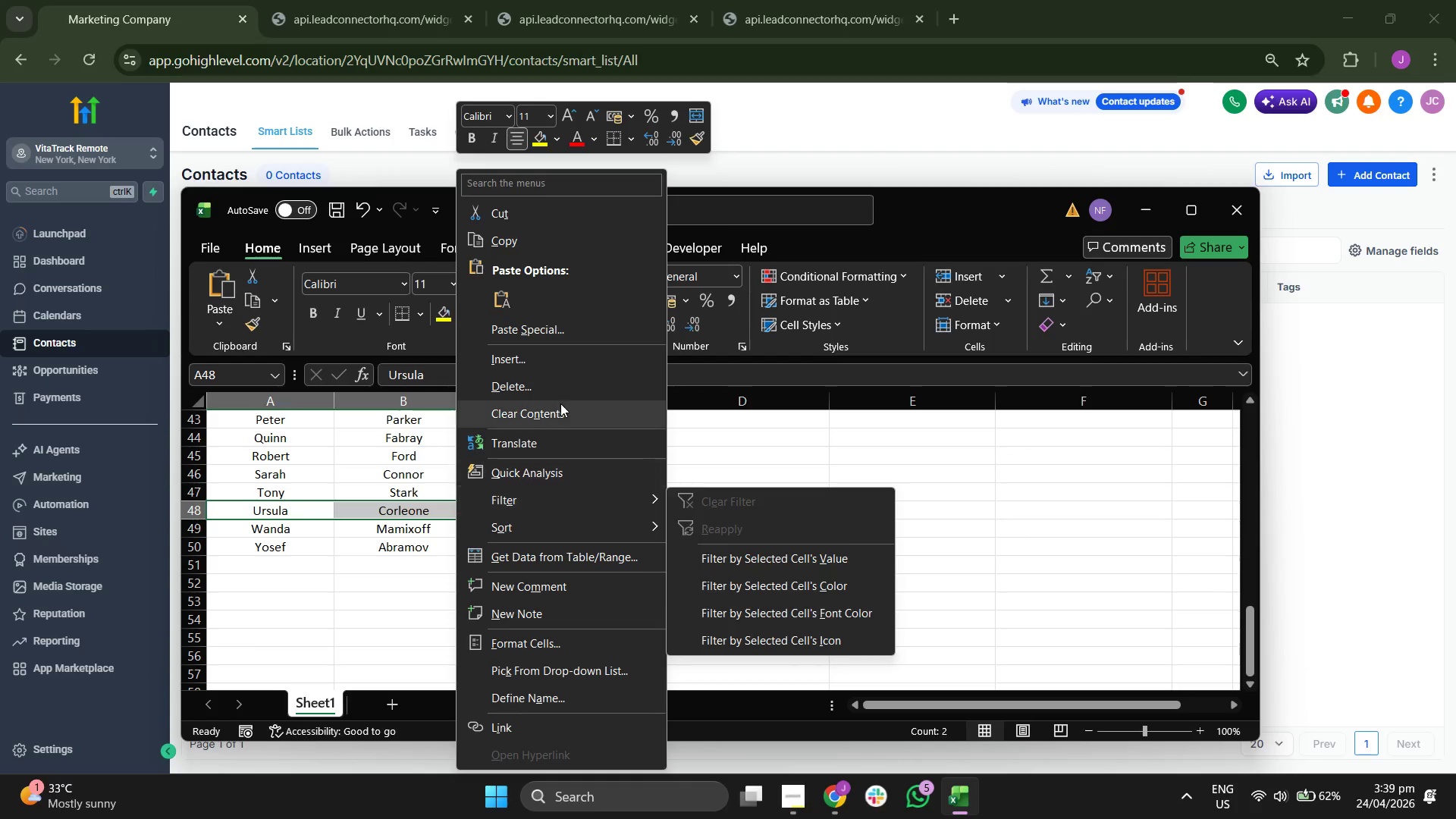 
left_click([561, 360])
 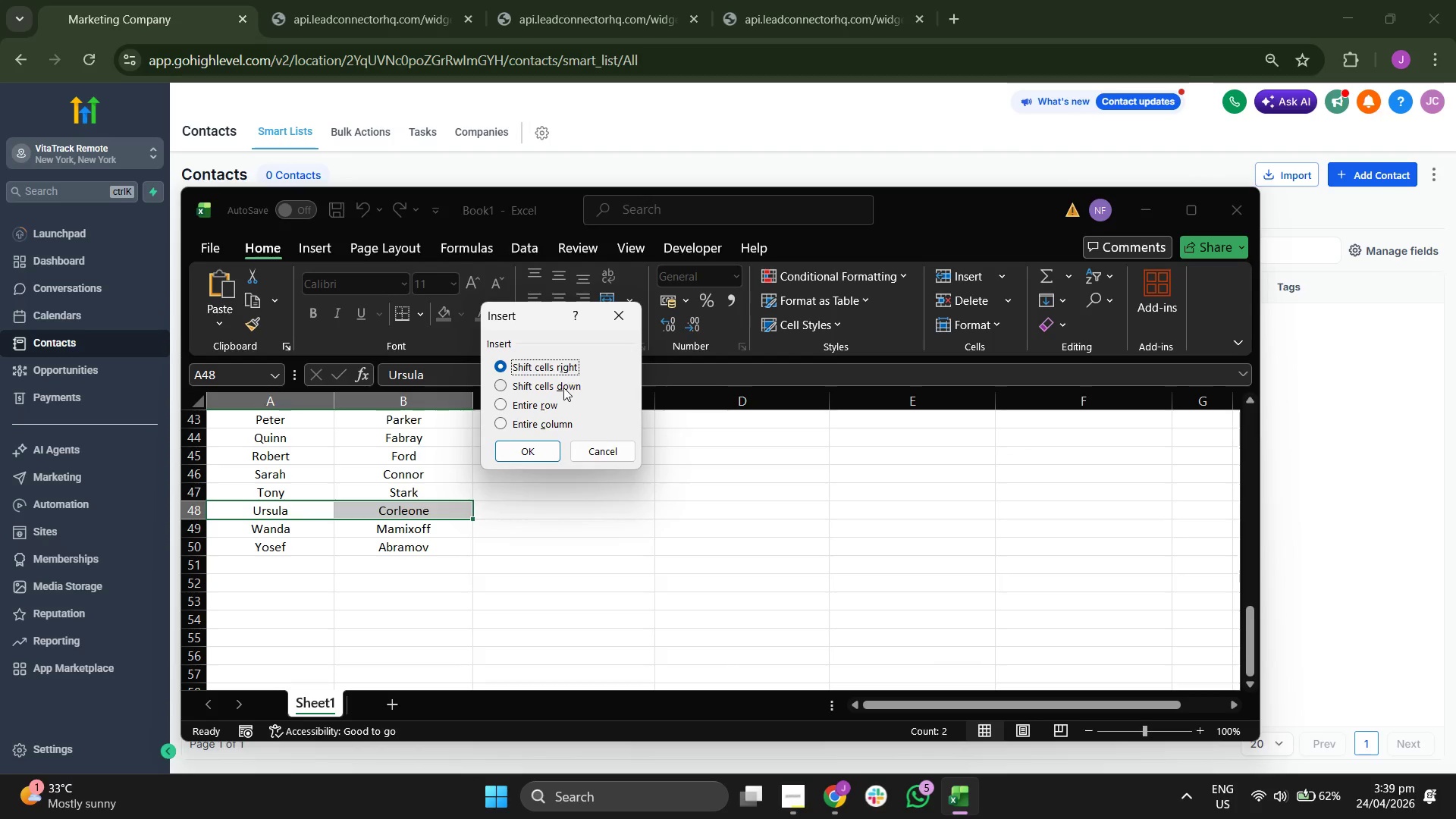 
double_click([516, 468])
 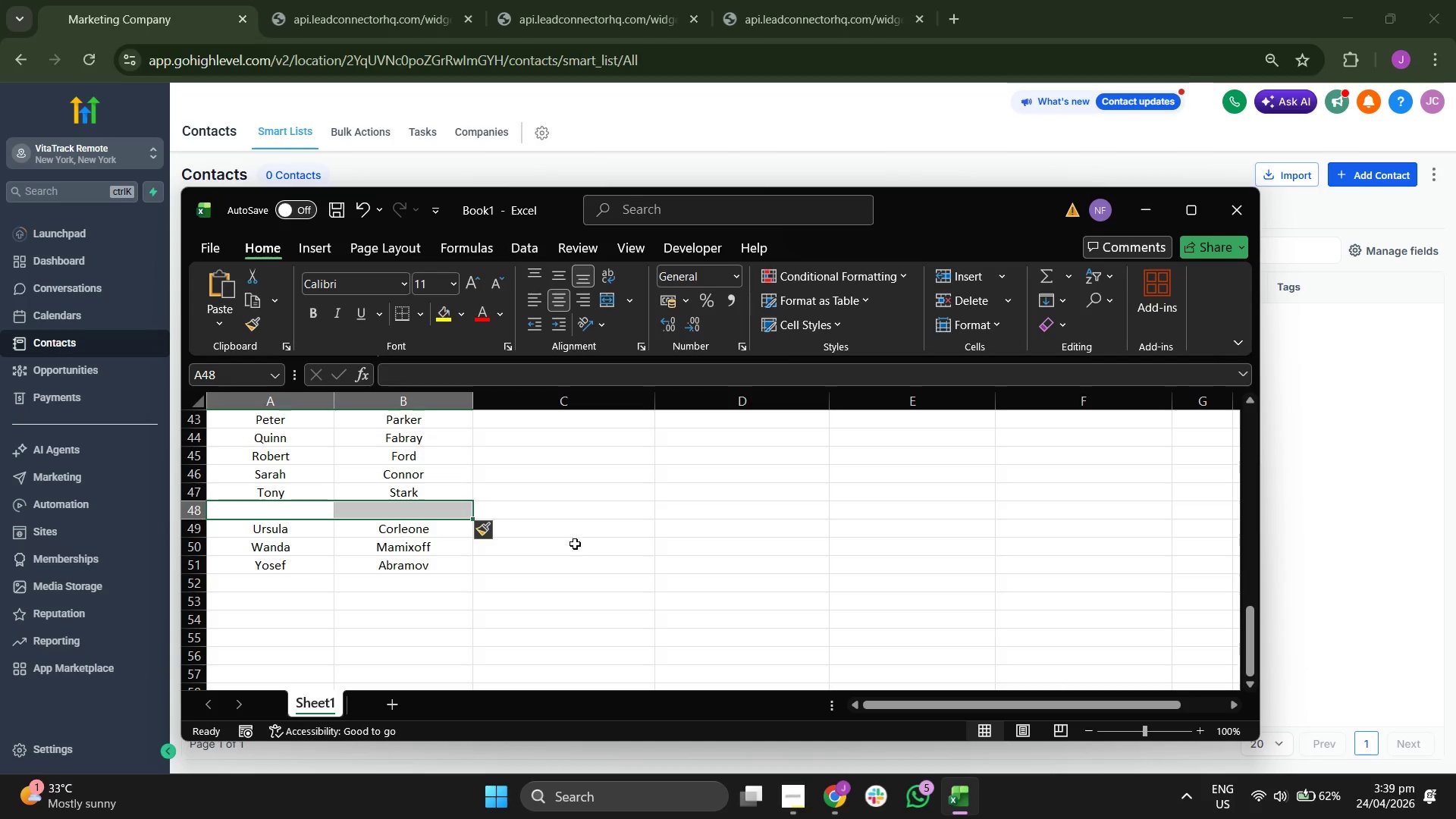 
left_click([855, 543])
 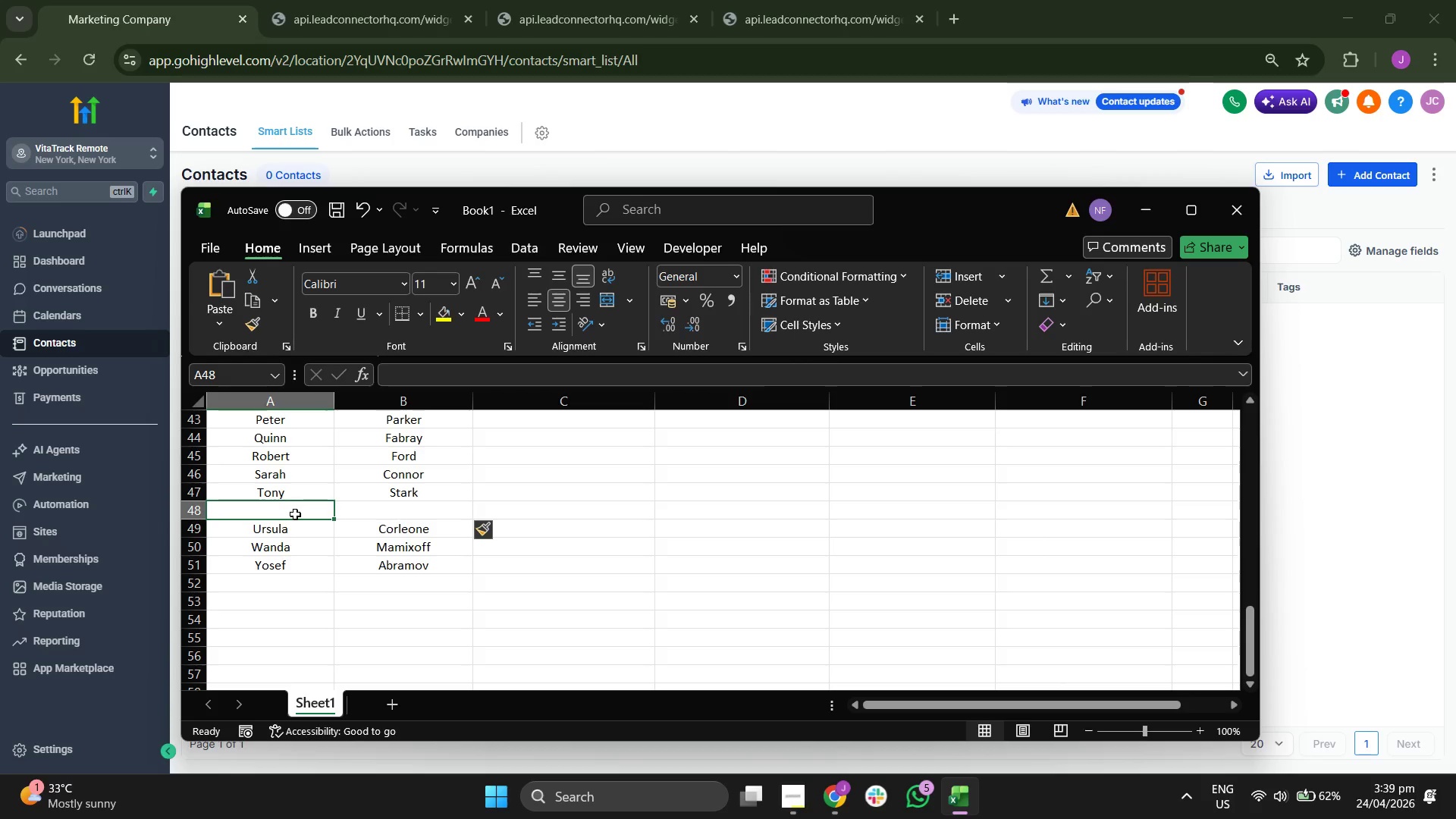 
type(Vito)
key(Tab)
type(Corb)
key(Backspace)
key(Backspace)
key(Backspace)
type(orleo)
key(Tab)
 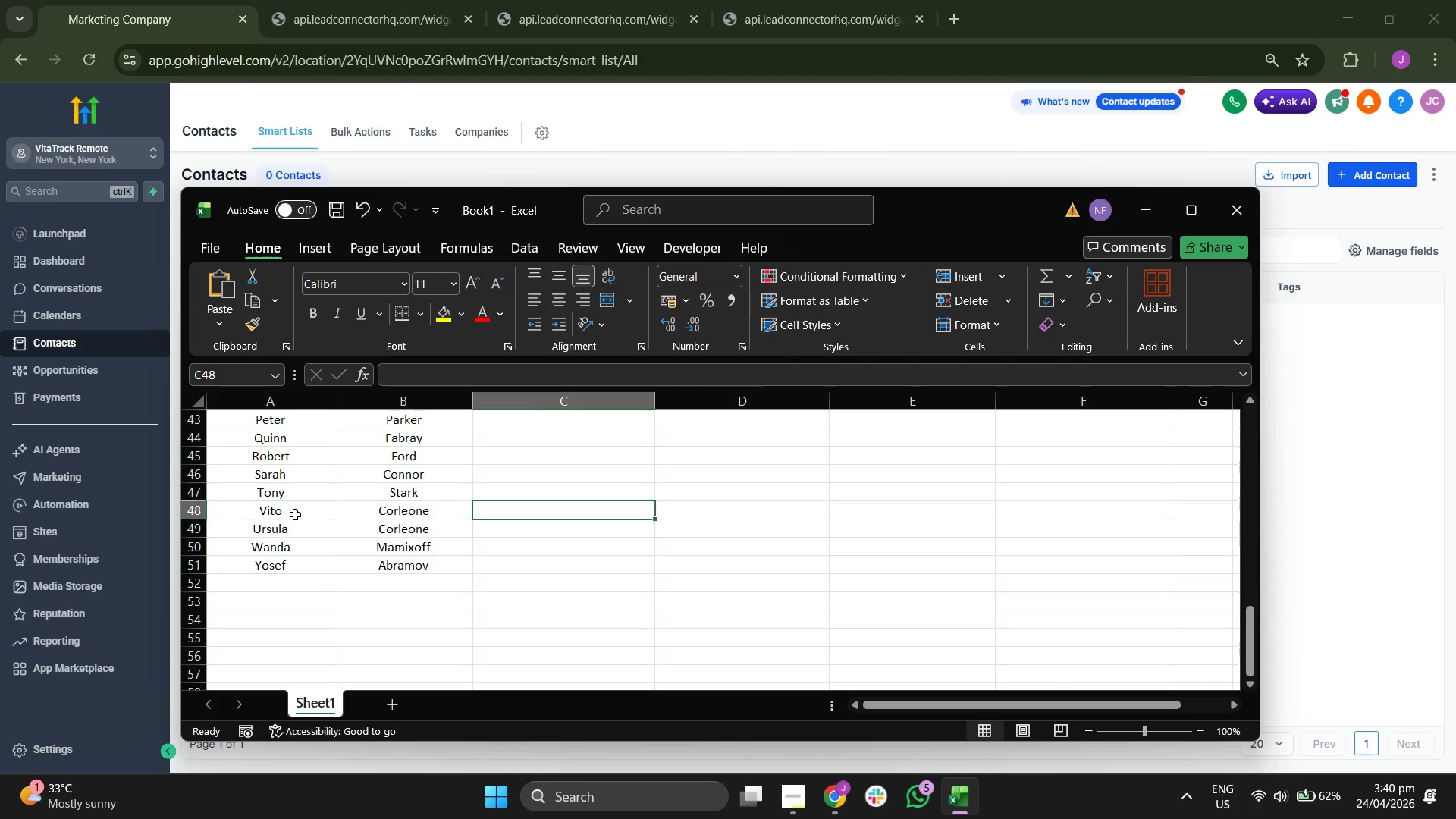 
key(ArrowDown)
 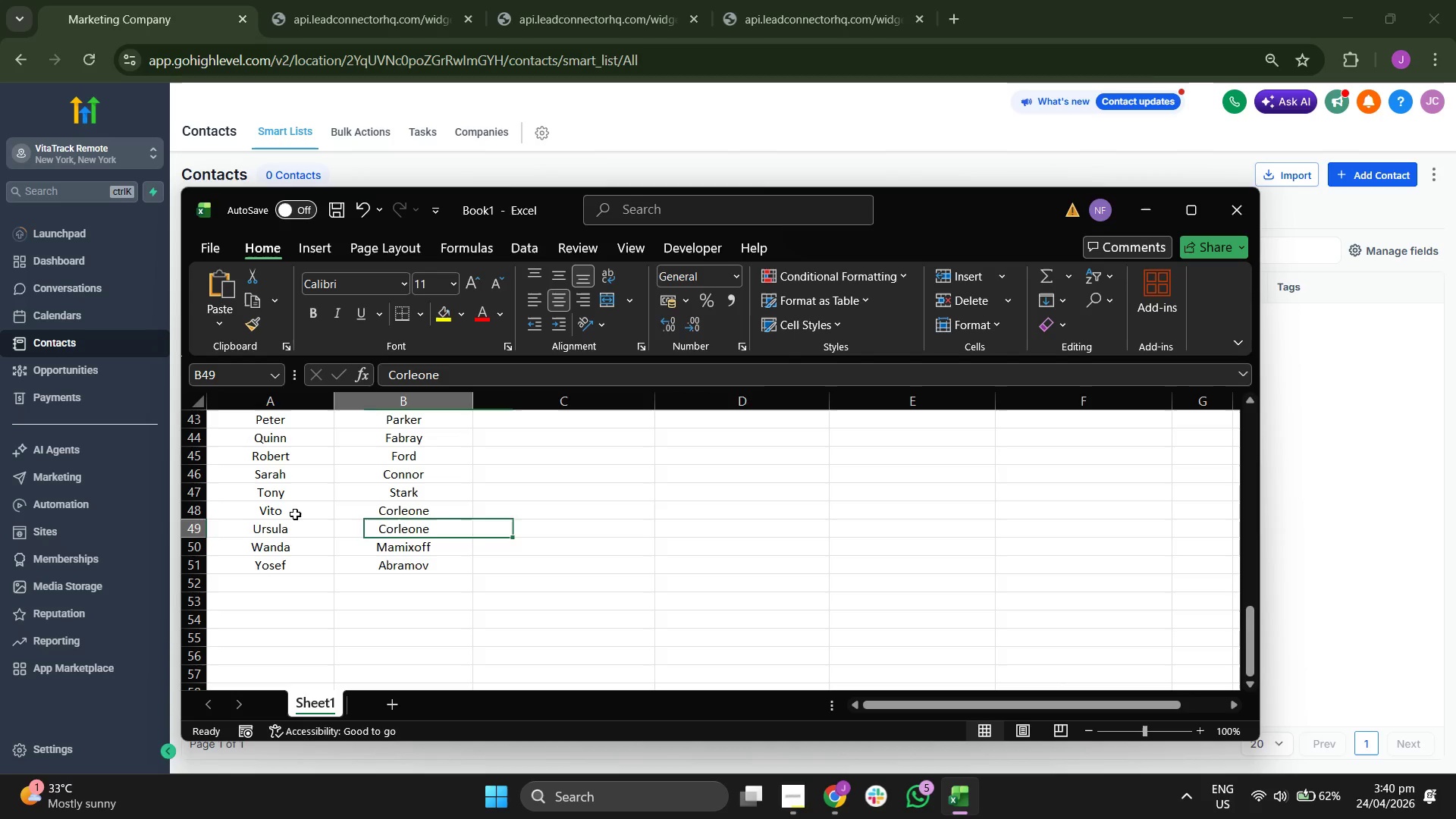 
key(ArrowLeft)
 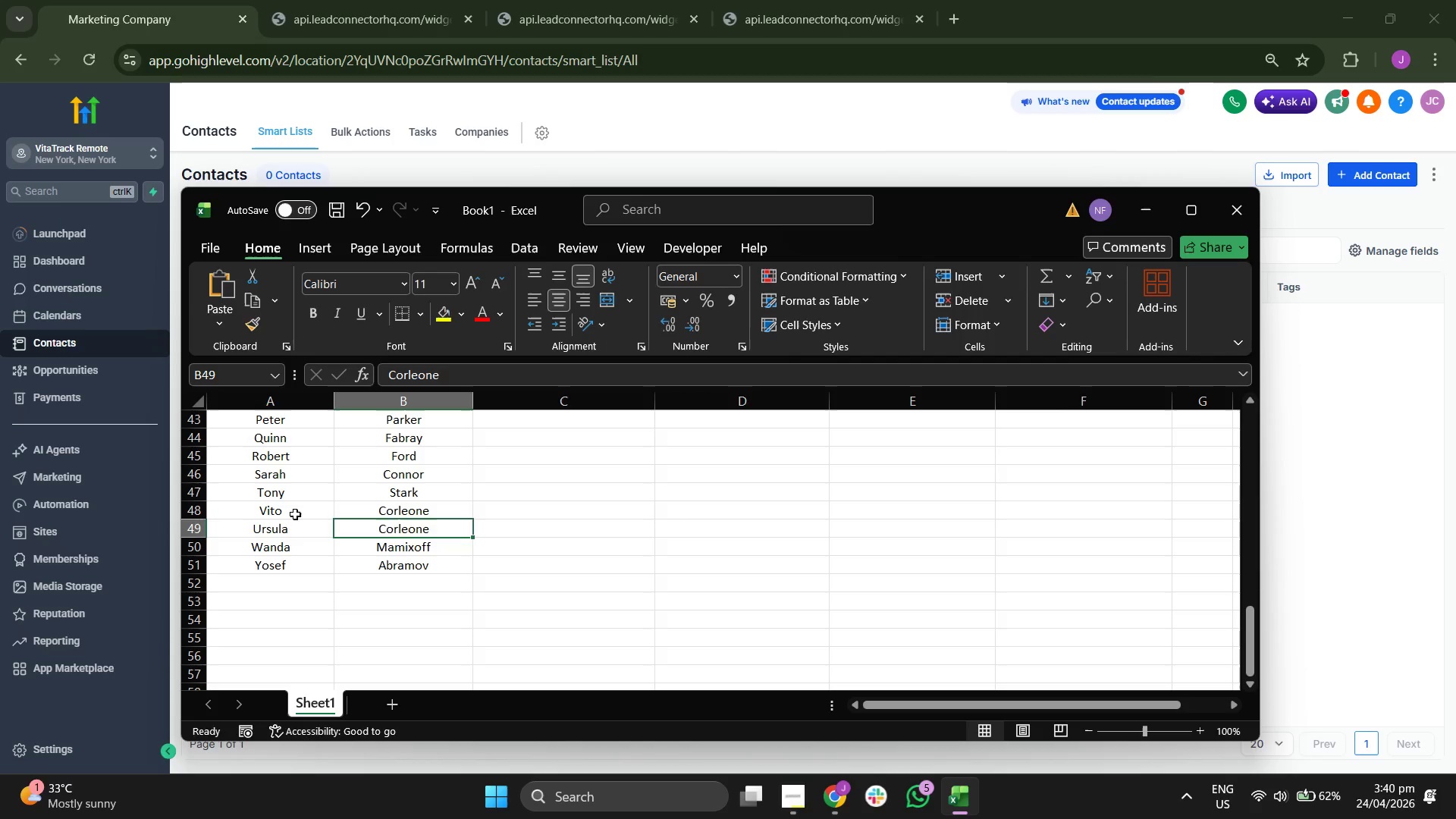 
key(Backspace)
type(Corv)
key(Backspace)
type(bero)
 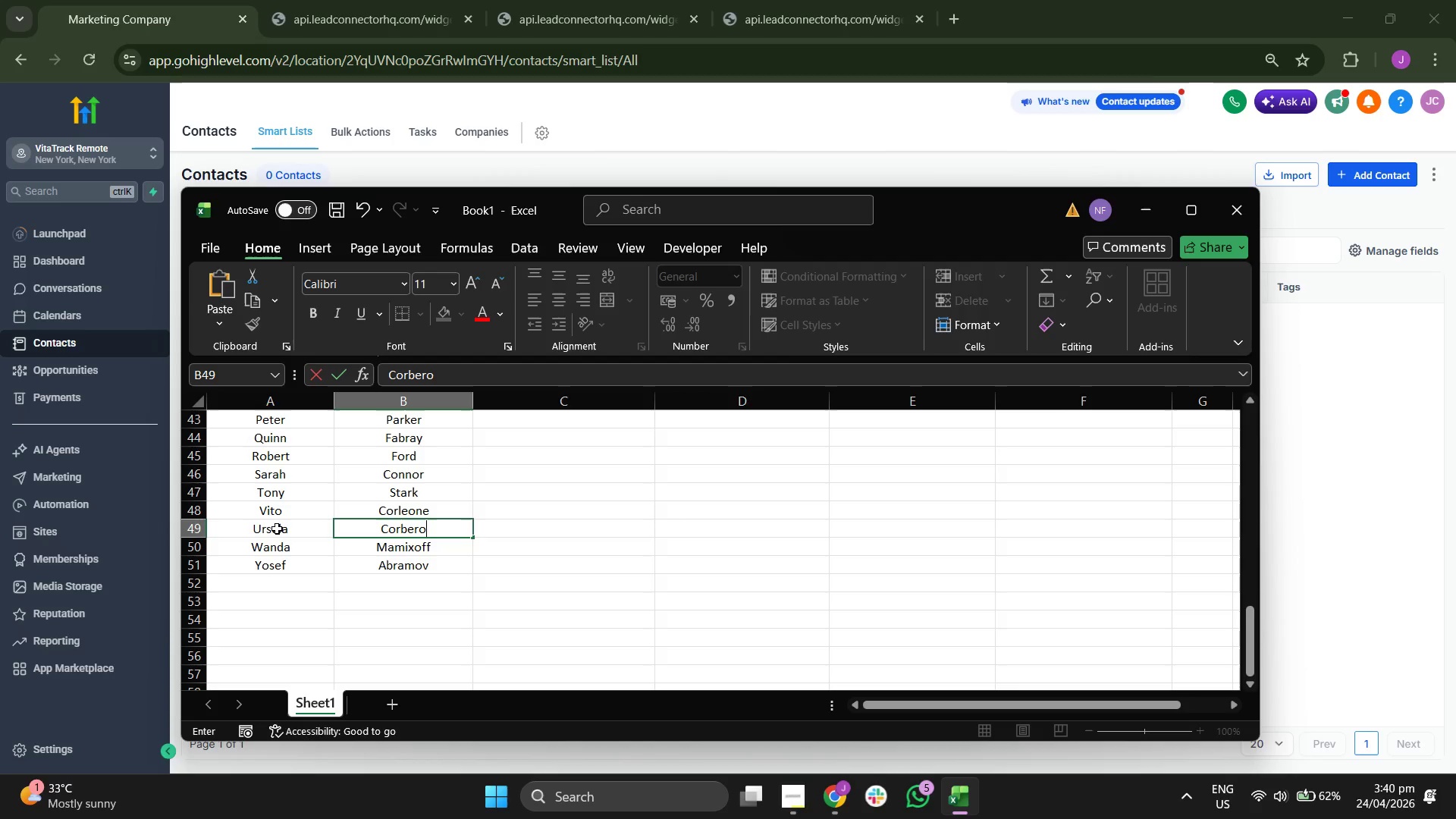 
left_click_drag(start_coordinate=[277, 529], to_coordinate=[411, 521])
 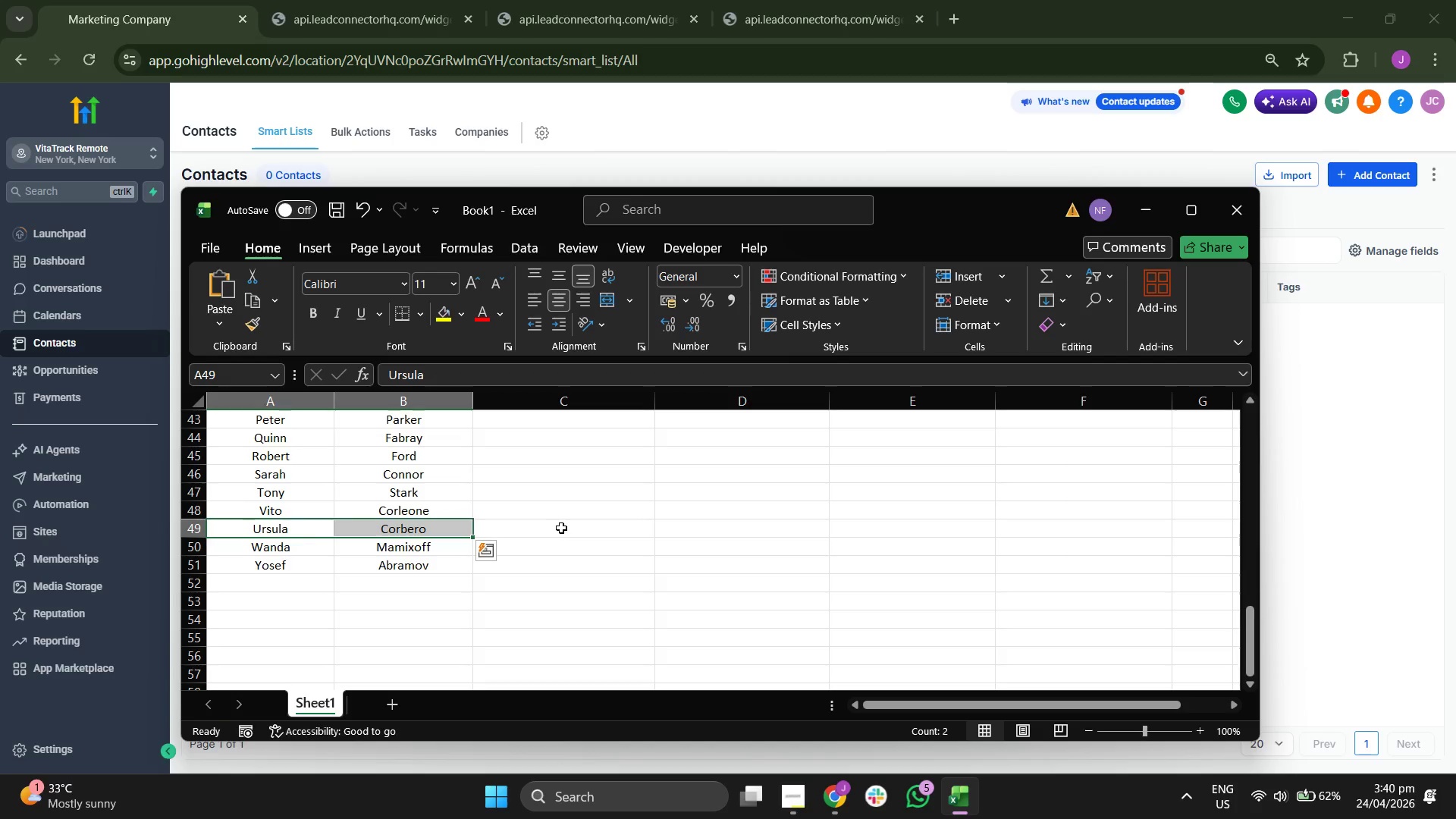 
key(Control+C)
 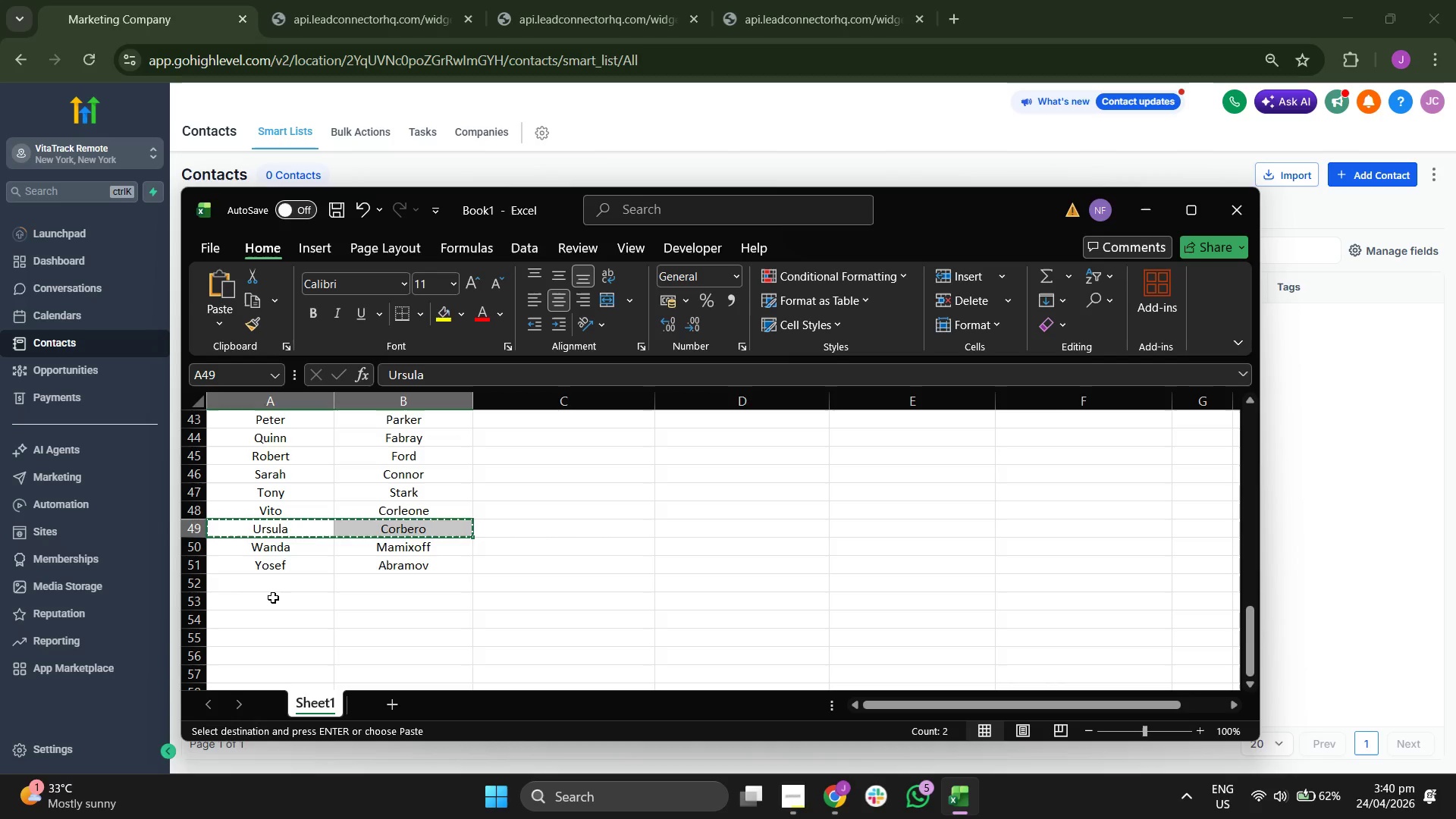 
left_click_drag(start_coordinate=[285, 594], to_coordinate=[384, 592])
 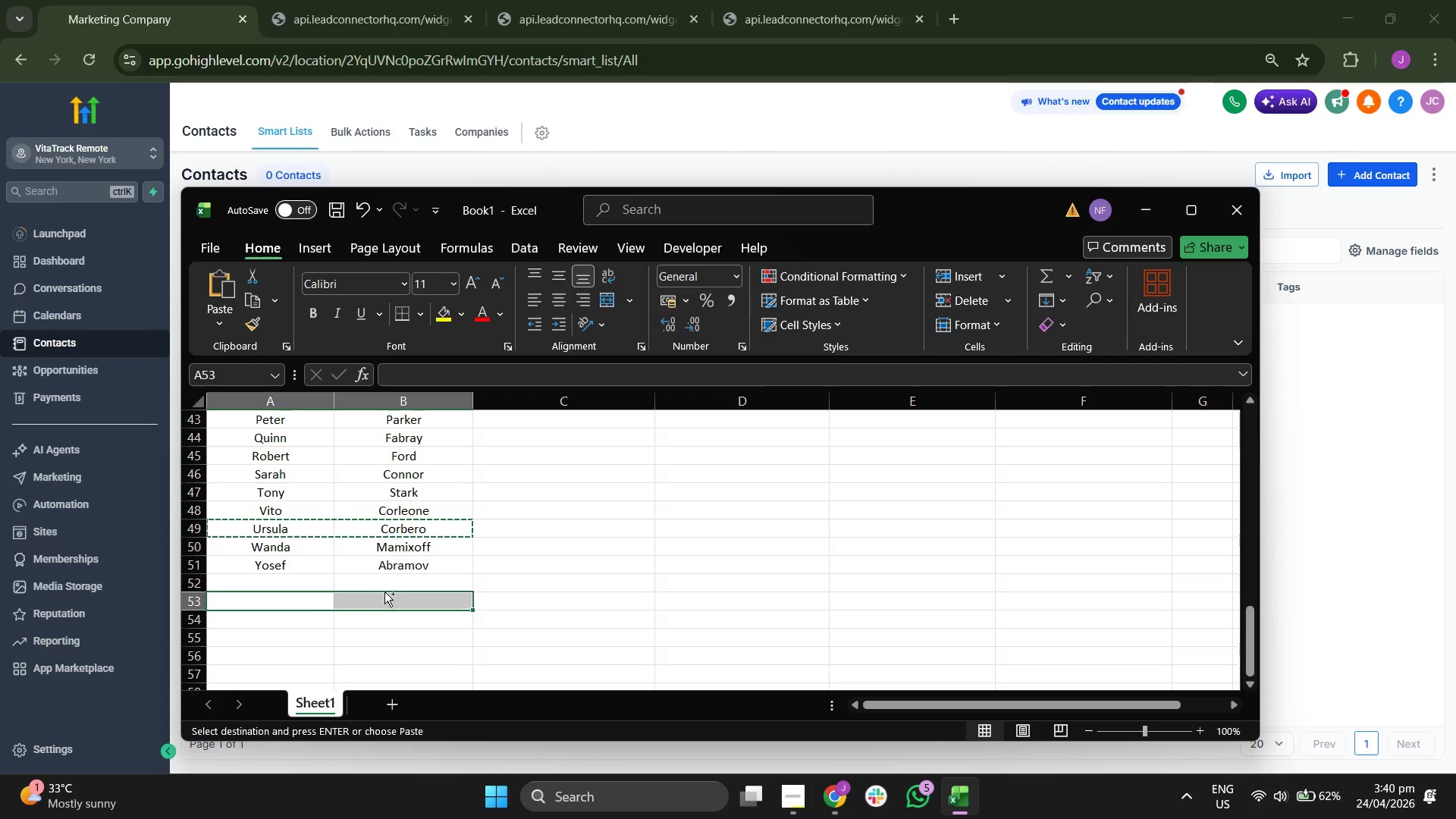 
key(Control+V)
 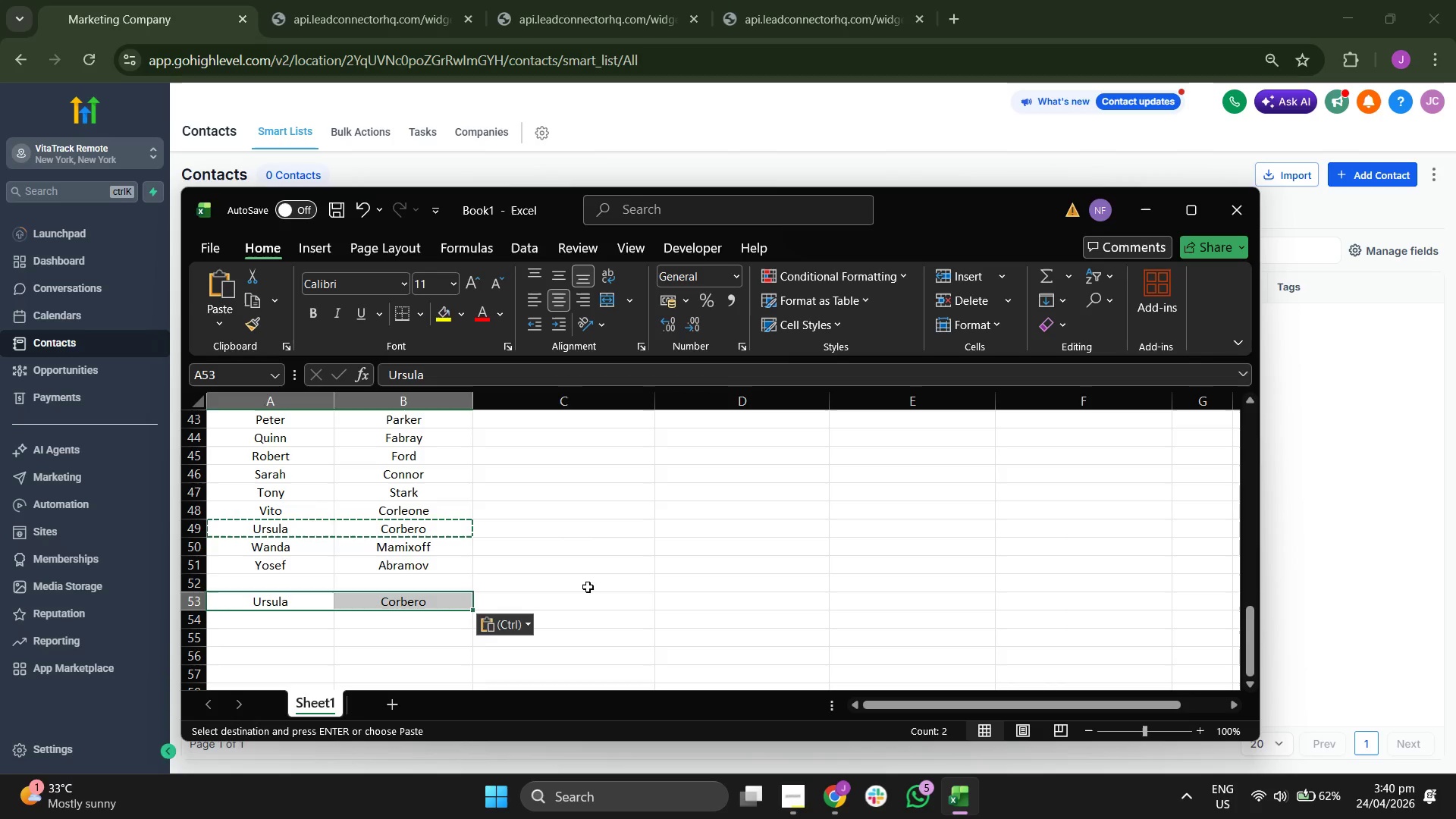 
left_click([588, 587])
 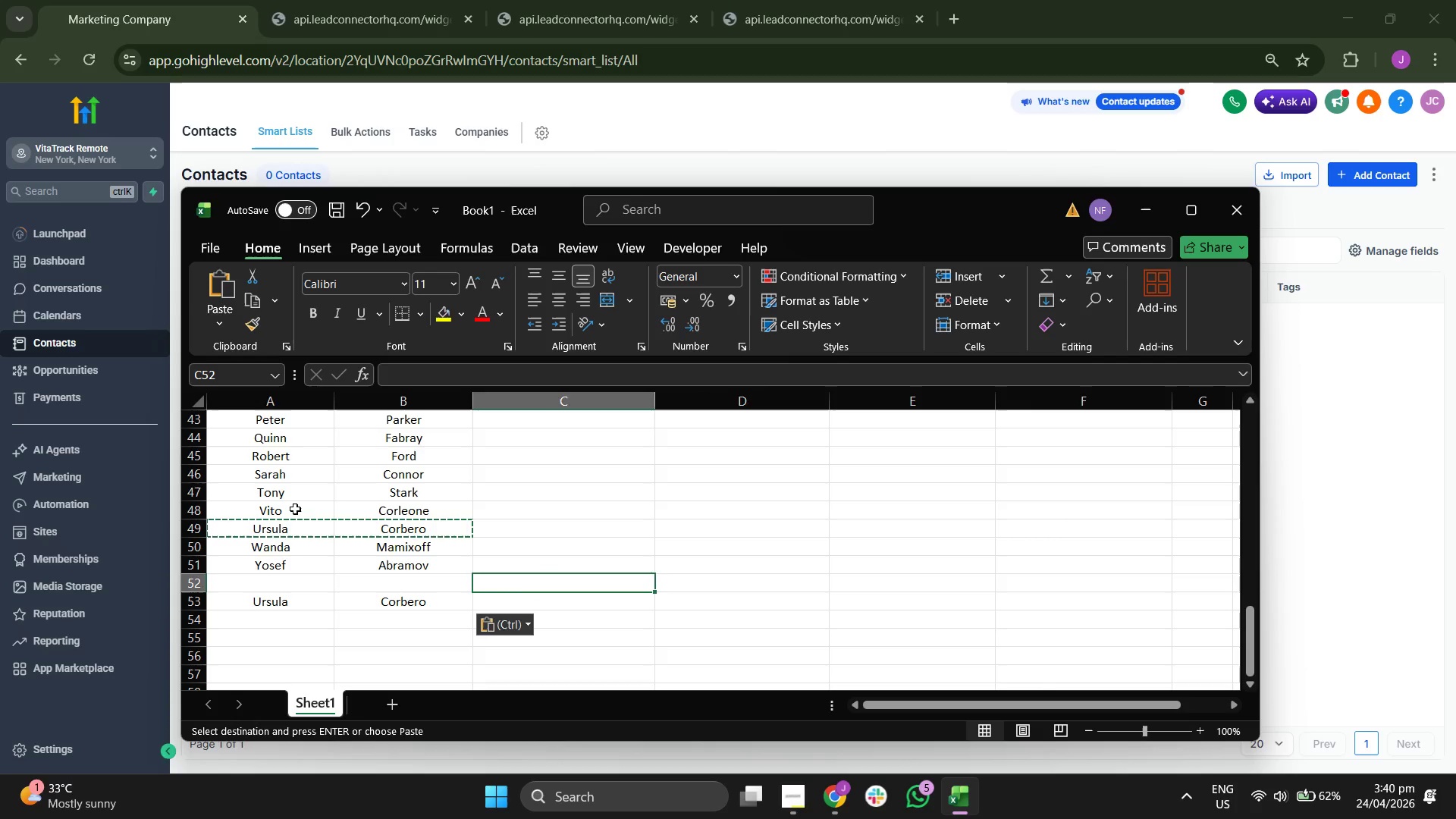 
left_click_drag(start_coordinate=[294, 509], to_coordinate=[405, 509])
 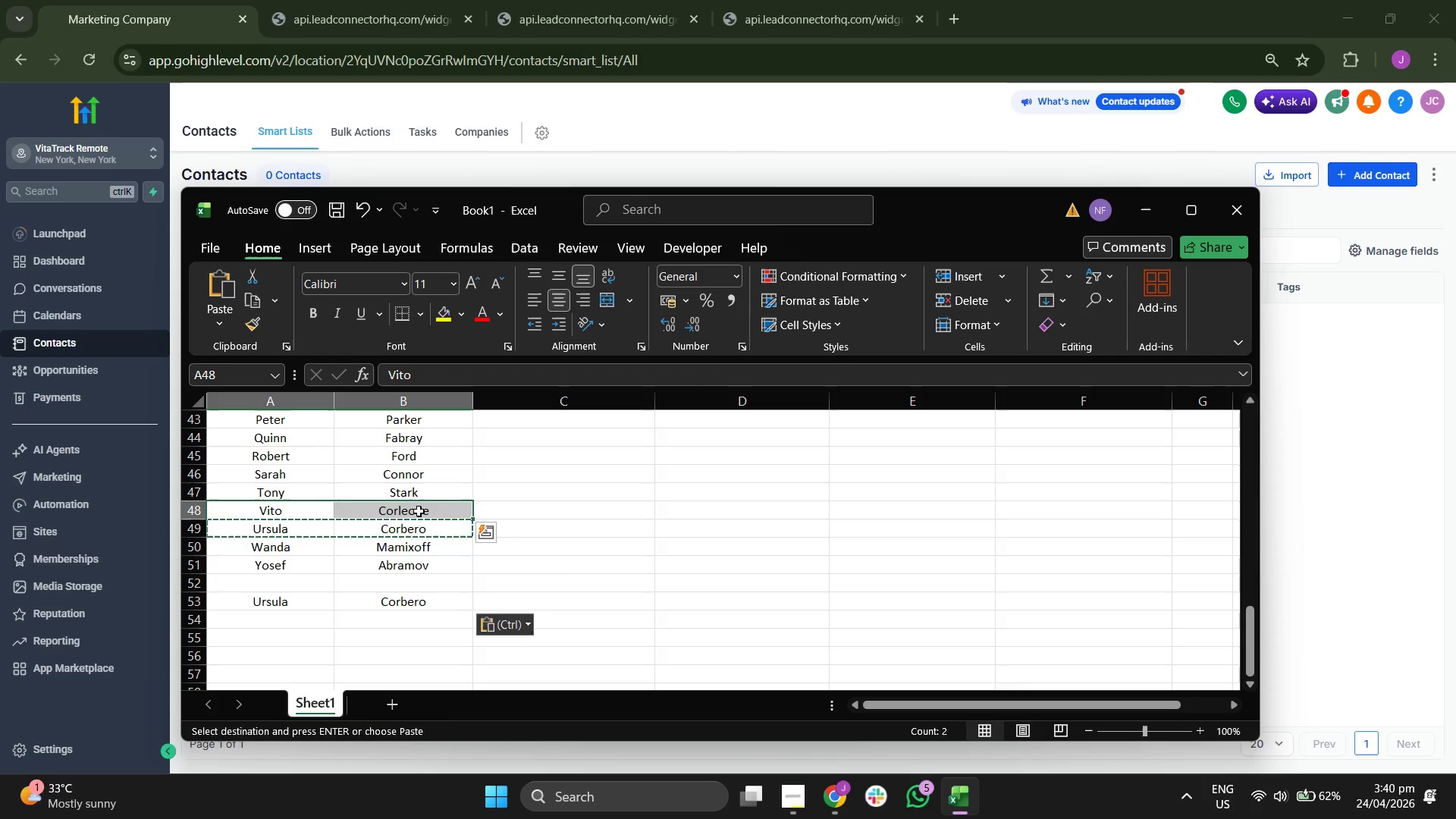 
key(C)
 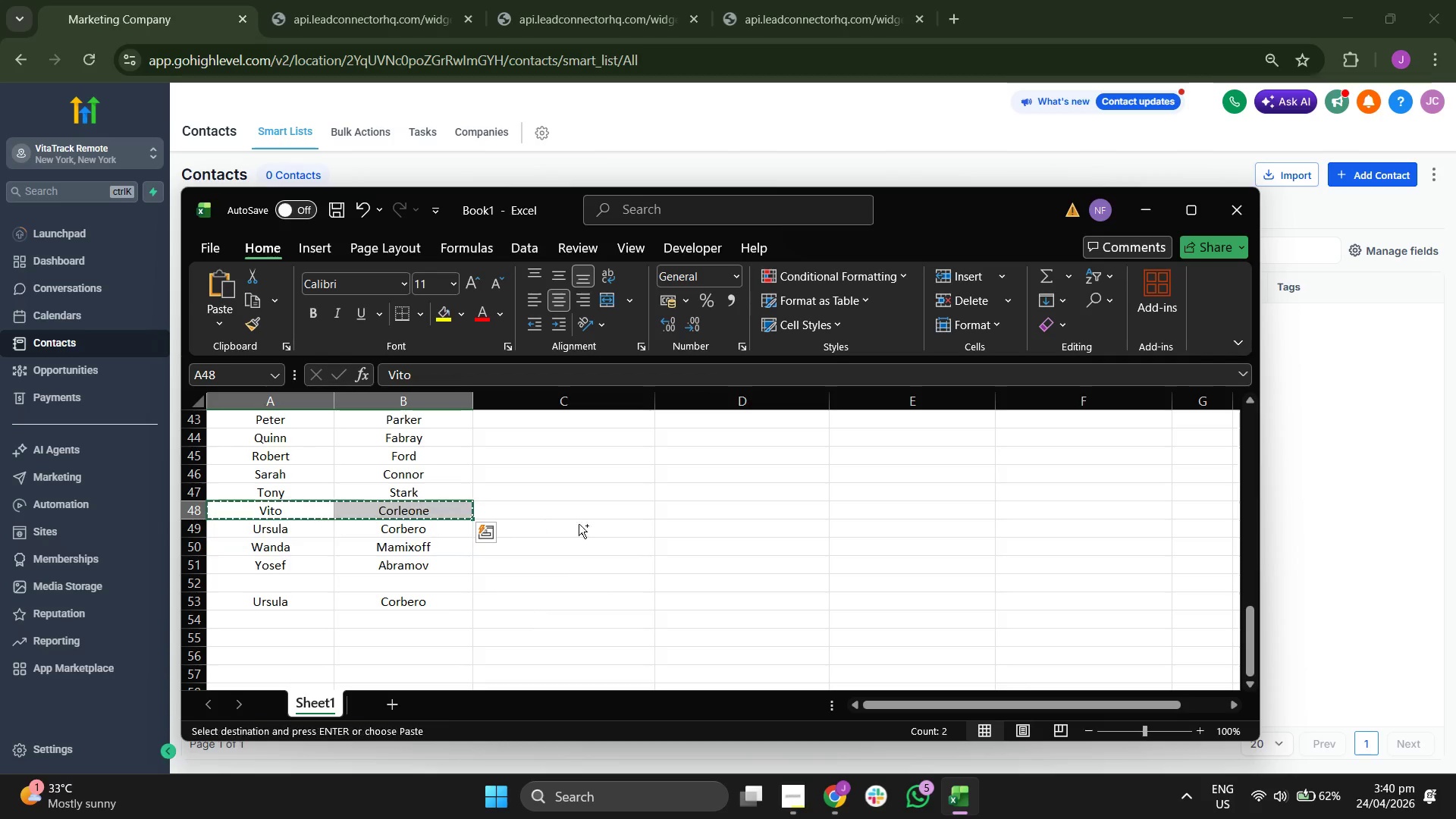 
left_click([583, 524])
 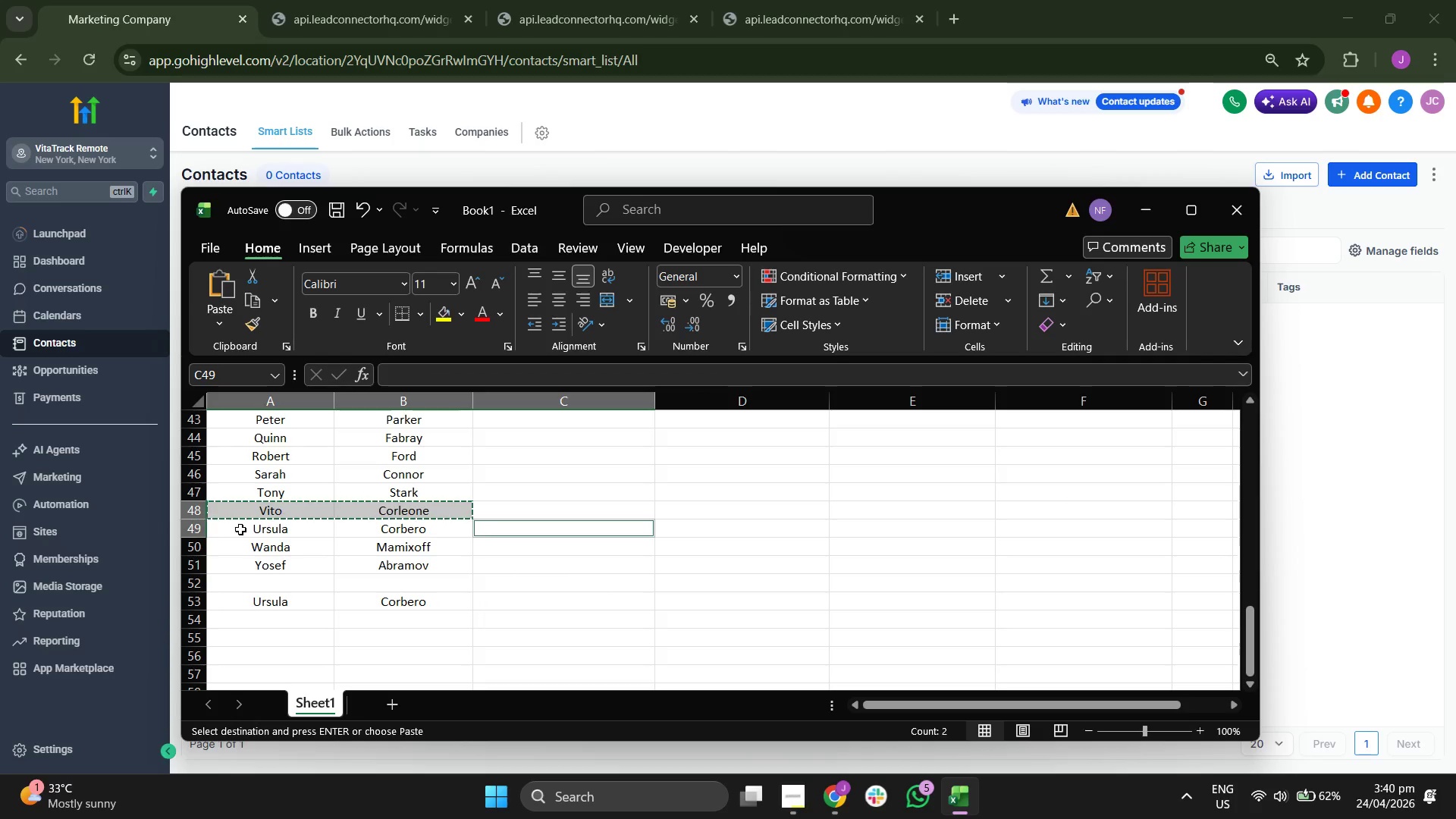 
left_click_drag(start_coordinate=[273, 533], to_coordinate=[396, 533])
 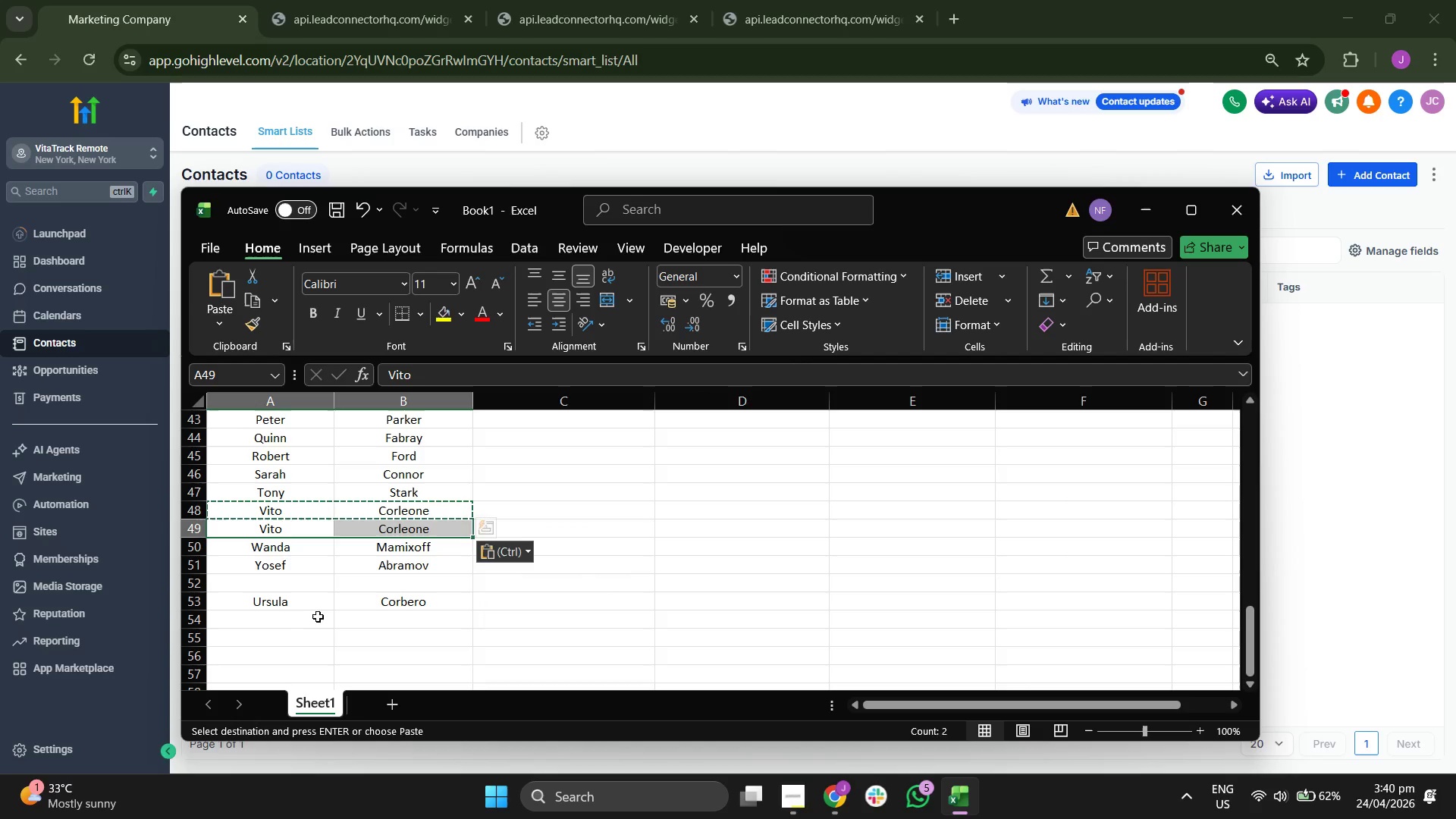 
key(Control+ControlLeft)
 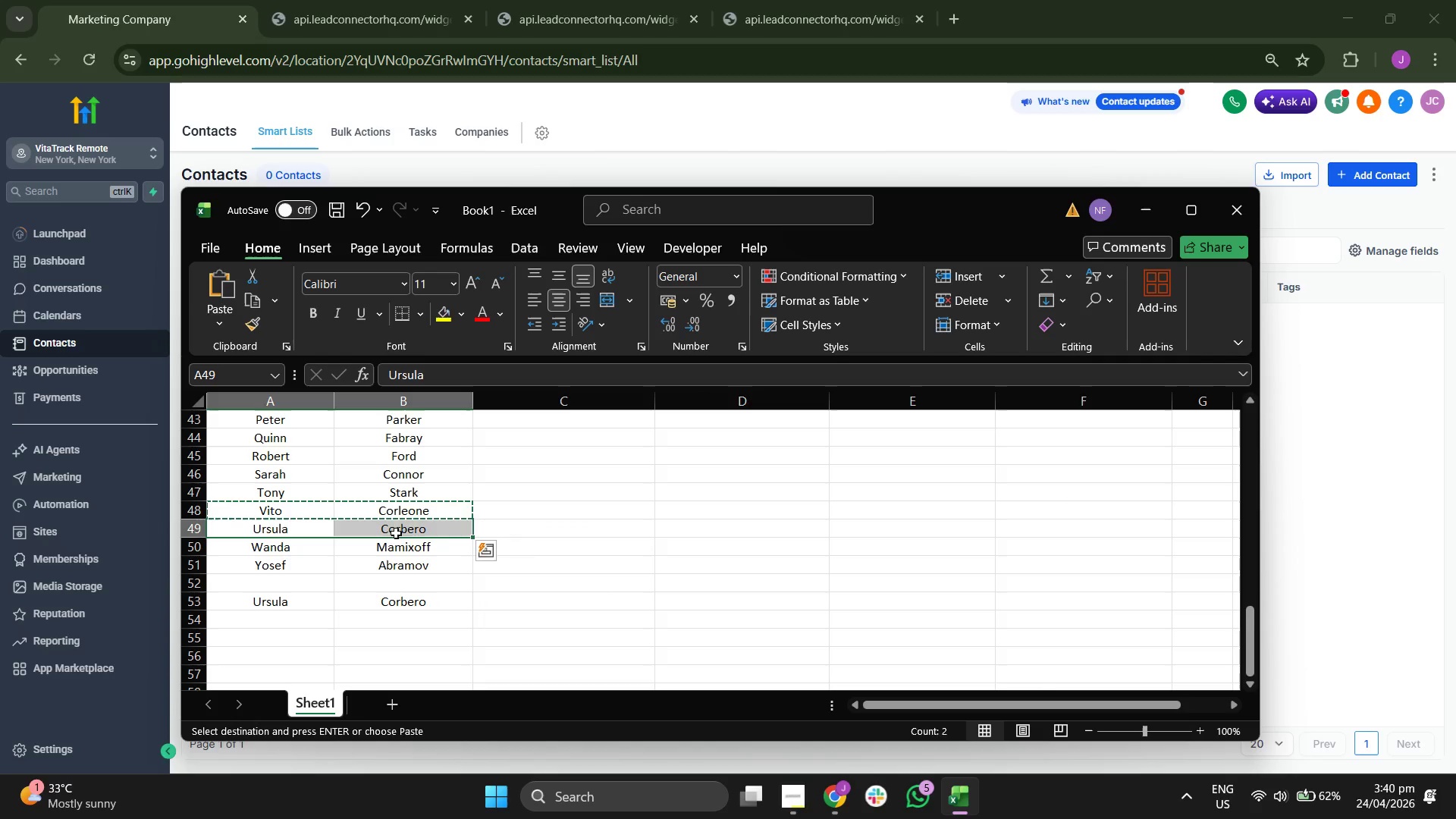 
key(V)
 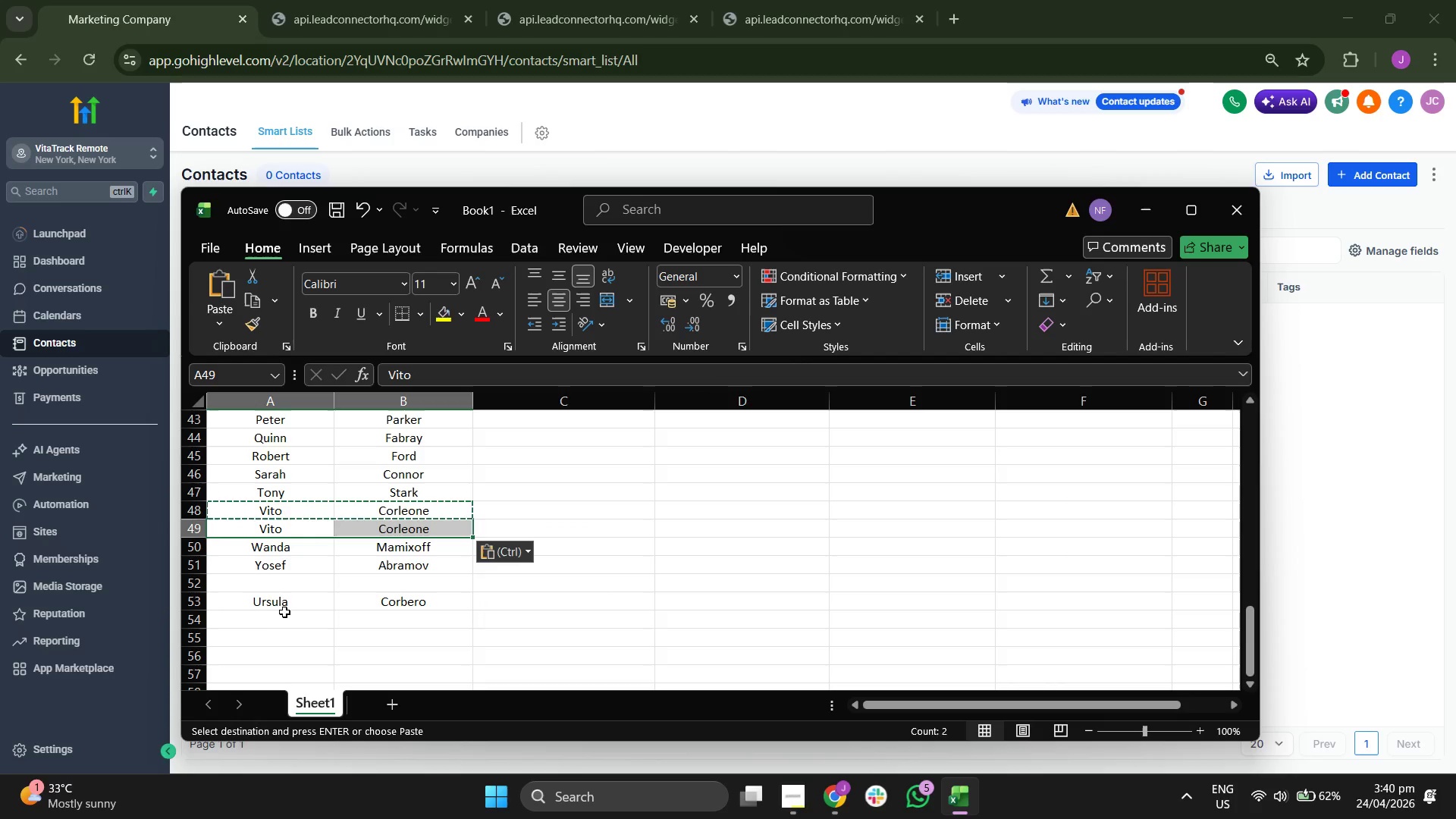 
left_click_drag(start_coordinate=[278, 605], to_coordinate=[423, 600])
 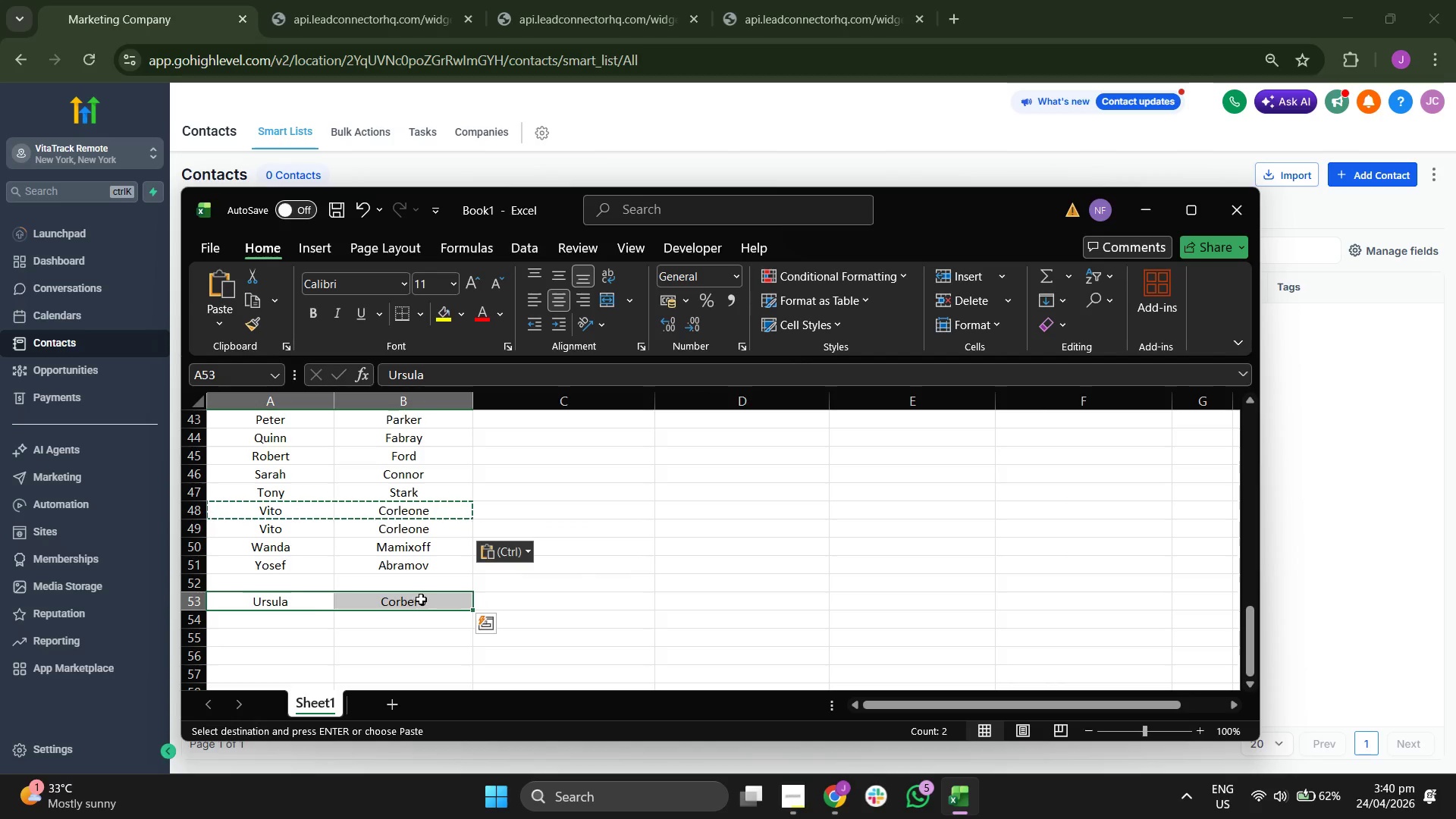 
key(Control+ControlLeft)
 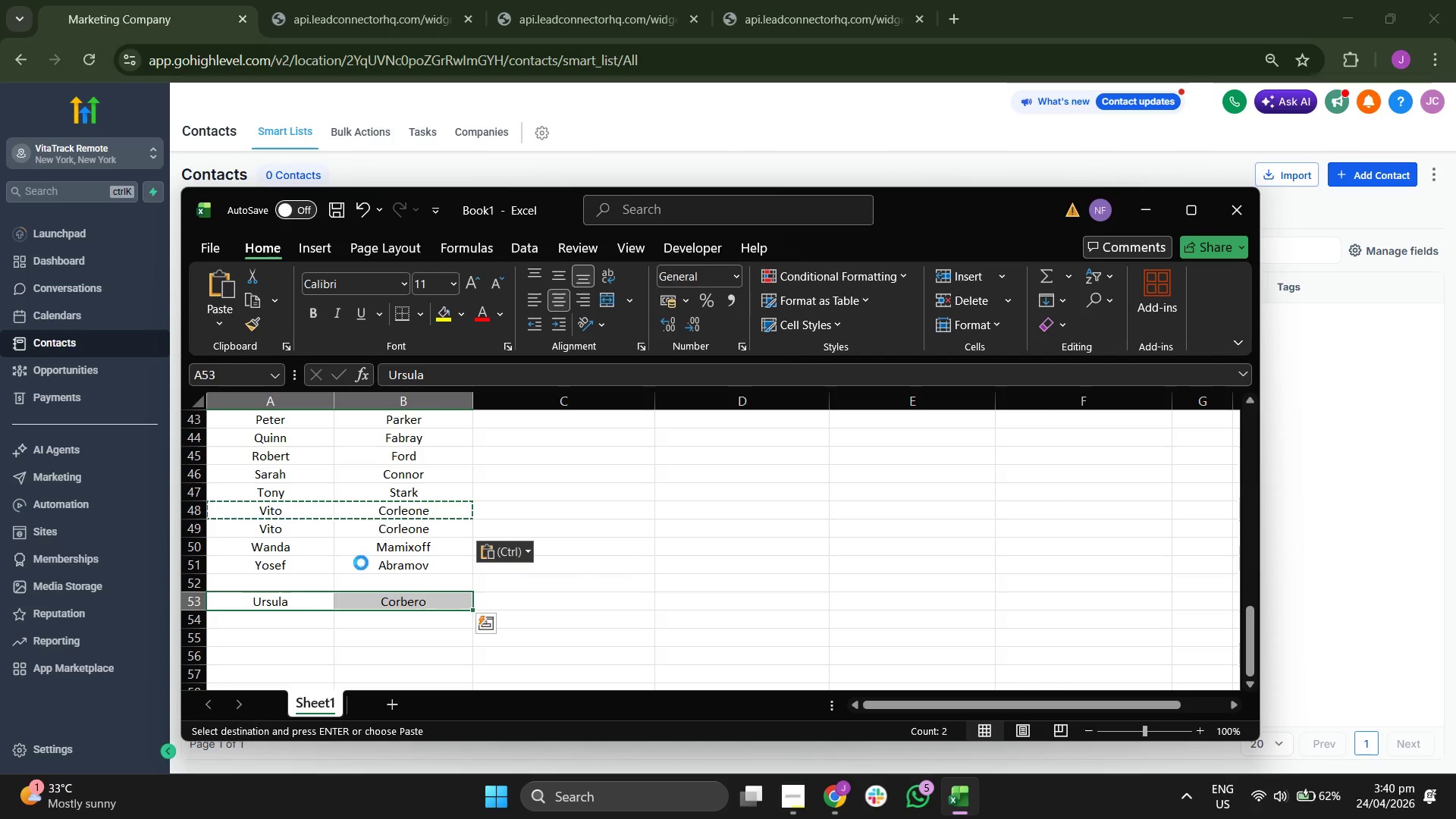 
key(Control+C)
 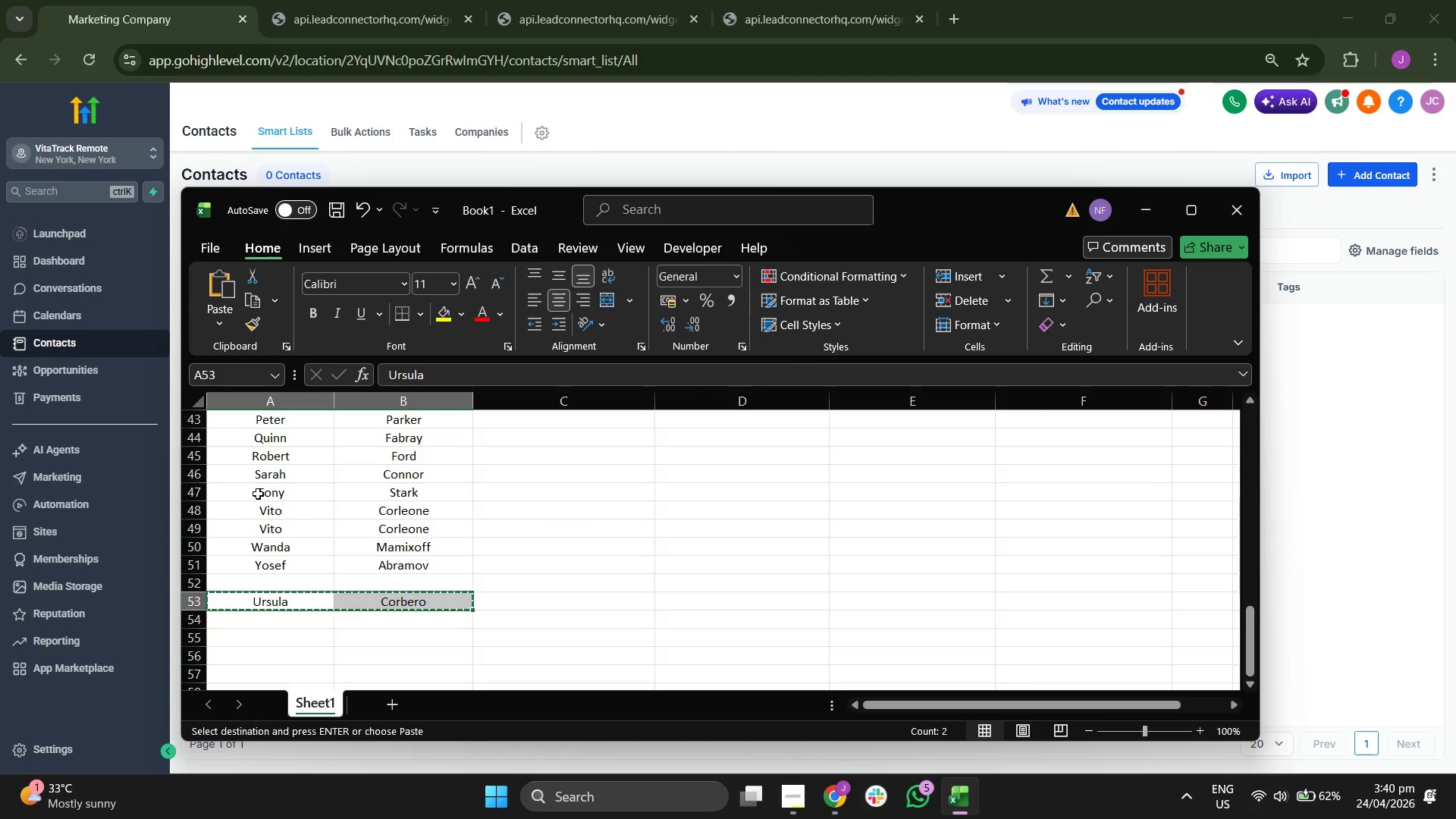 
left_click_drag(start_coordinate=[265, 507], to_coordinate=[367, 509])
 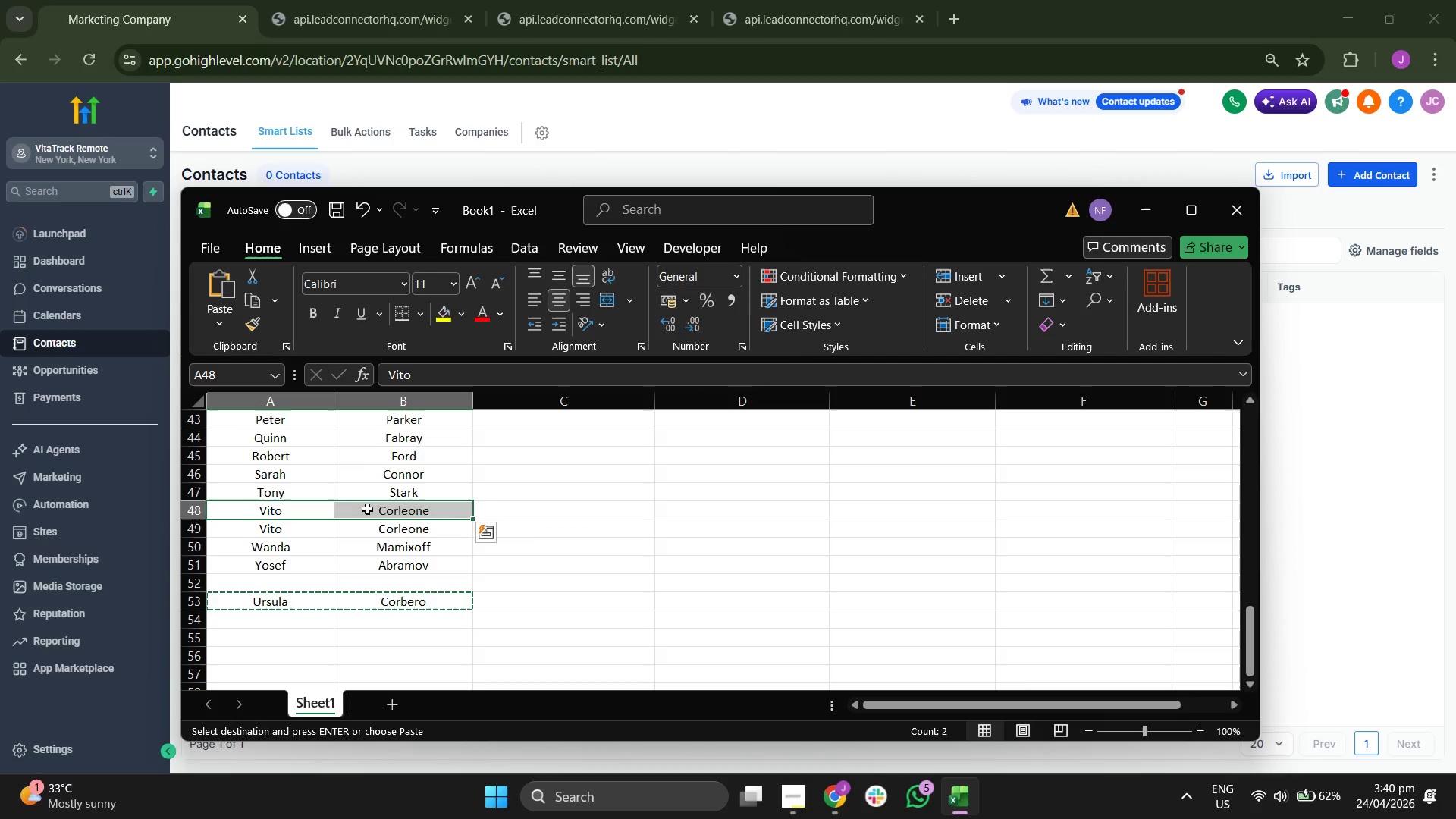 
key(V)
 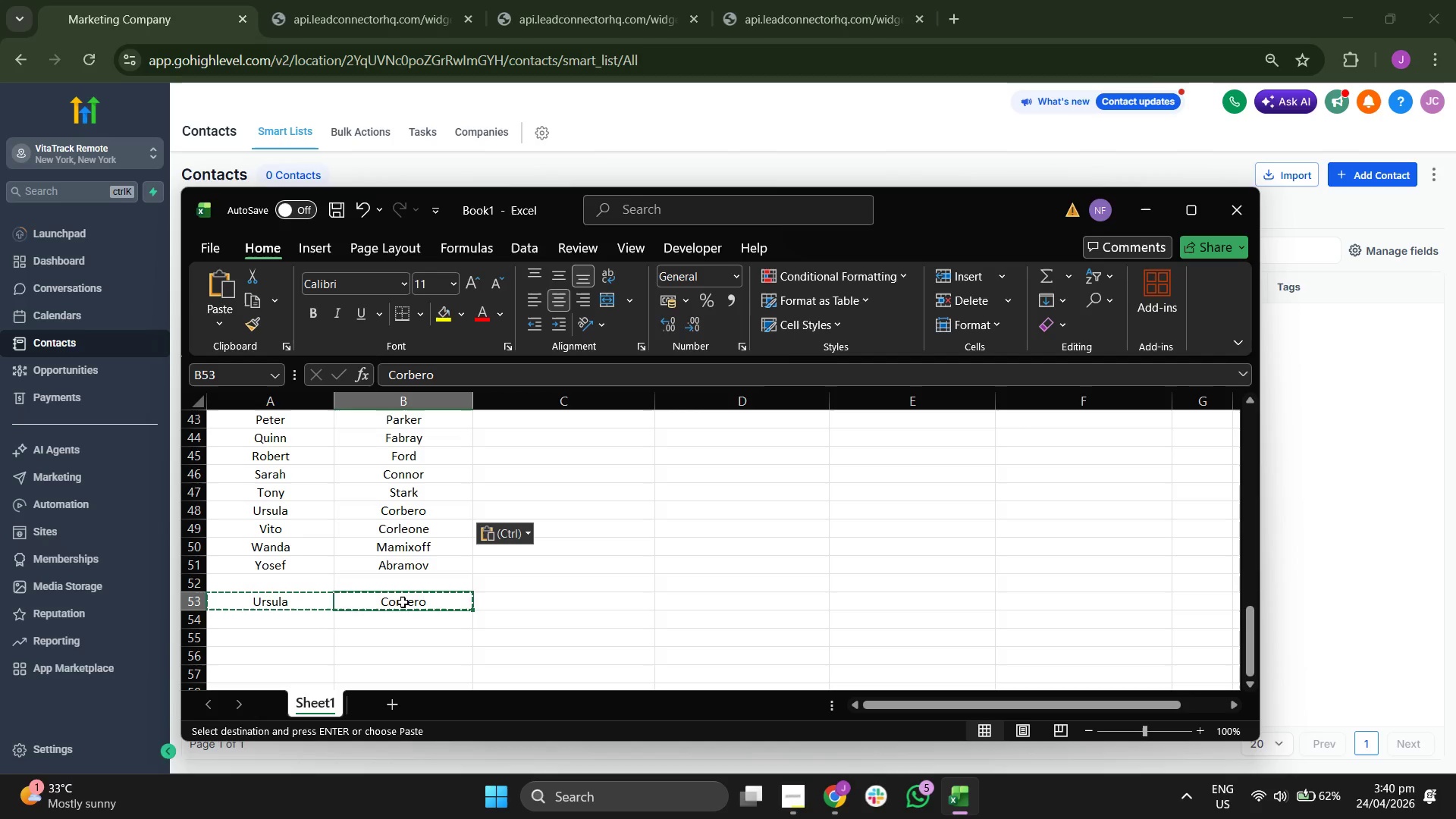 
left_click_drag(start_coordinate=[279, 607], to_coordinate=[361, 604])
 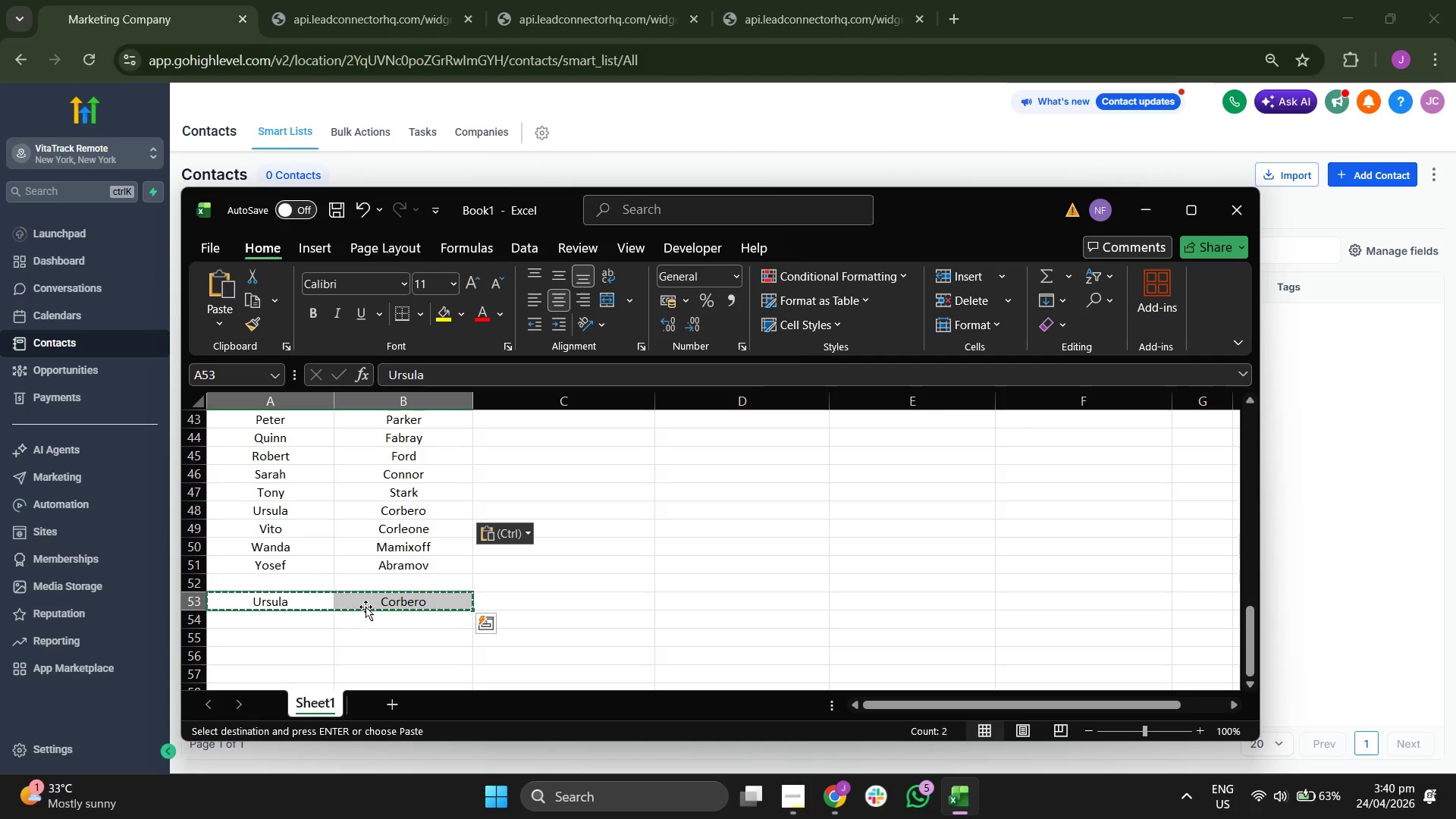 
key(Backspace)
 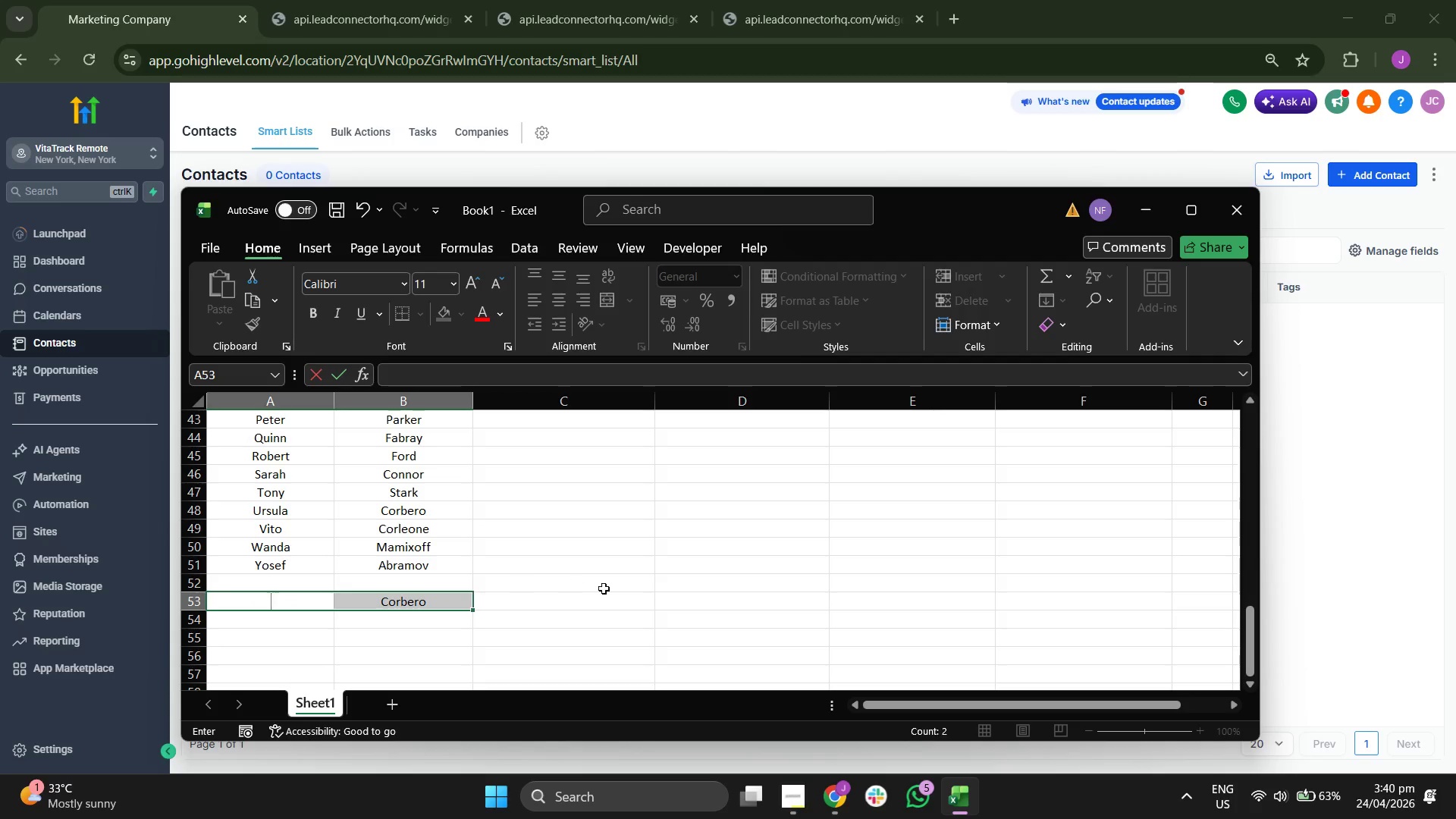 
left_click([642, 598])
 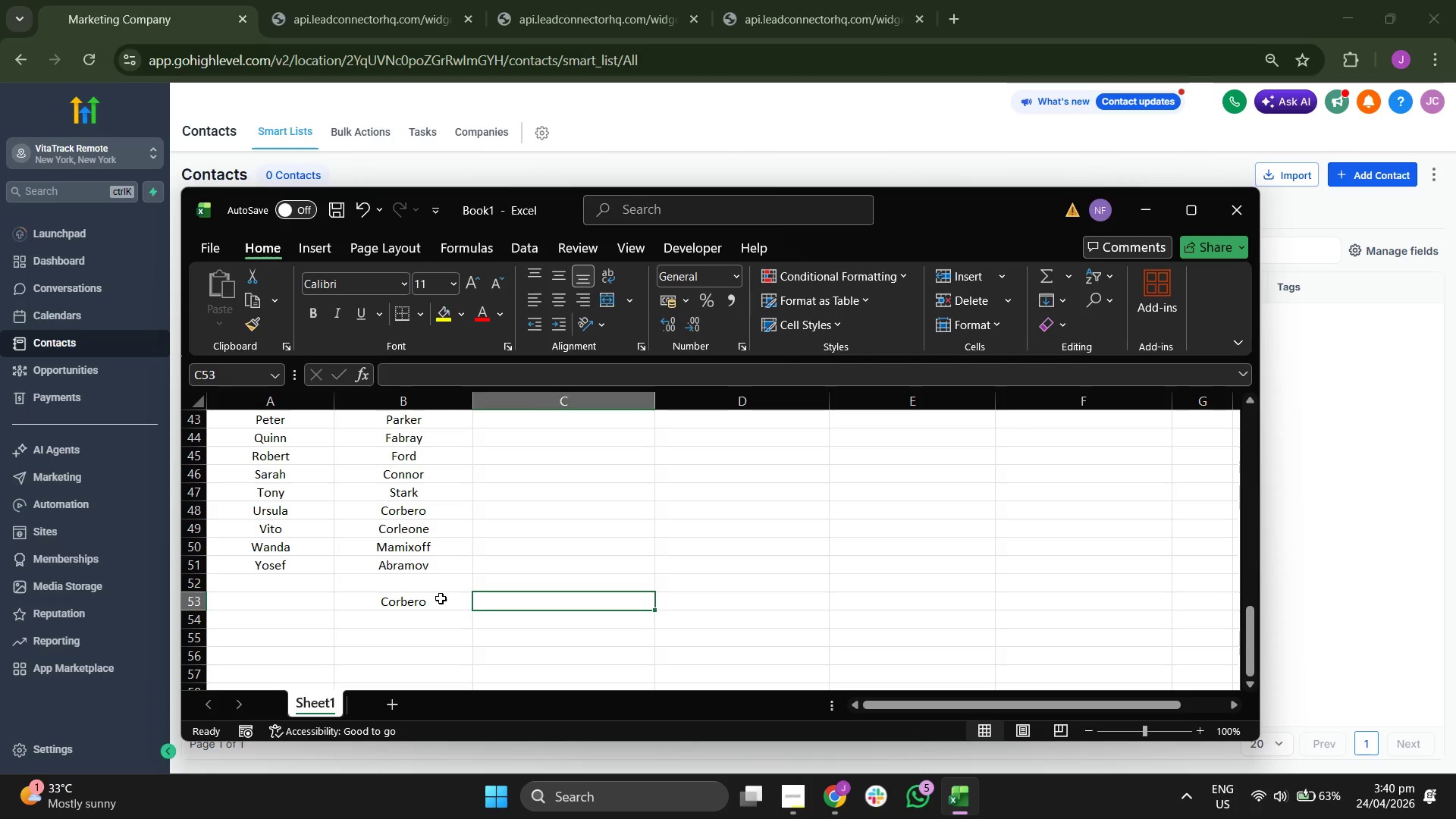 
left_click([439, 598])
 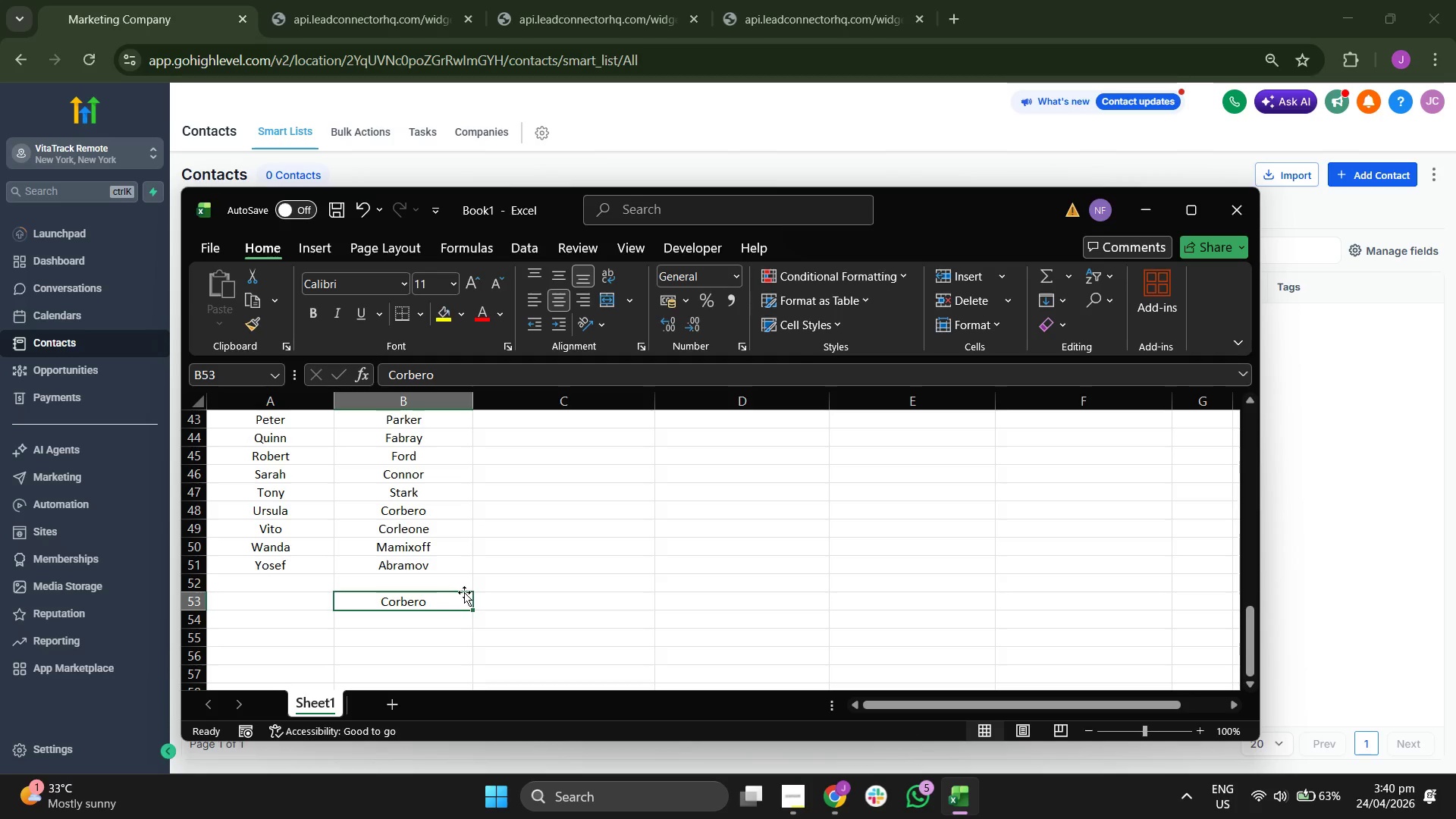 
key(Backspace)
 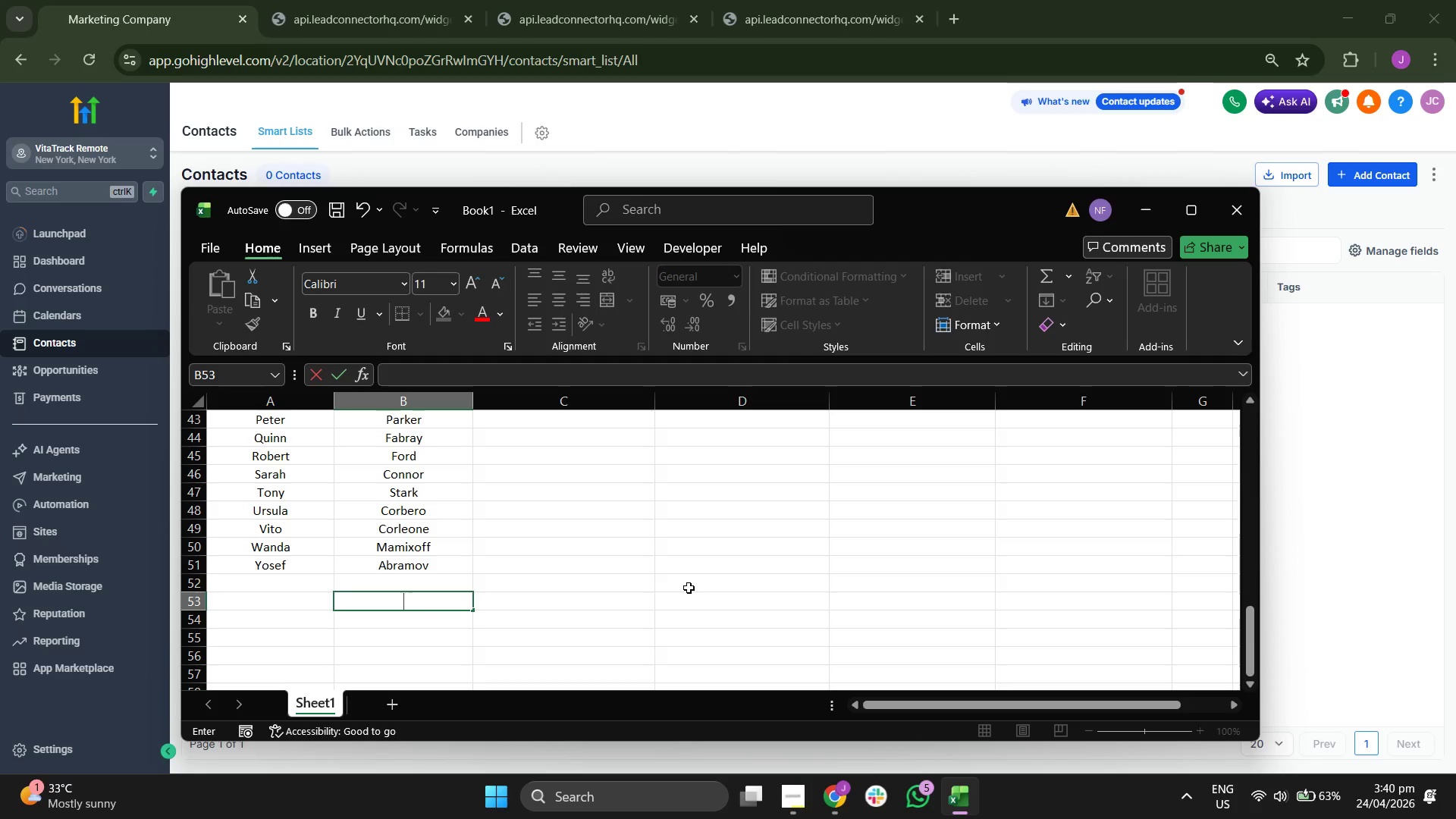 
scroll: coordinate [689, 588], scroll_direction: up, amount: 19.0
 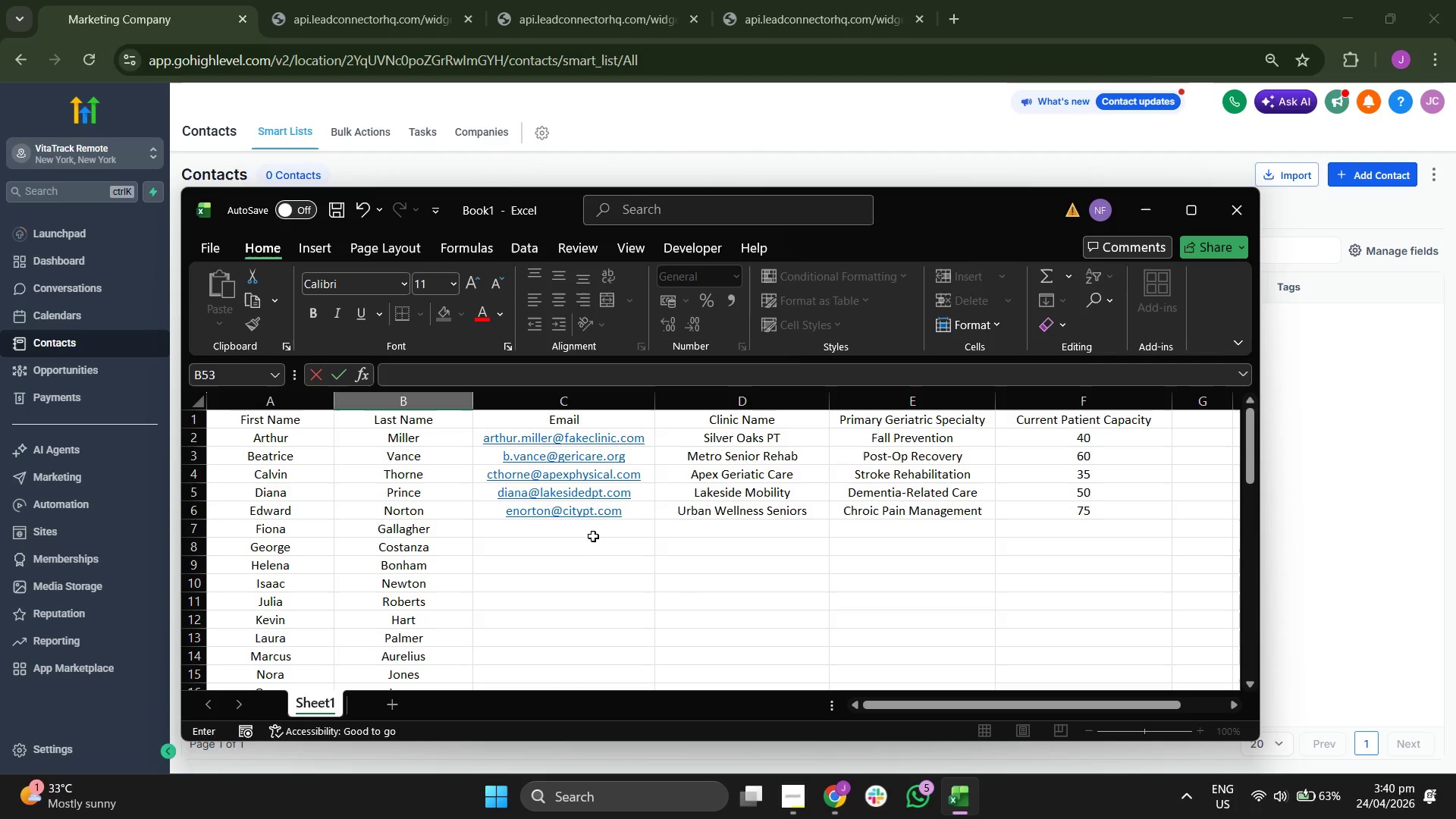 
left_click([592, 535])
 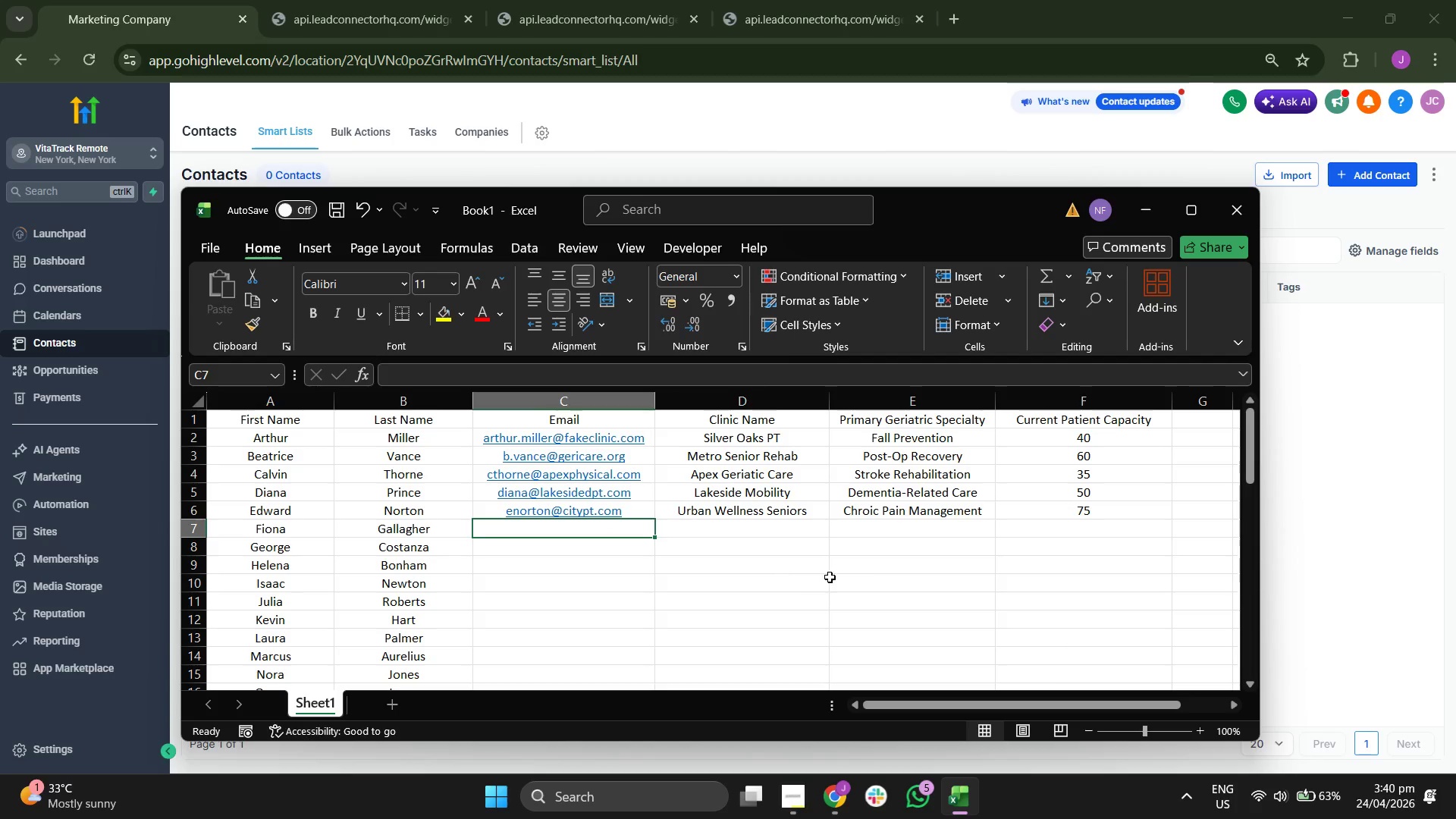 
scroll: coordinate [869, 577], scroll_direction: down, amount: 2.0
 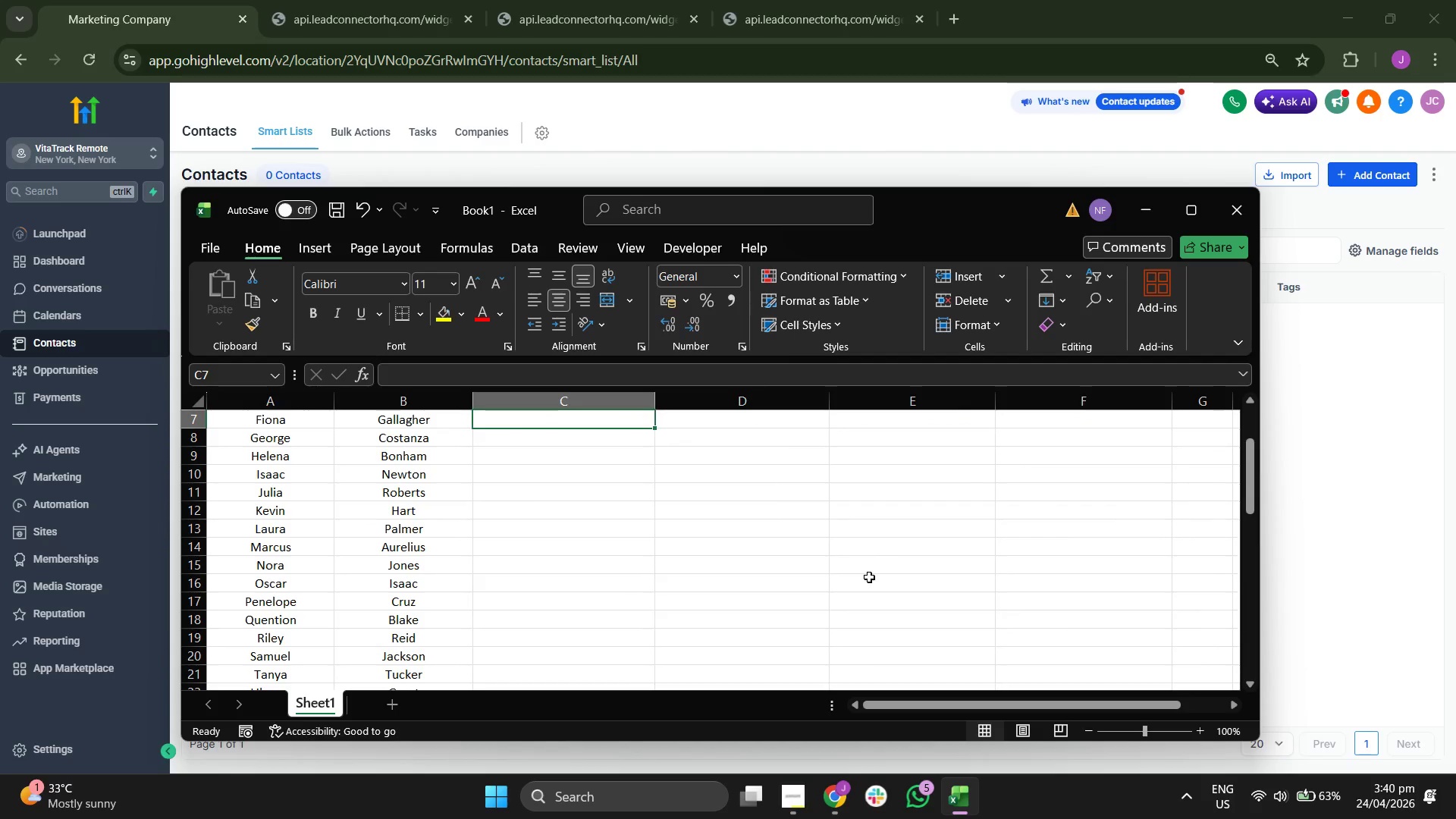 
scroll: coordinate [869, 577], scroll_direction: up, amount: 2.0
 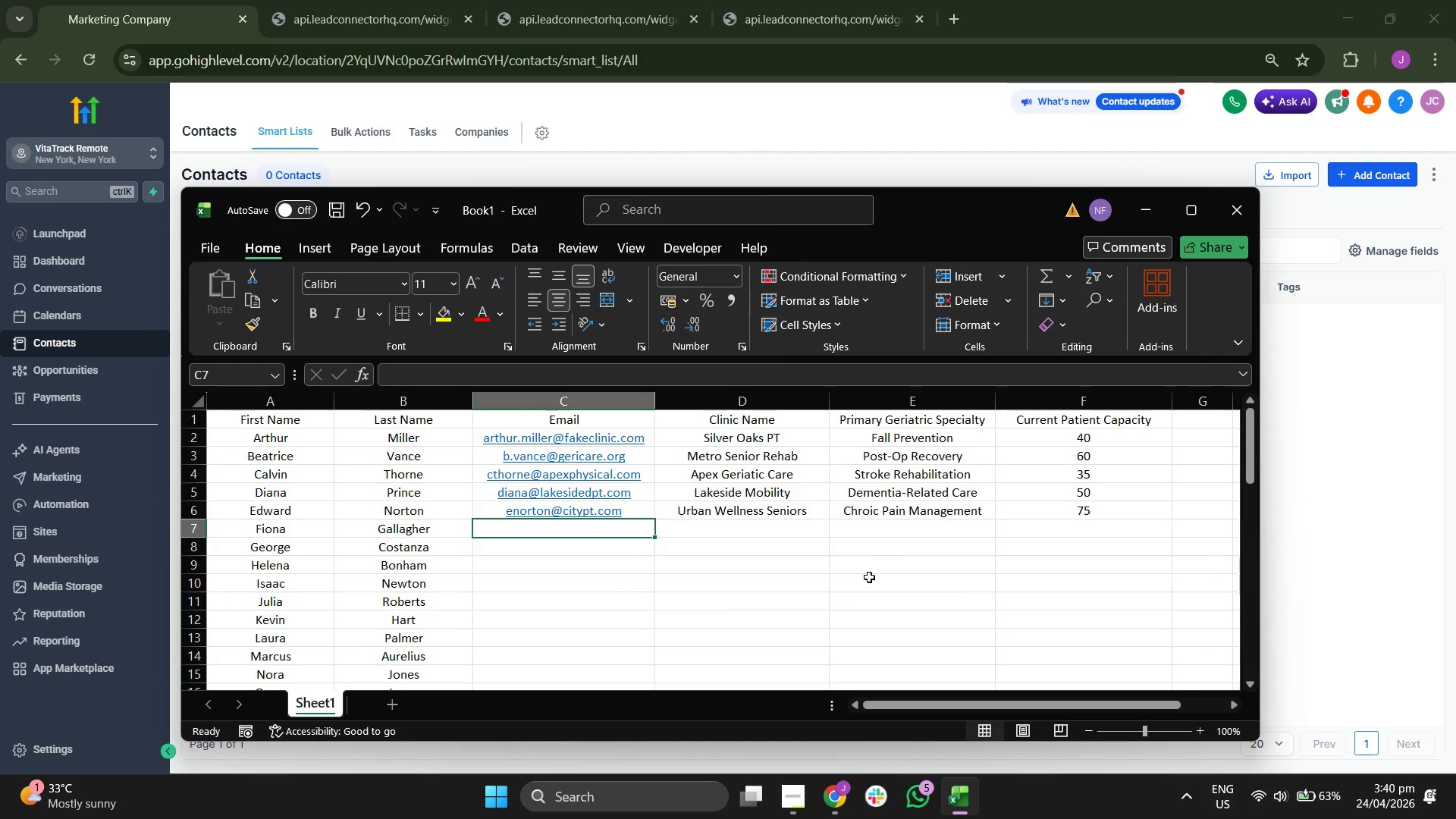 
scroll: coordinate [869, 577], scroll_direction: down, amount: 2.0
 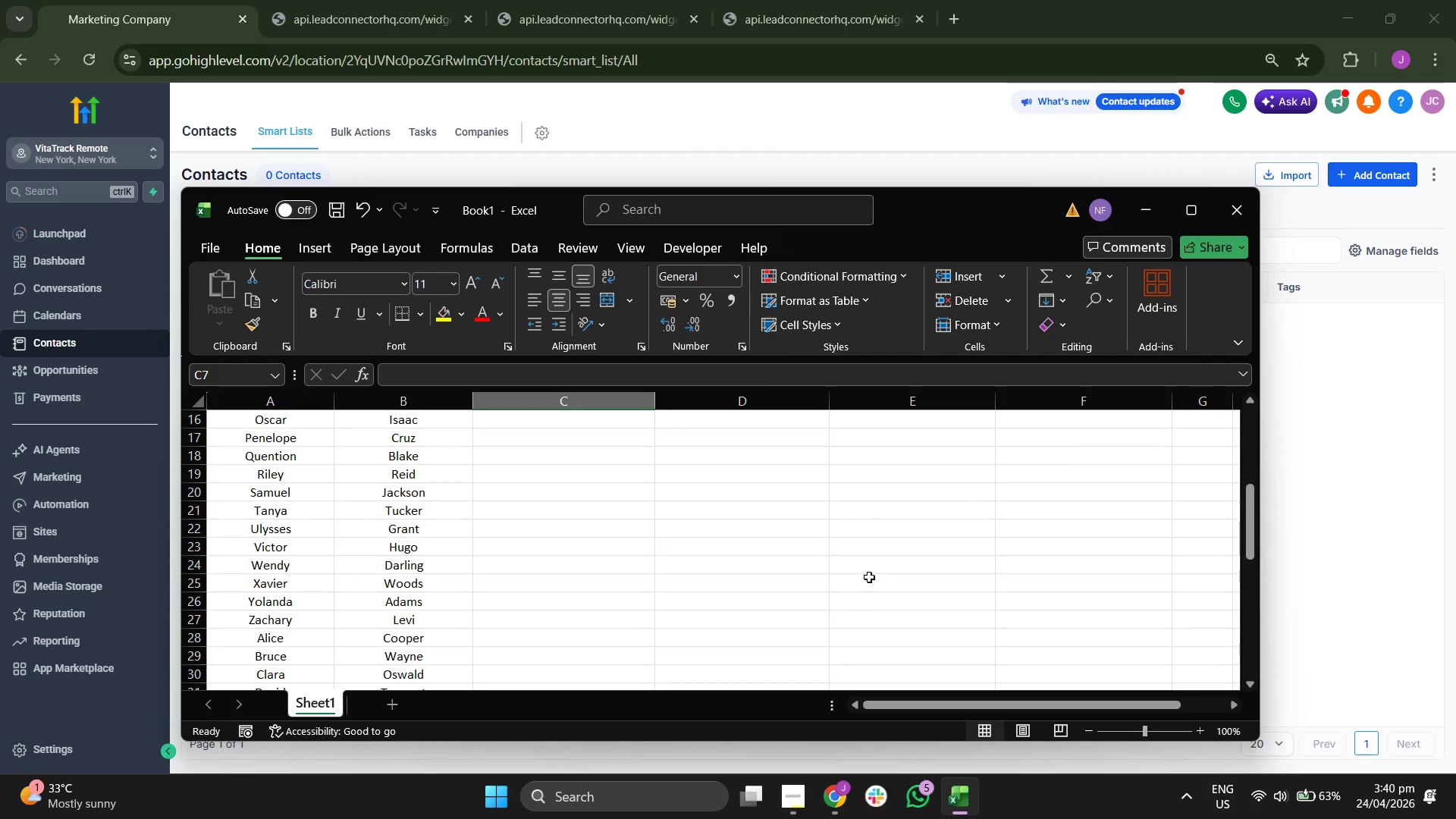 
scroll: coordinate [869, 577], scroll_direction: up, amount: 5.0
 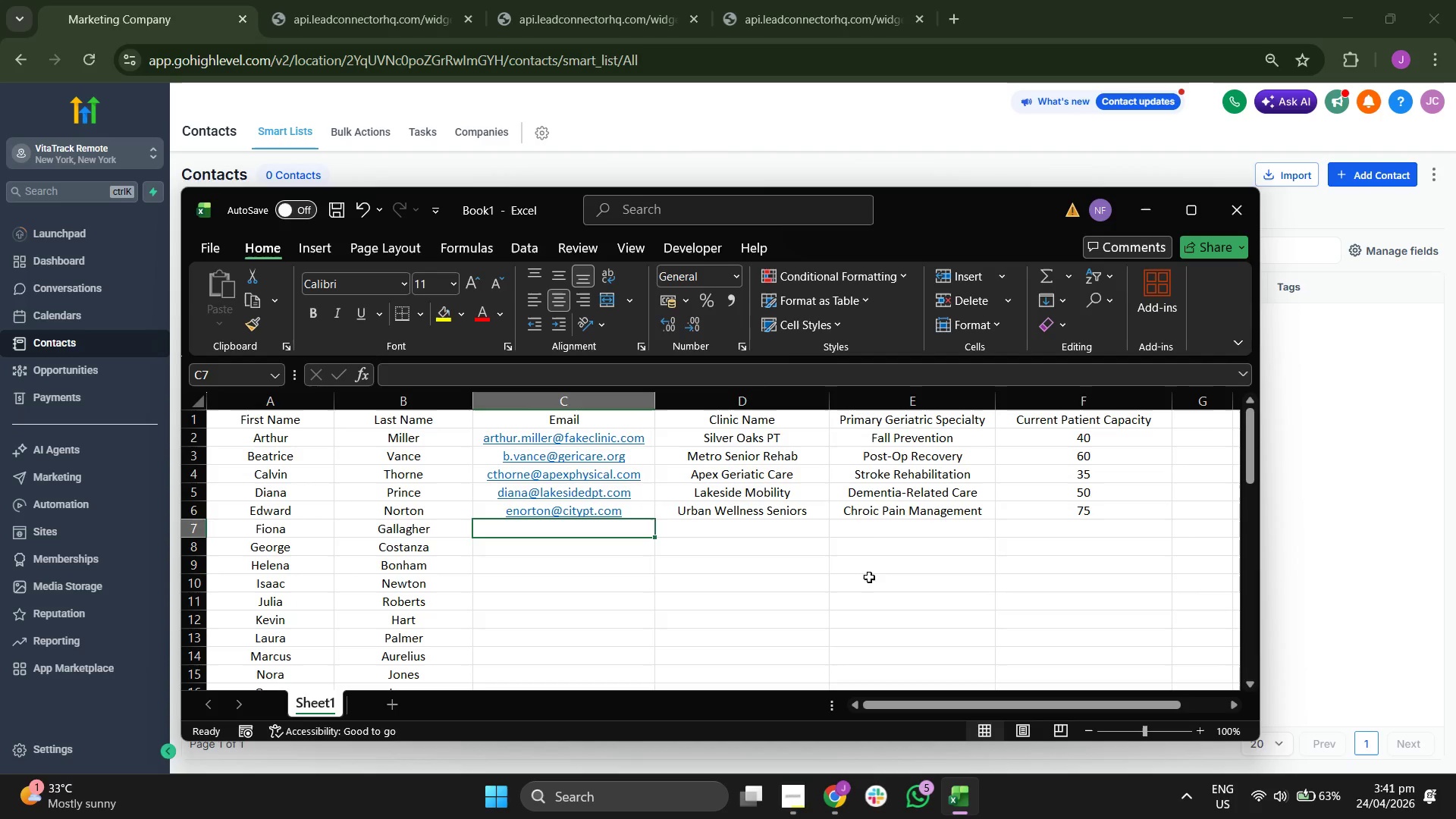 
type(fiona@evergreenrehab.com)
 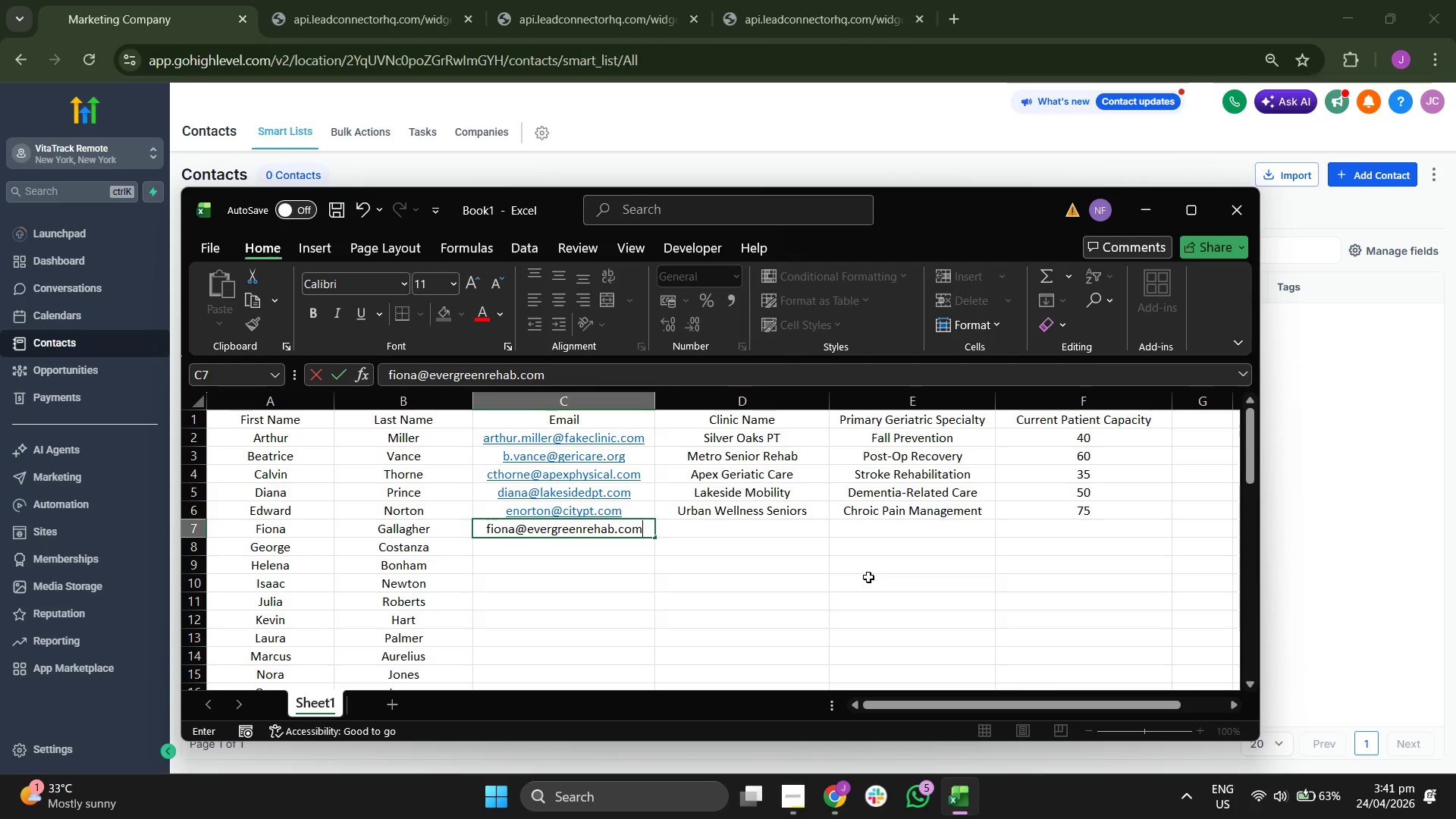 
key(Enter)
 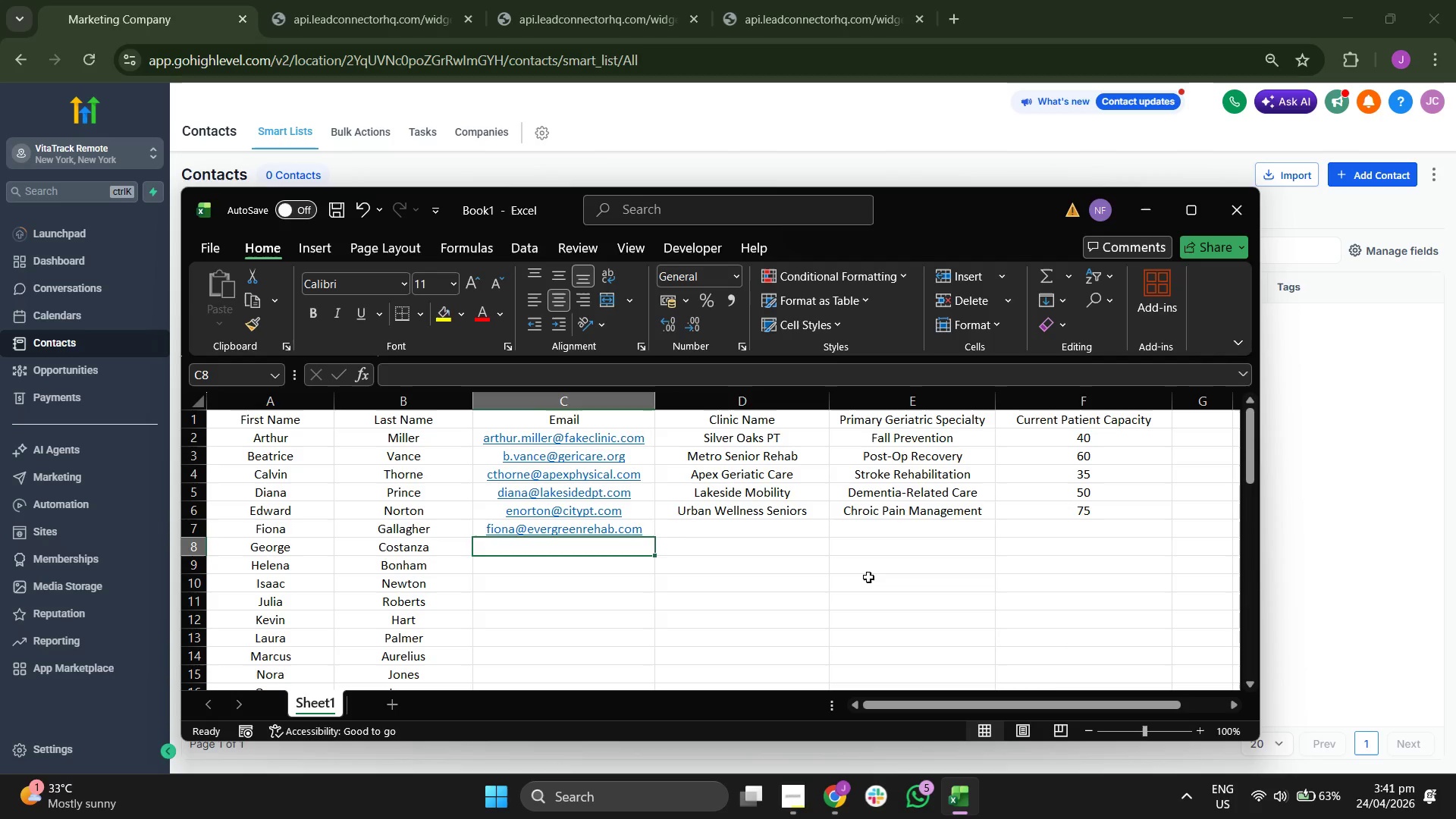 
type(g.contanza@vab)
key(Backspace)
type(ndelapy)
key(Backspace)
type(t.)
key(Backspace)
key(Backspace)
key(Backspace)
key(Backspace)
type(yp)
key(Backspace)
key(Backspace)
type(aypt/.)
key(Backspace)
type(/c)
key(Backspace)
key(Backspace)
type(com)
 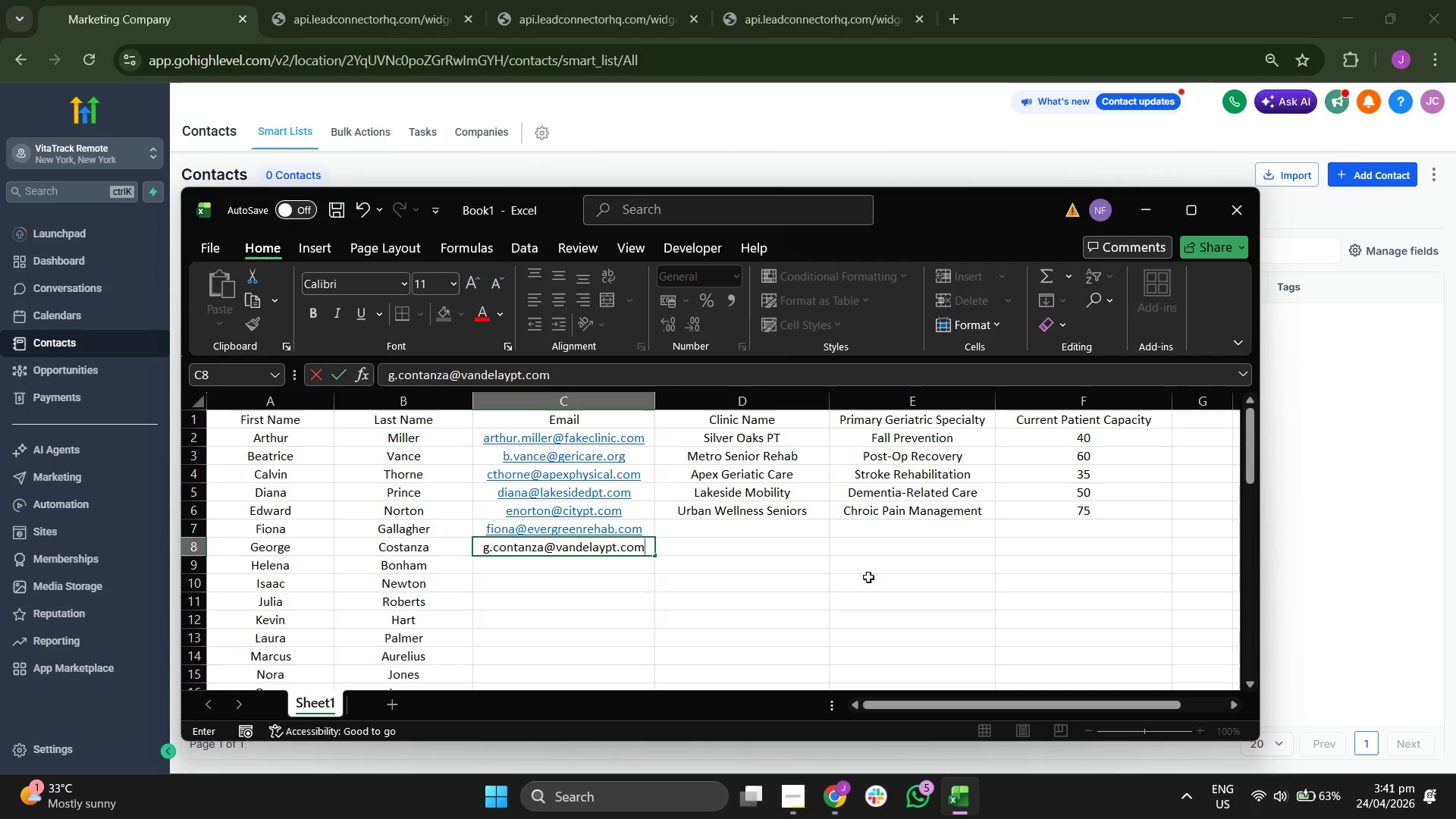 
key(Enter)
 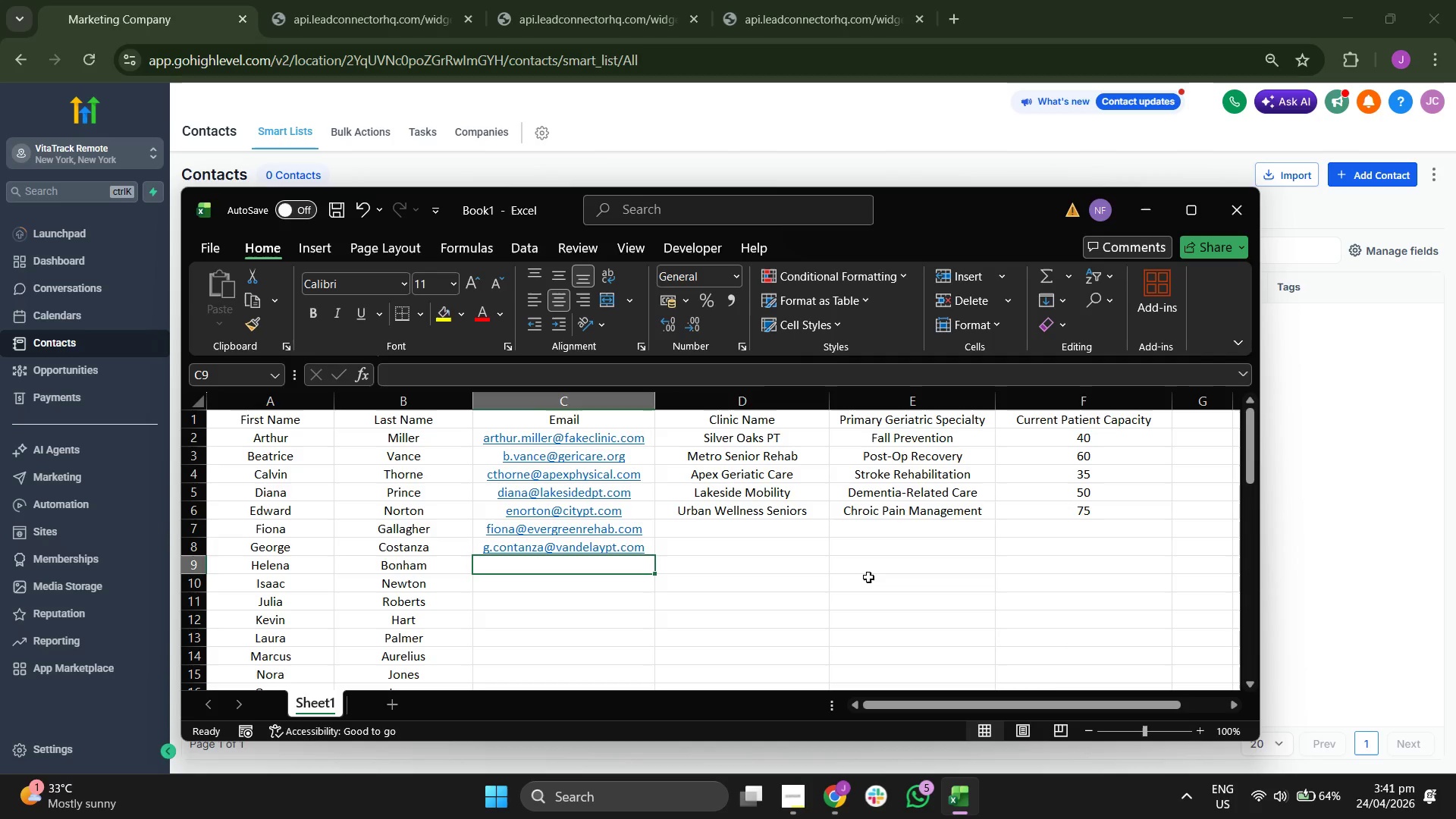 
type(h.bonhan)
key(Backspace)
type(m@regencycar)
 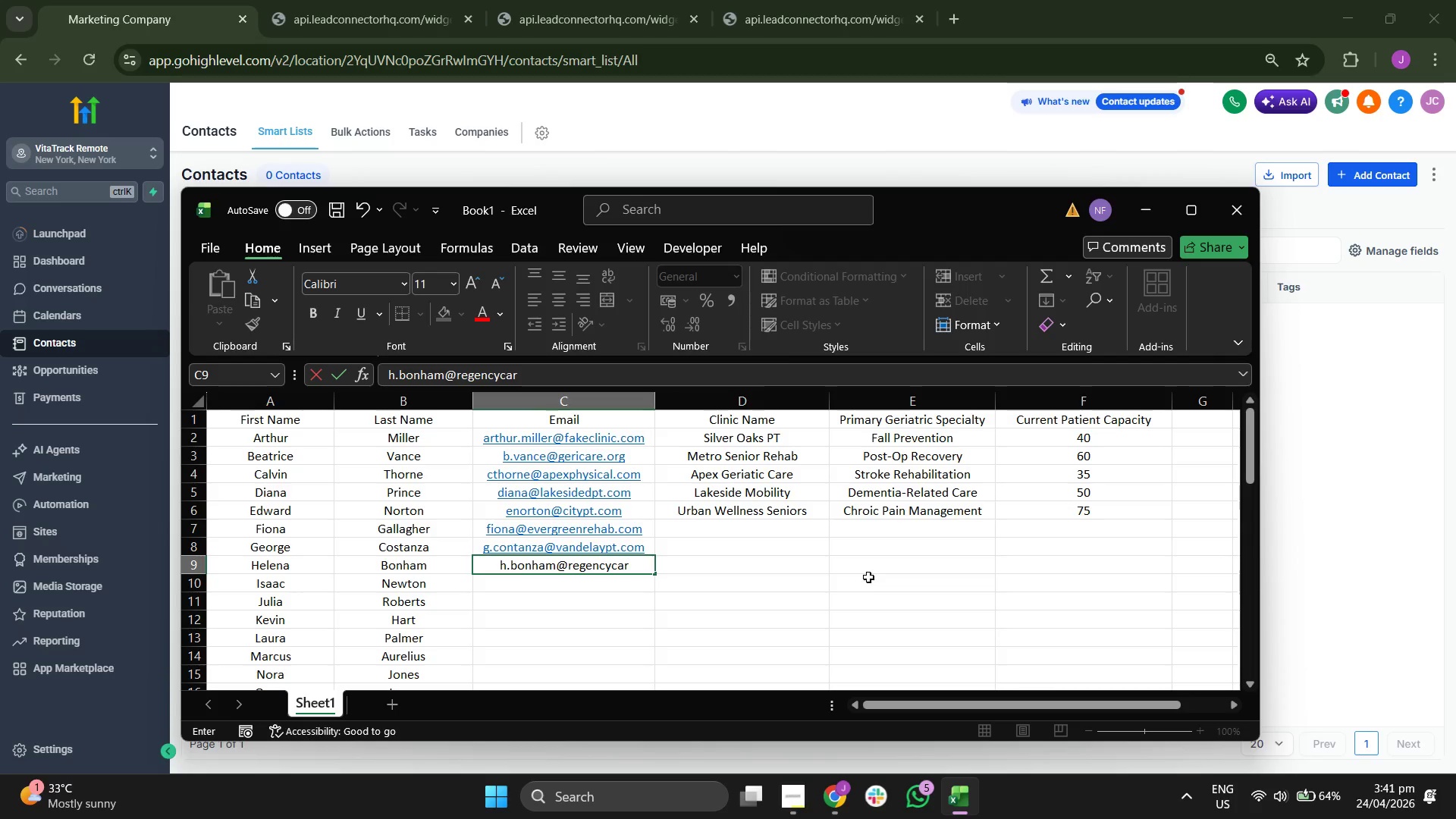 
type(e.c)
key(Backspace)
type(com)
 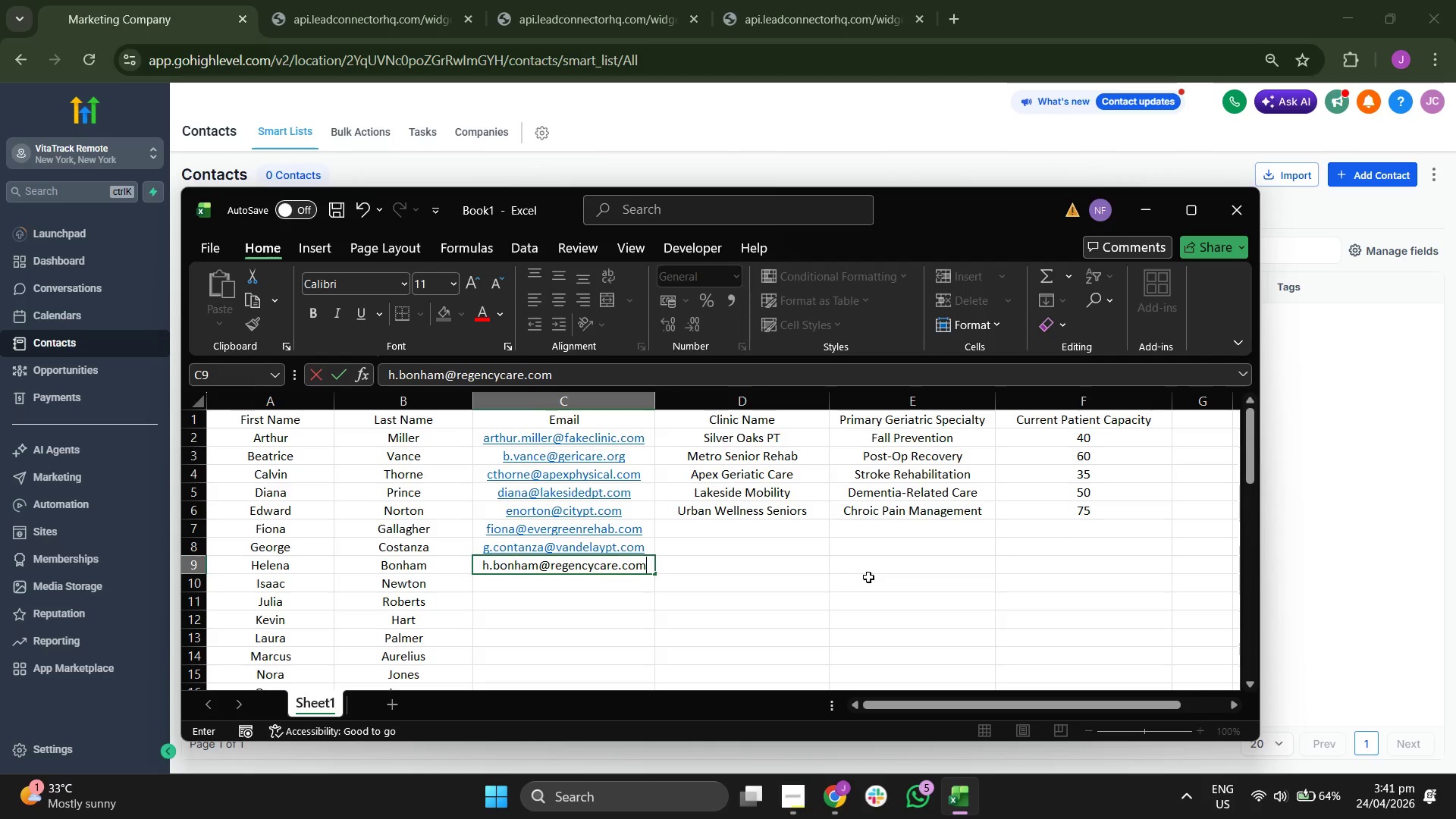 
key(Enter)
 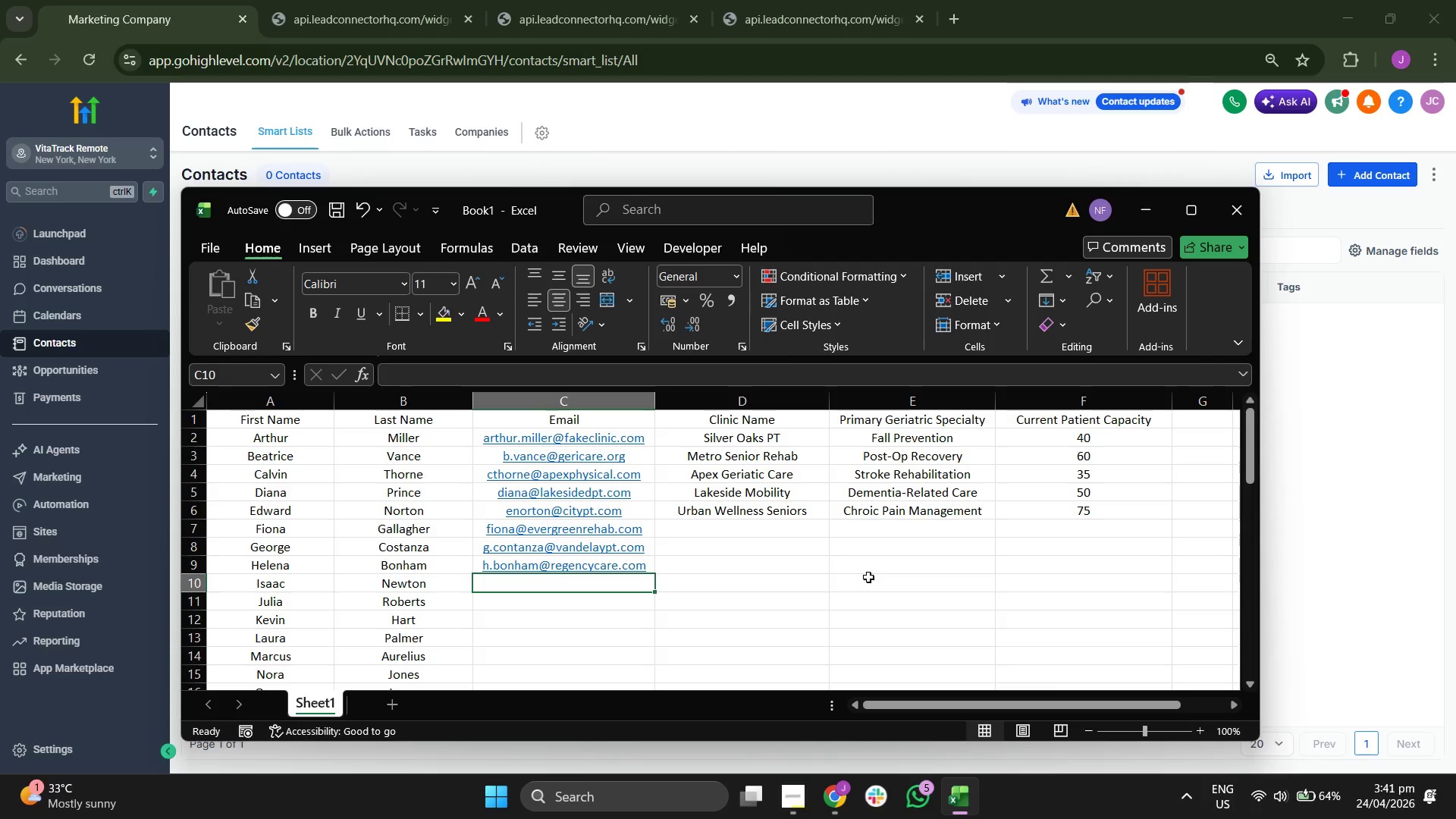 
type(lin)
key(Backspace)
key(Backspace)
key(Backspace)
type(inewton@graci)
key(Backspace)
key(Backspace)
type(vitypt.com)
 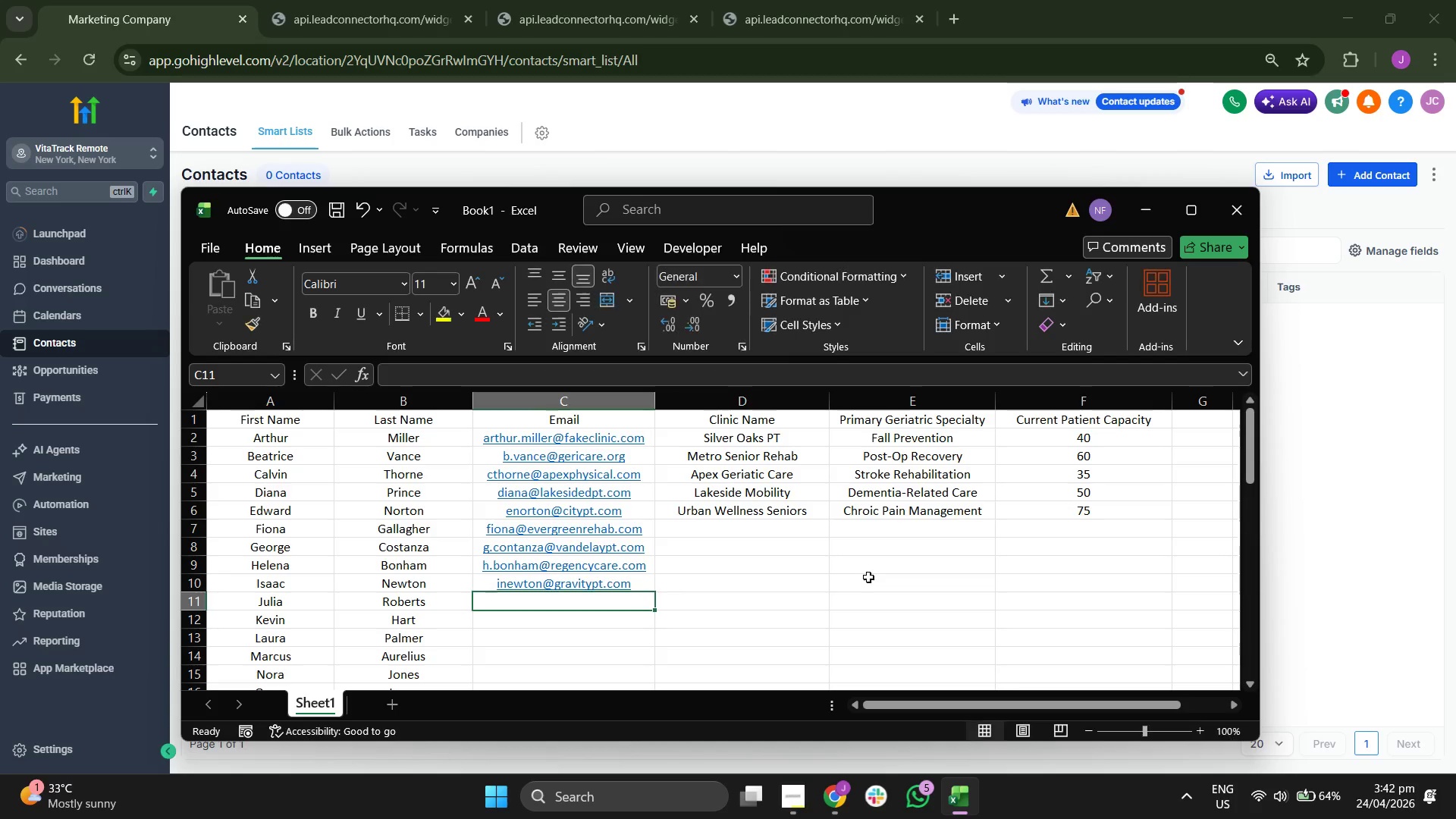 
 